 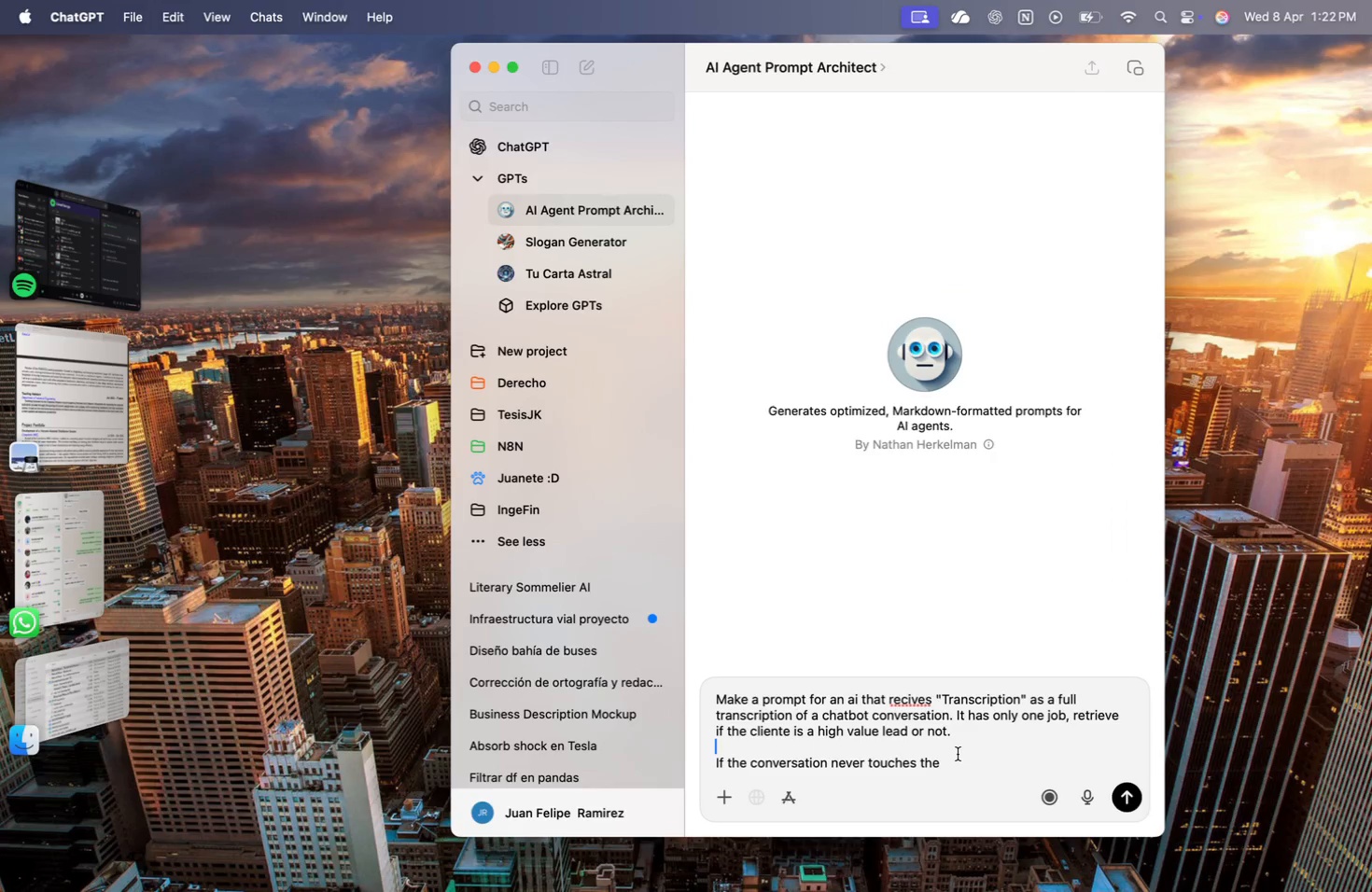 
key(Meta+CommandLeft)
 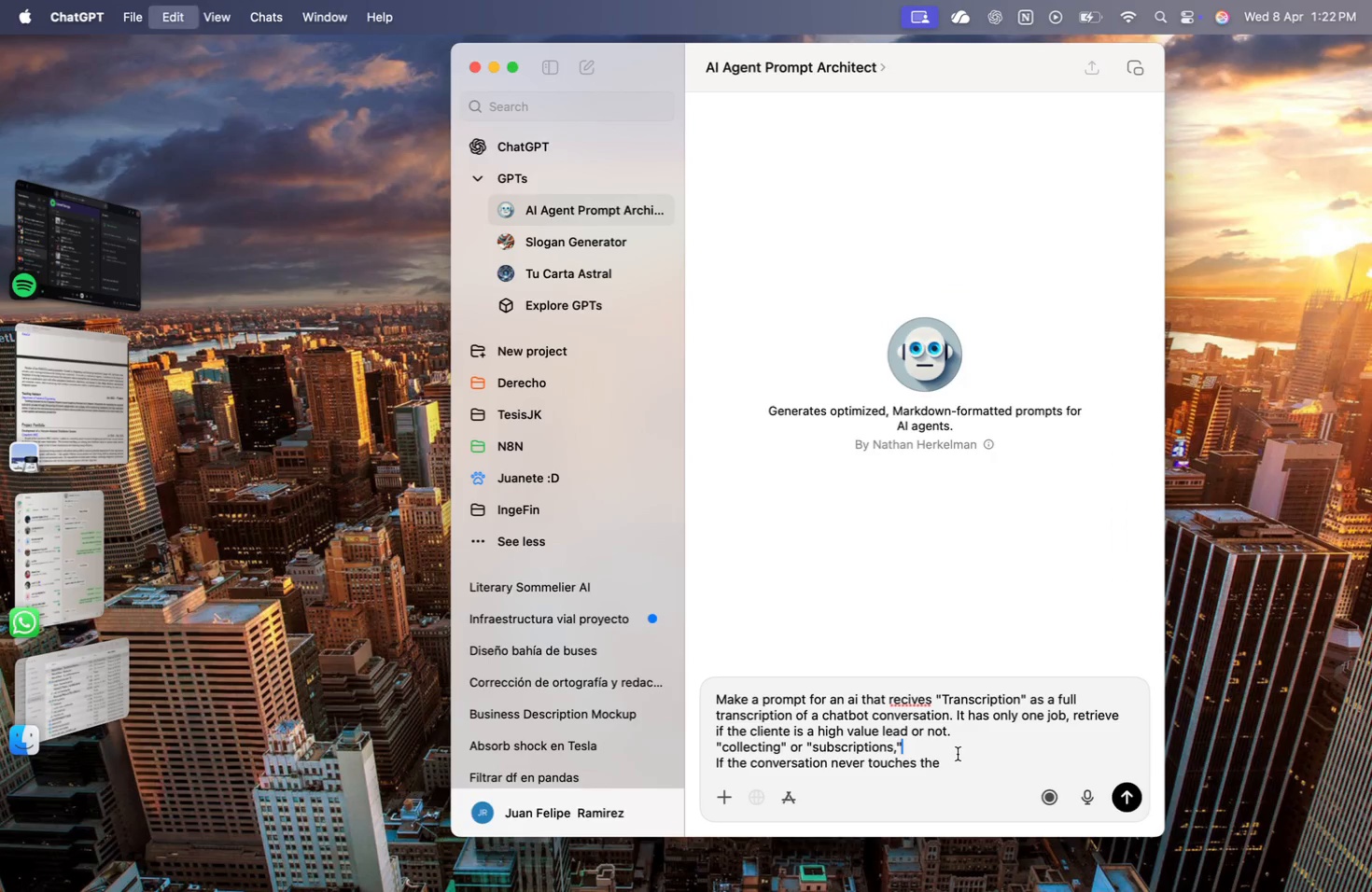 
key(Meta+V)
 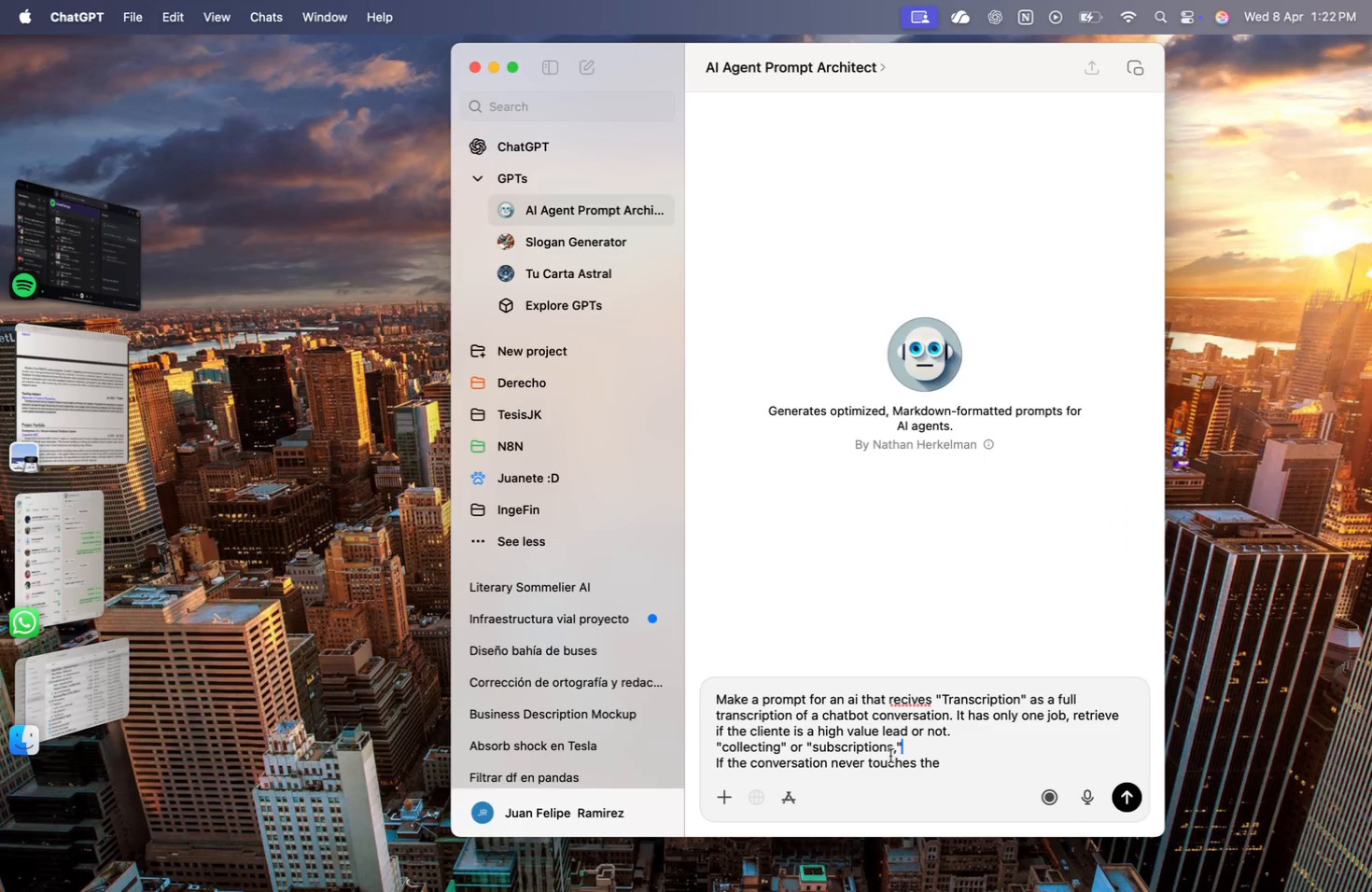 
key(Meta+Z)
 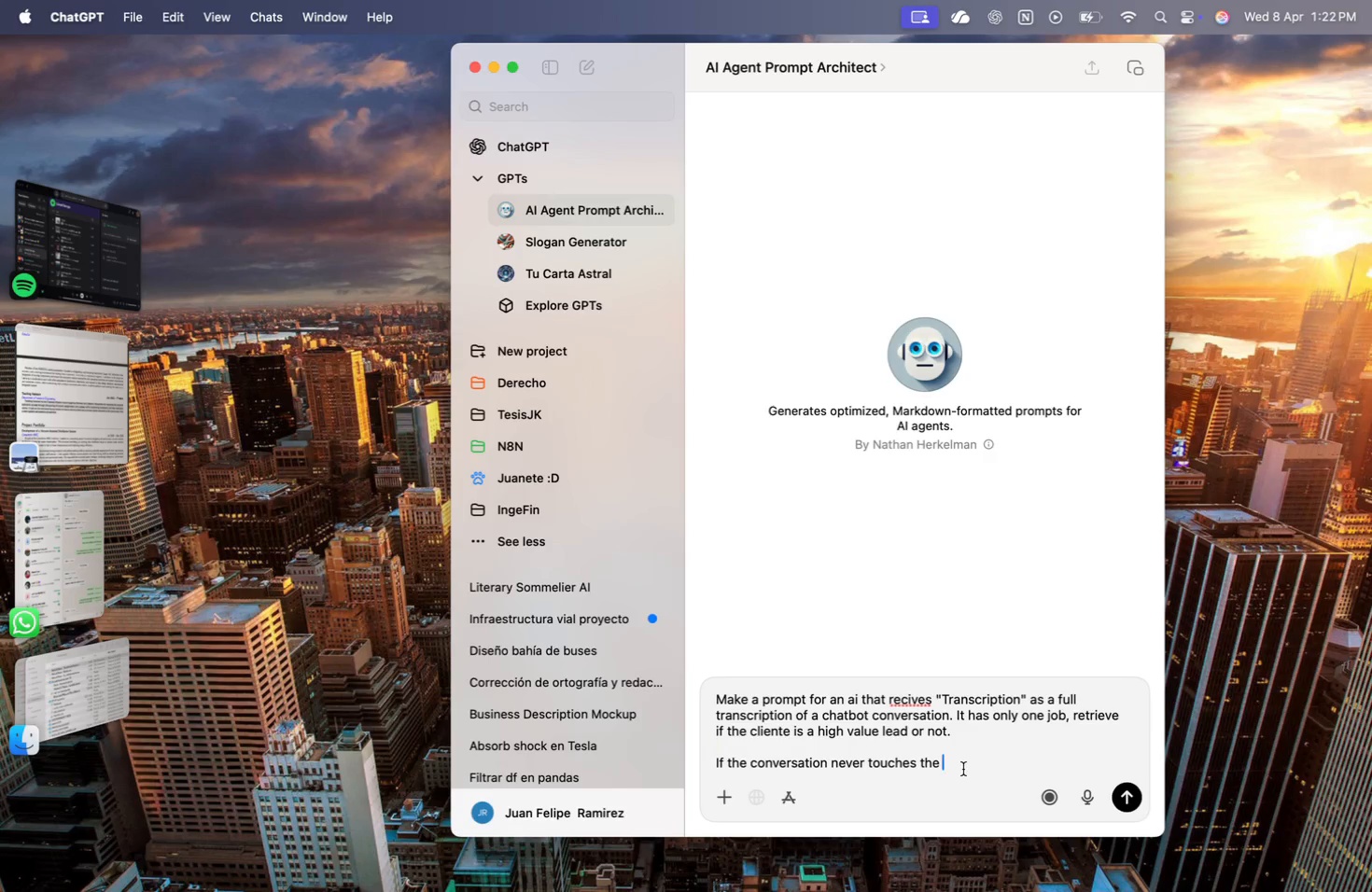 
key(Meta+CommandLeft)
 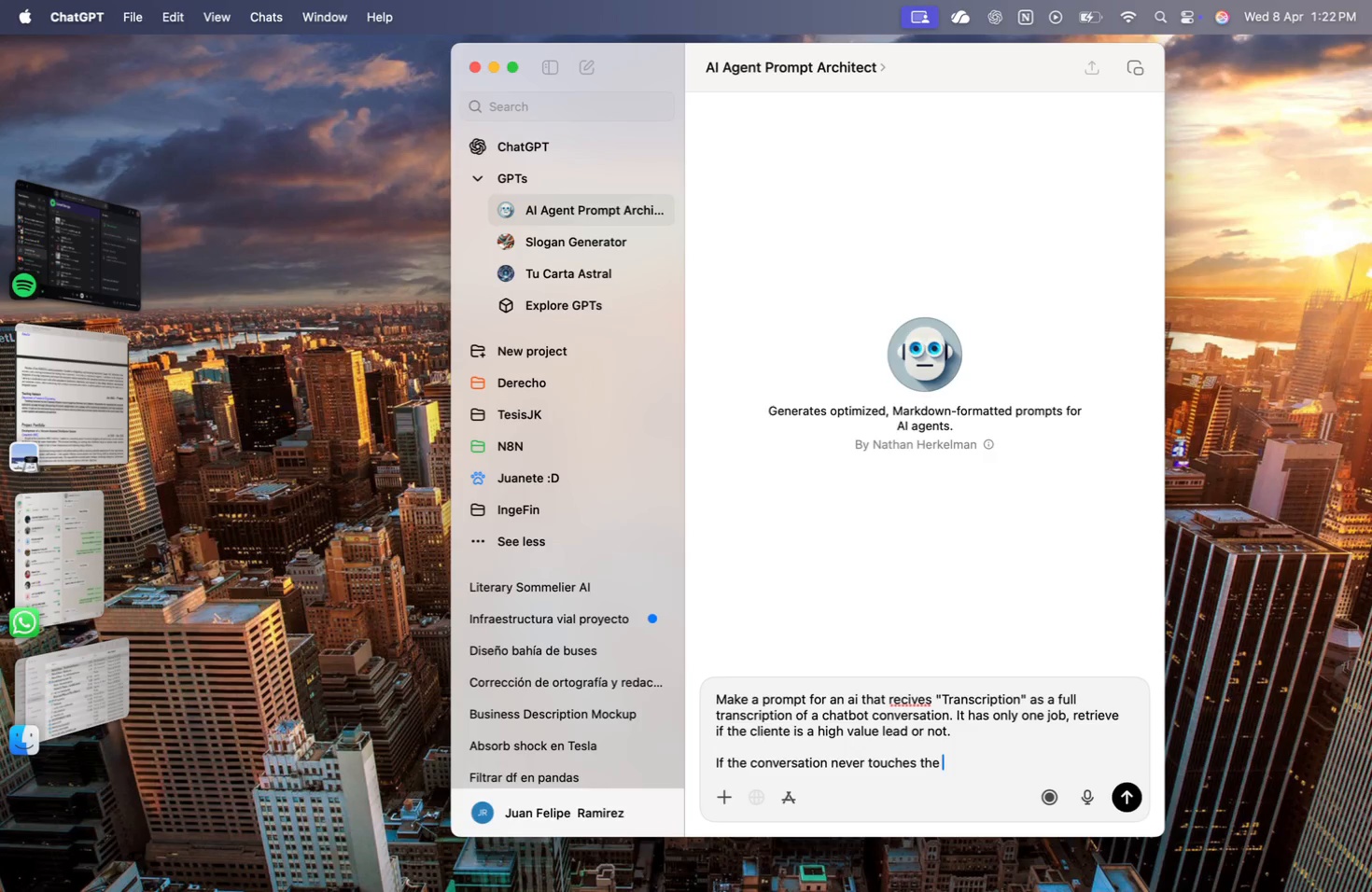 
key(Meta+C)
 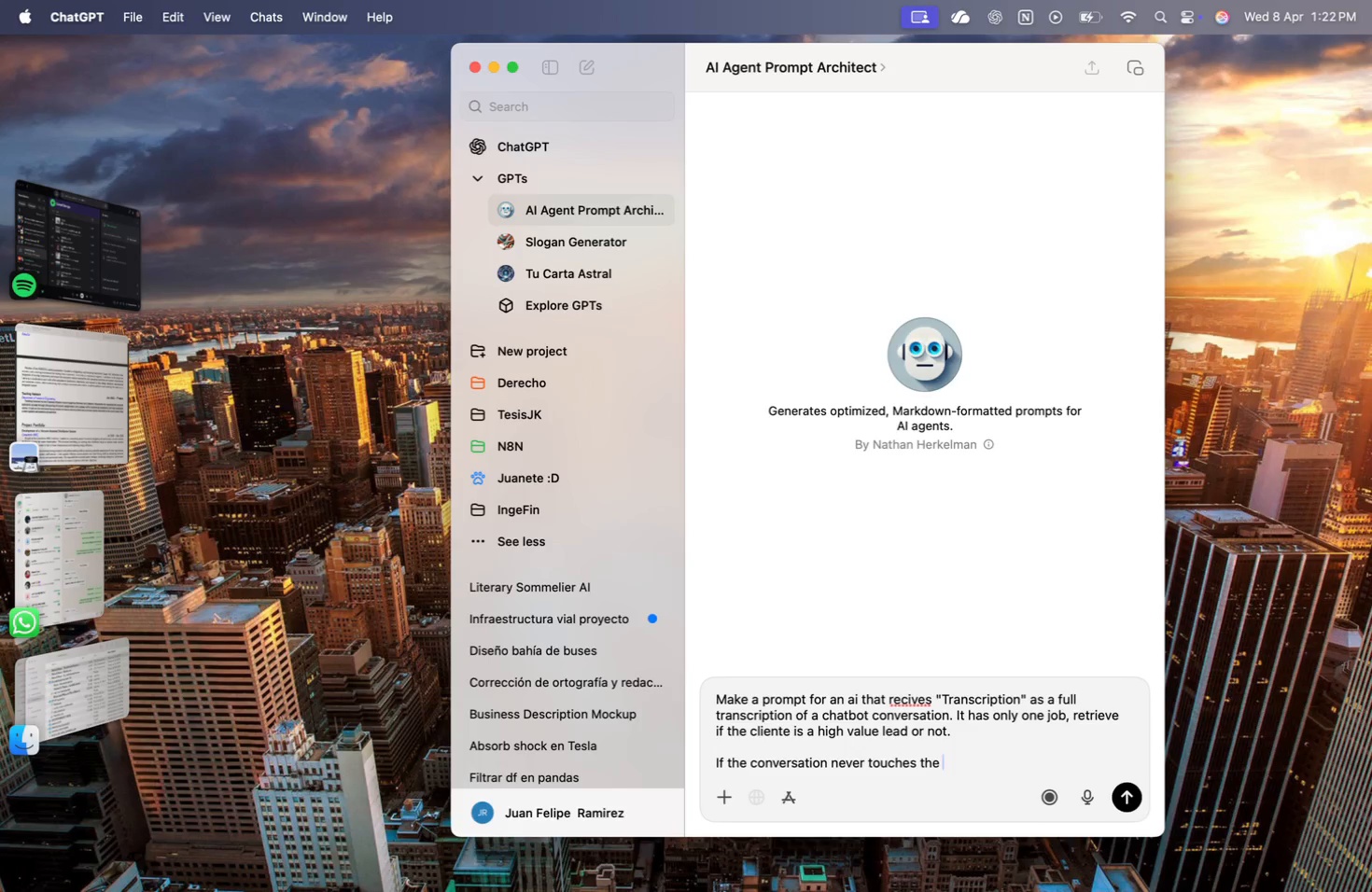 
key(Meta+CommandLeft)
 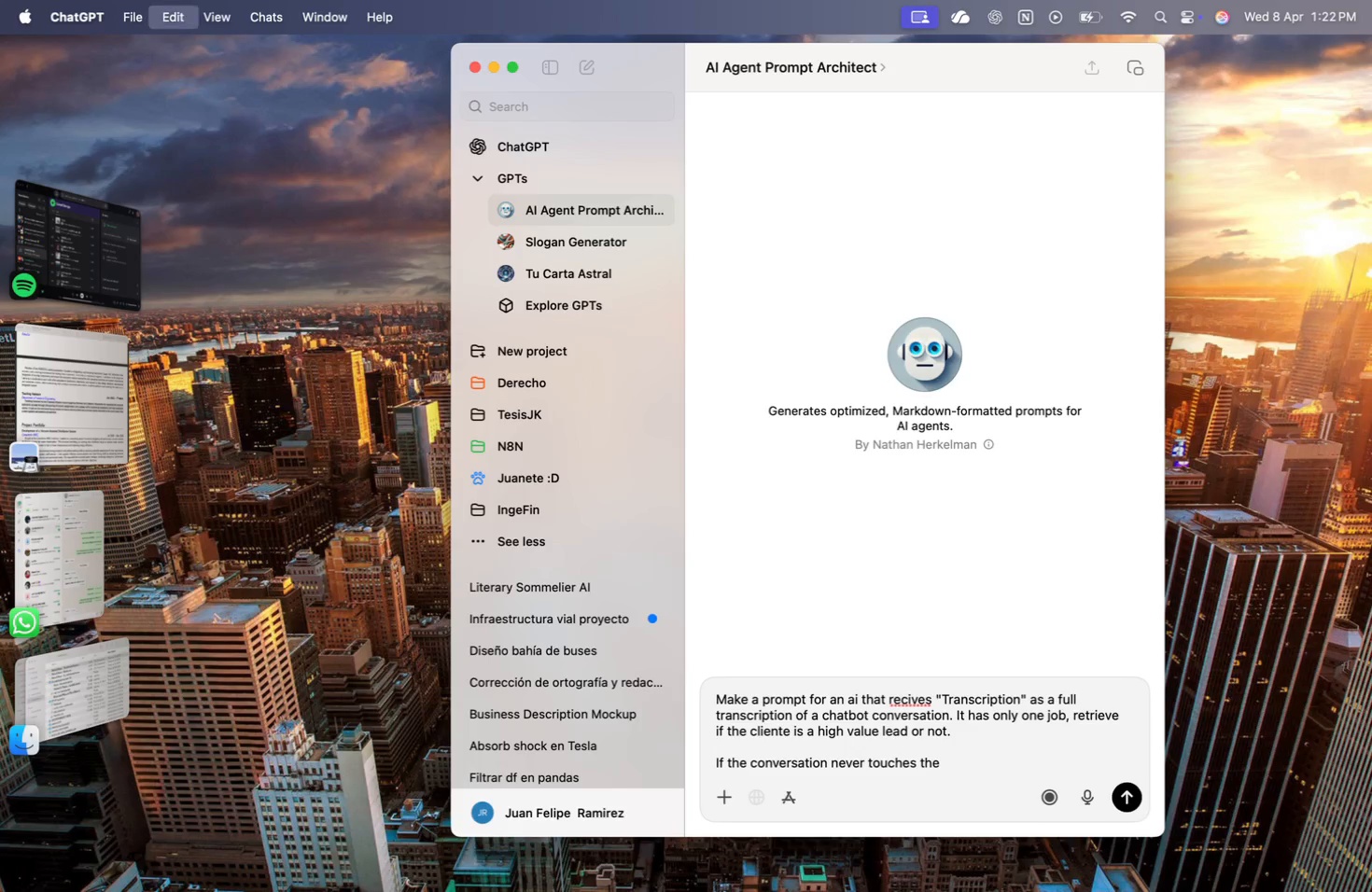 
key(Meta+V)
 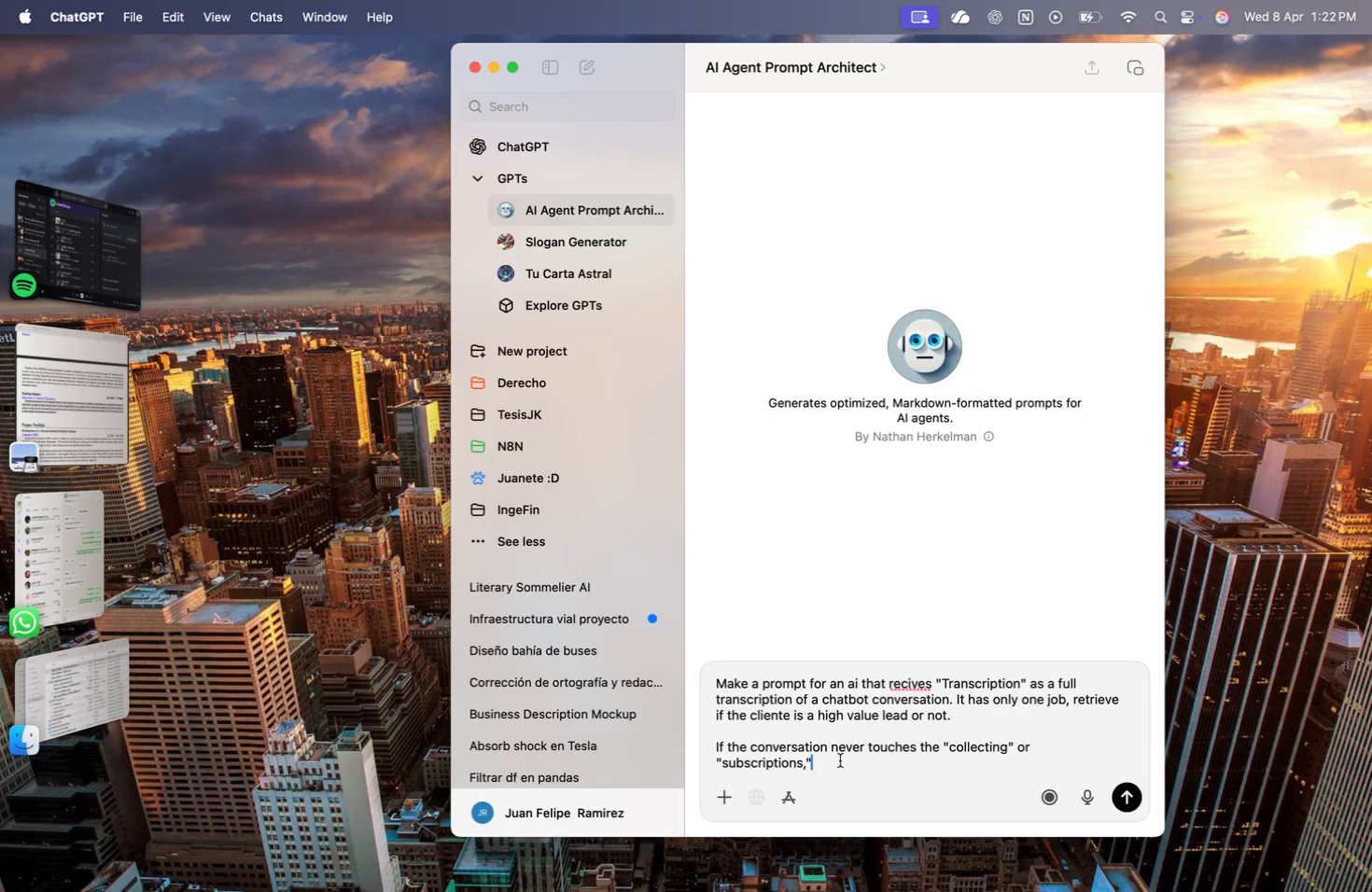 
key(ArrowLeft)
 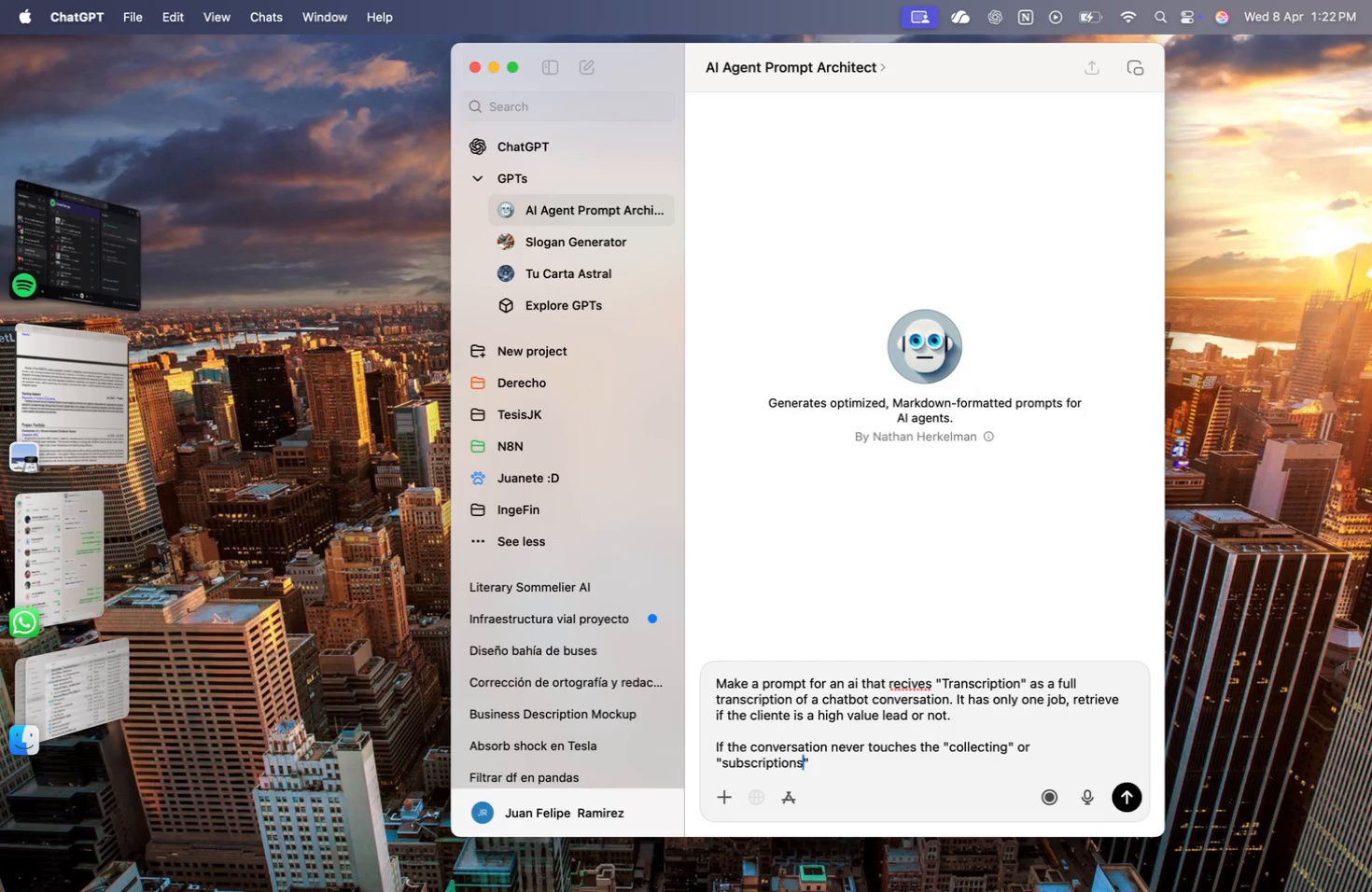 
key(Backspace)
 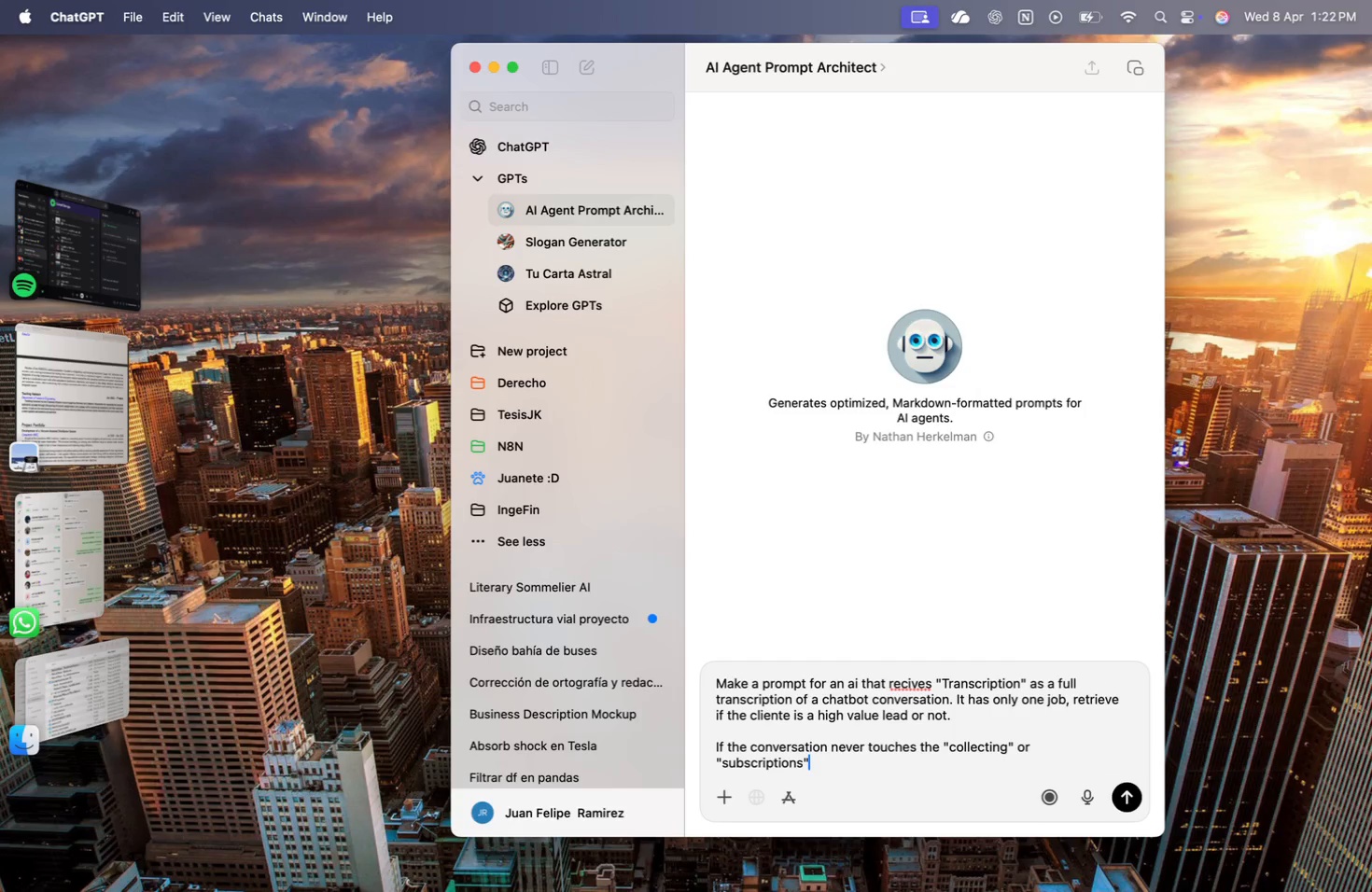 
key(ArrowRight)
 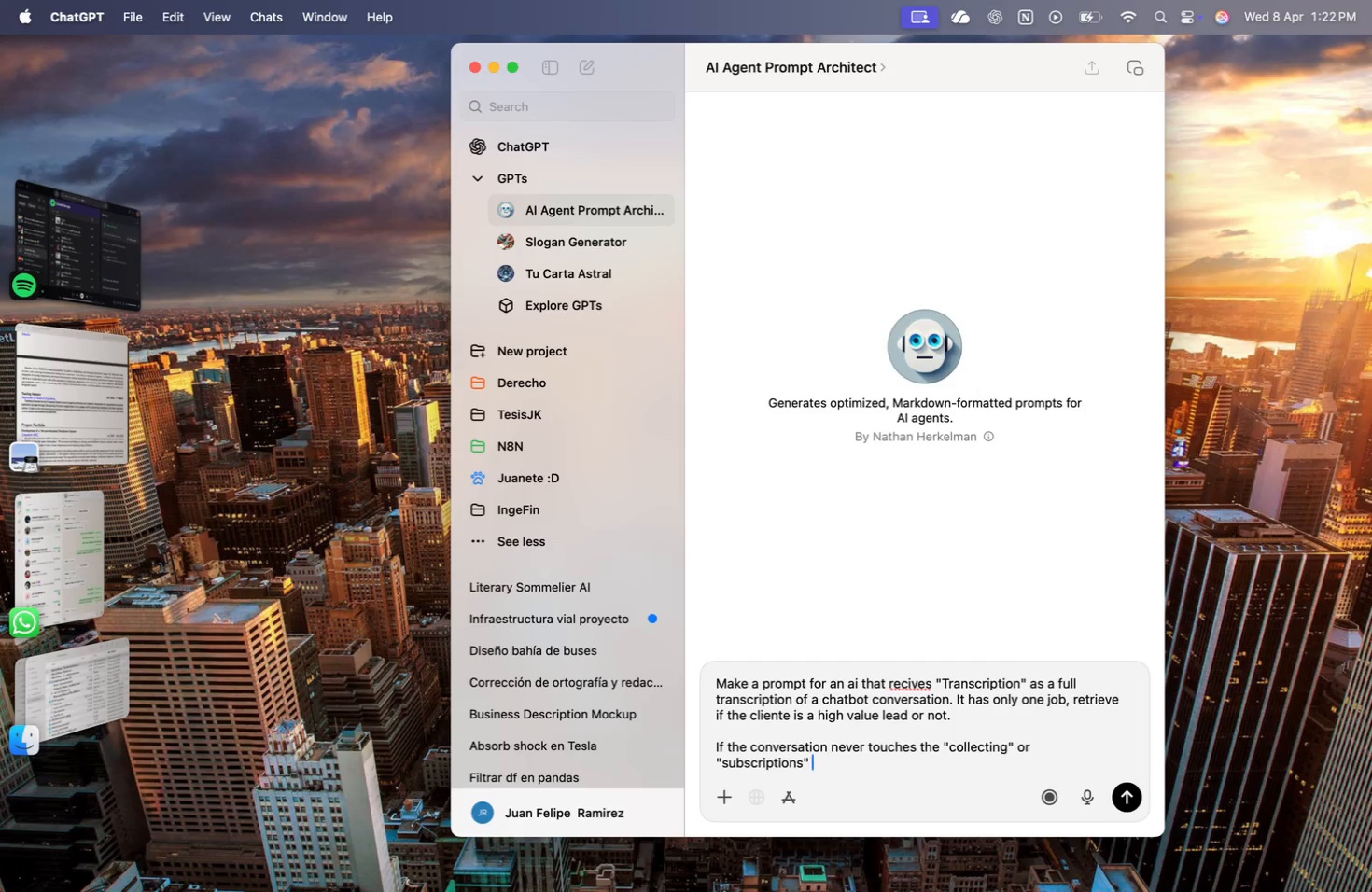 
type( or "")
 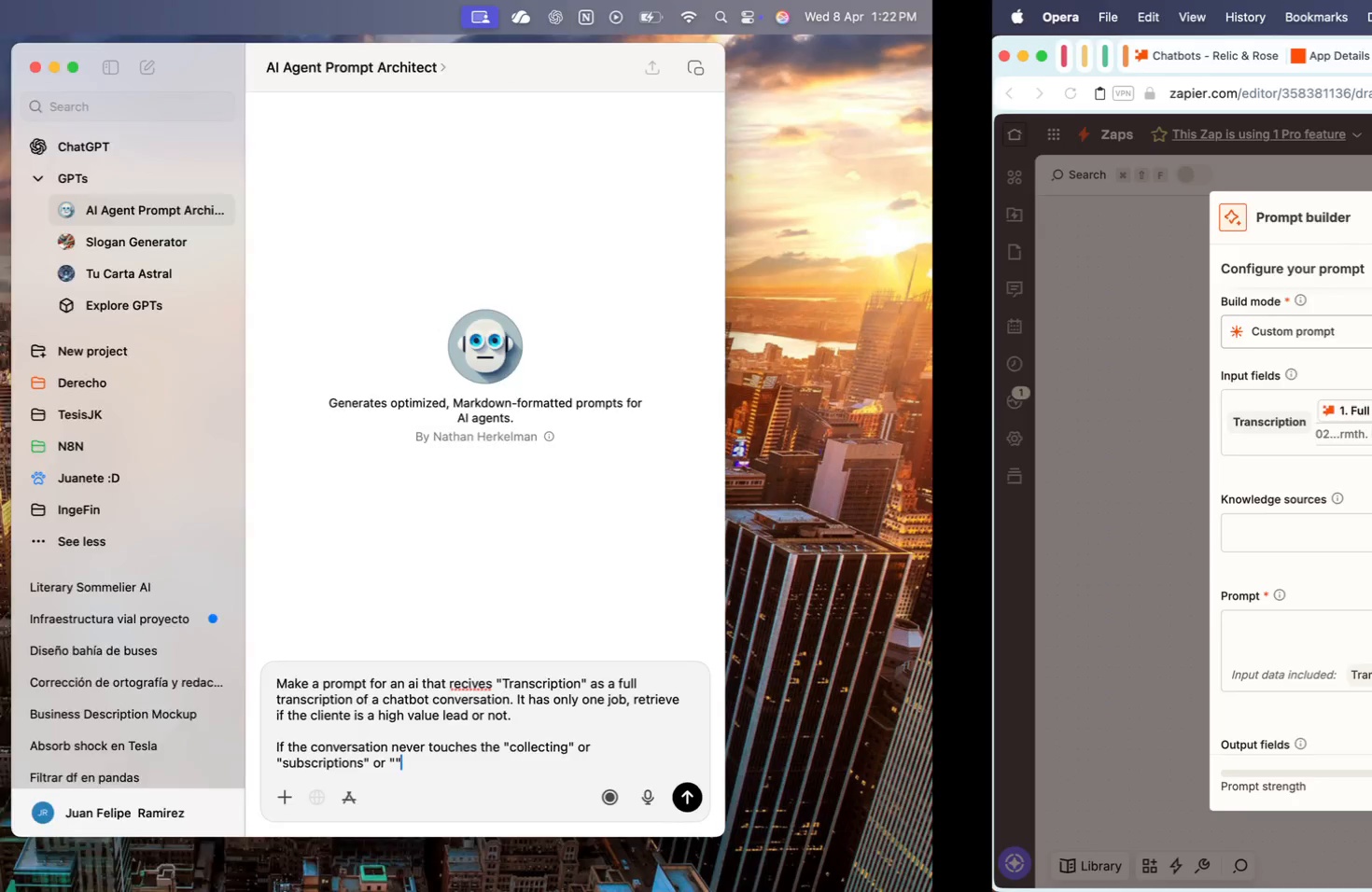 
left_click([879, 61])
 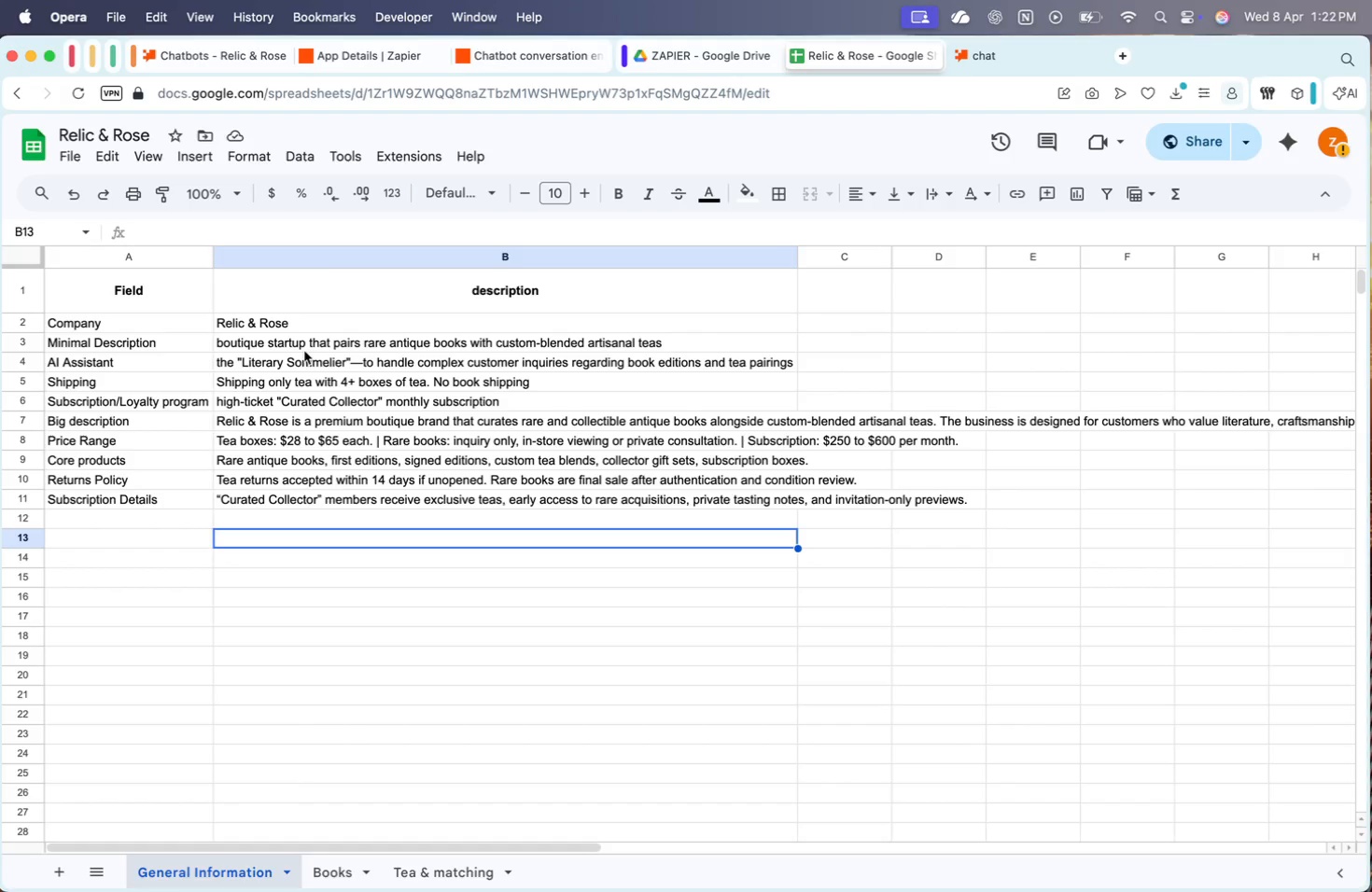 
left_click([298, 362])
 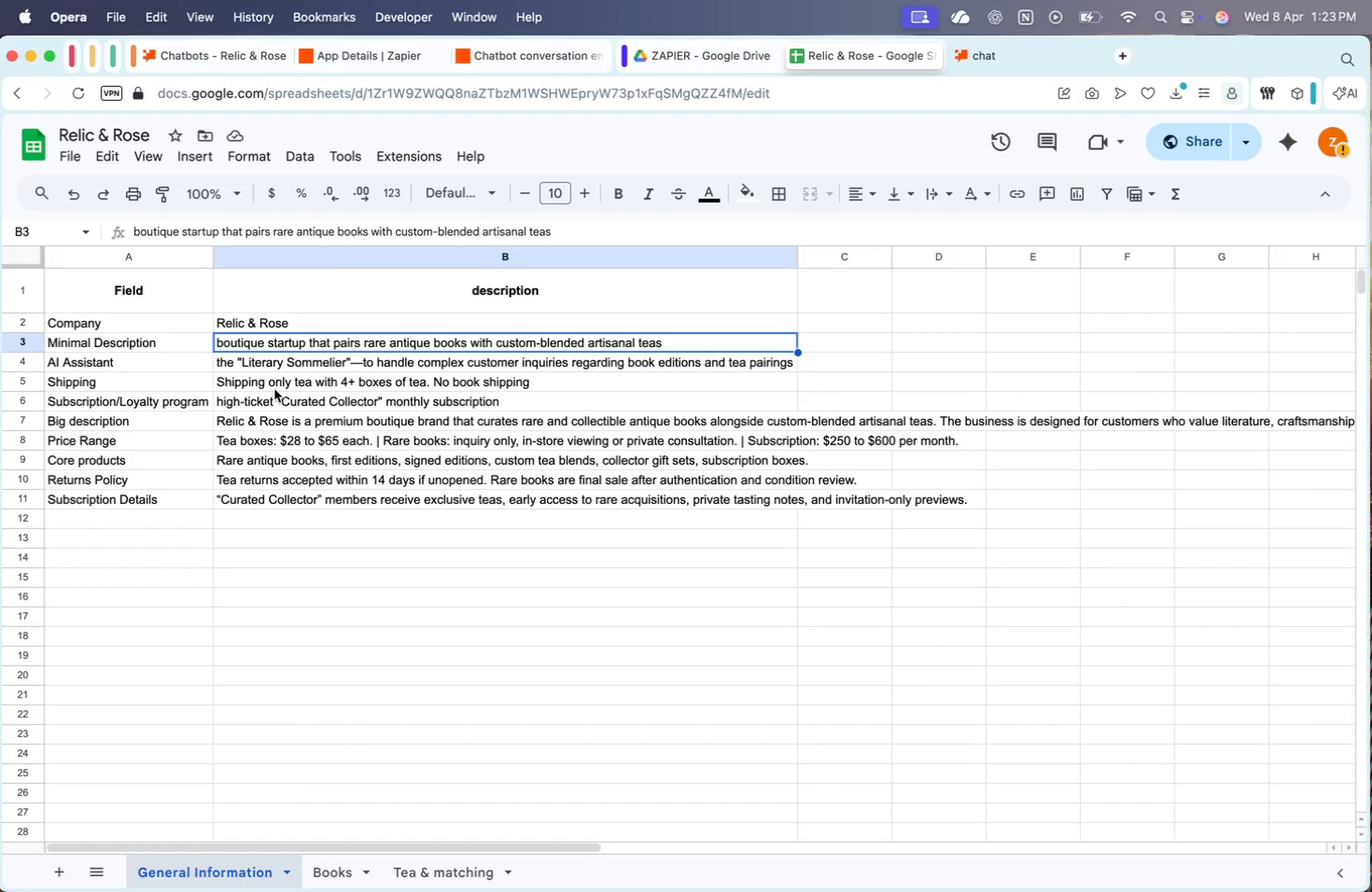 
double_click([279, 397])
 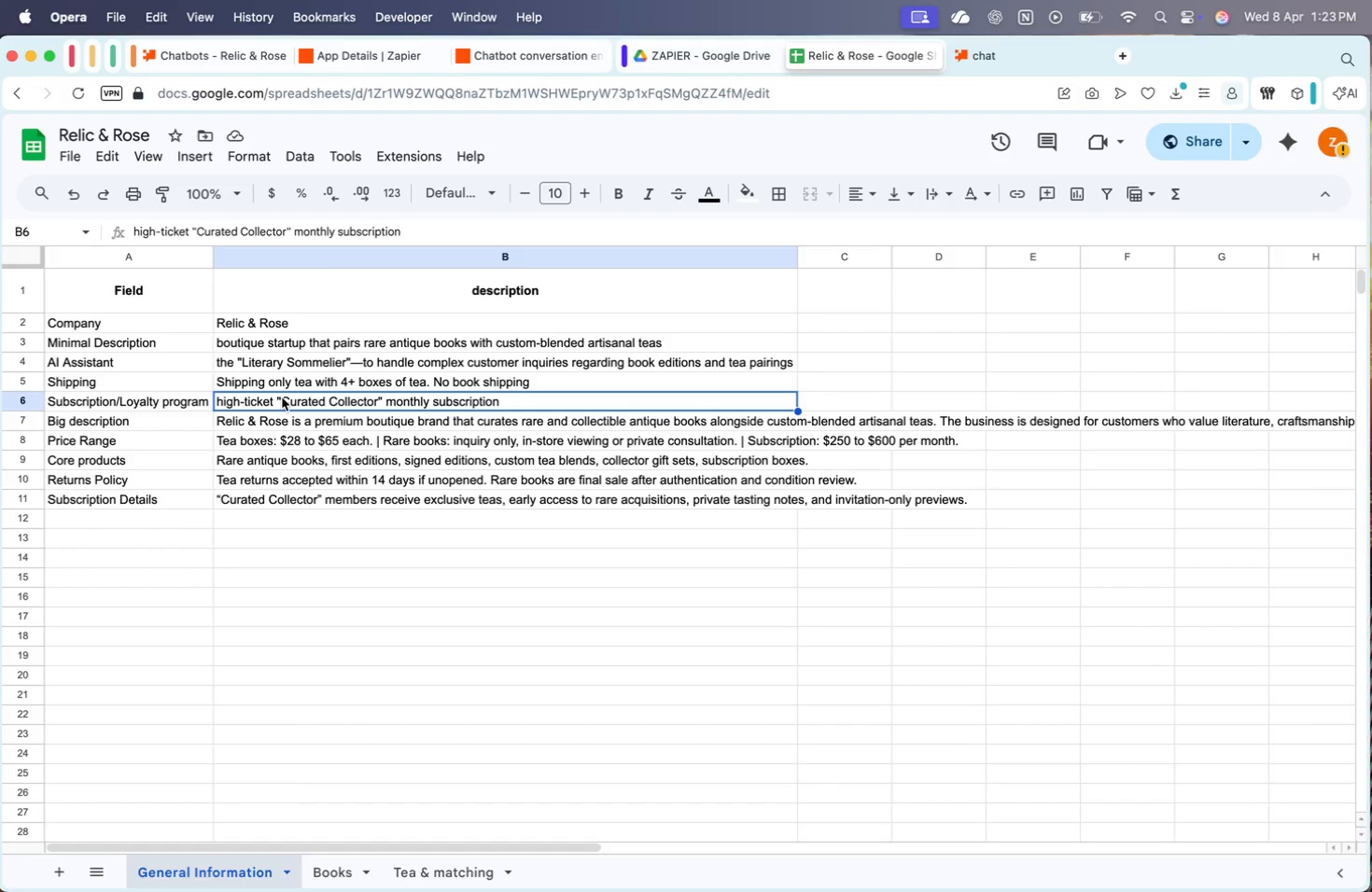 
triple_click([283, 397])
 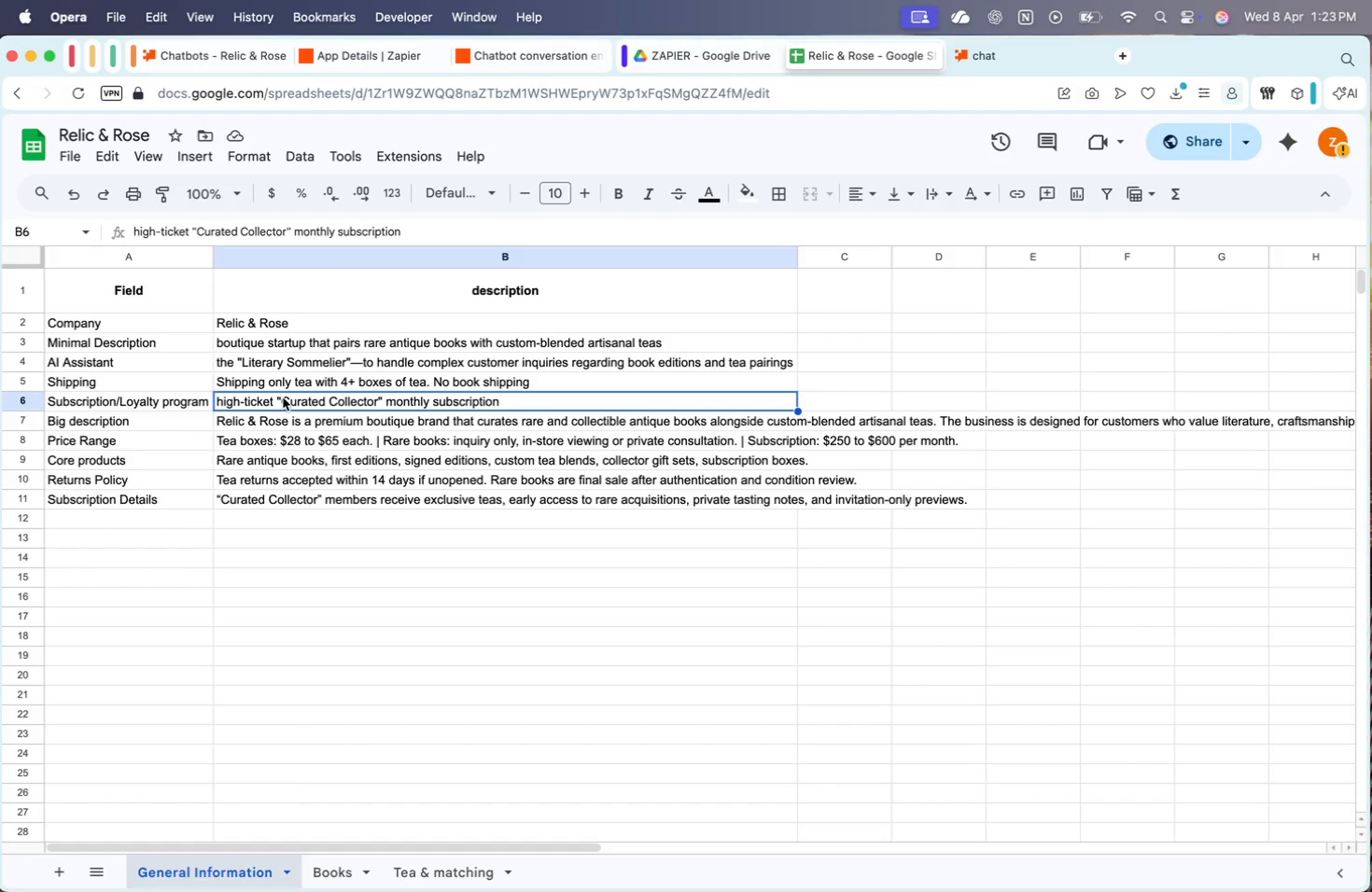 
triple_click([283, 397])
 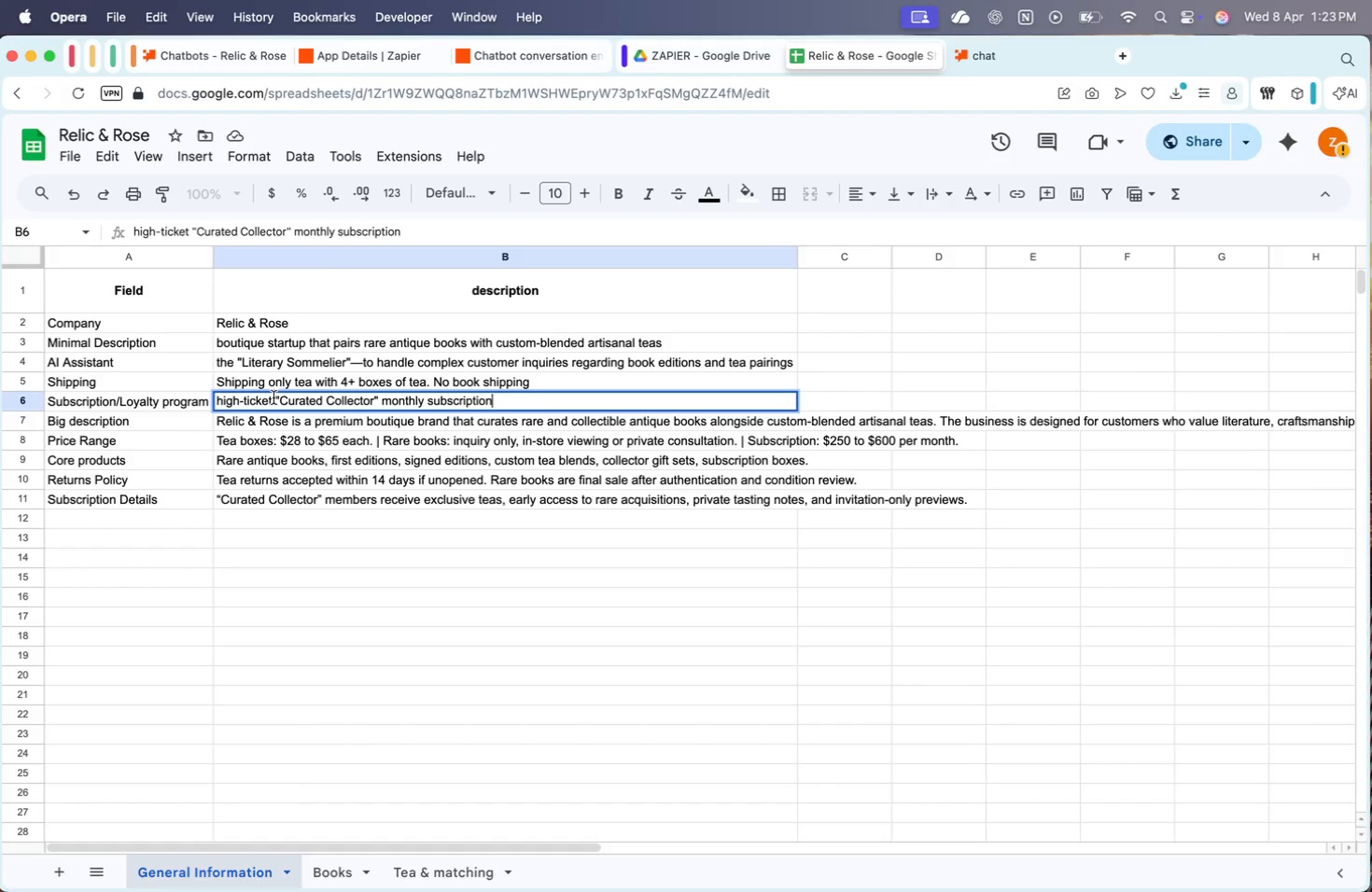 
left_click_drag(start_coordinate=[273, 397], to_coordinate=[376, 396])
 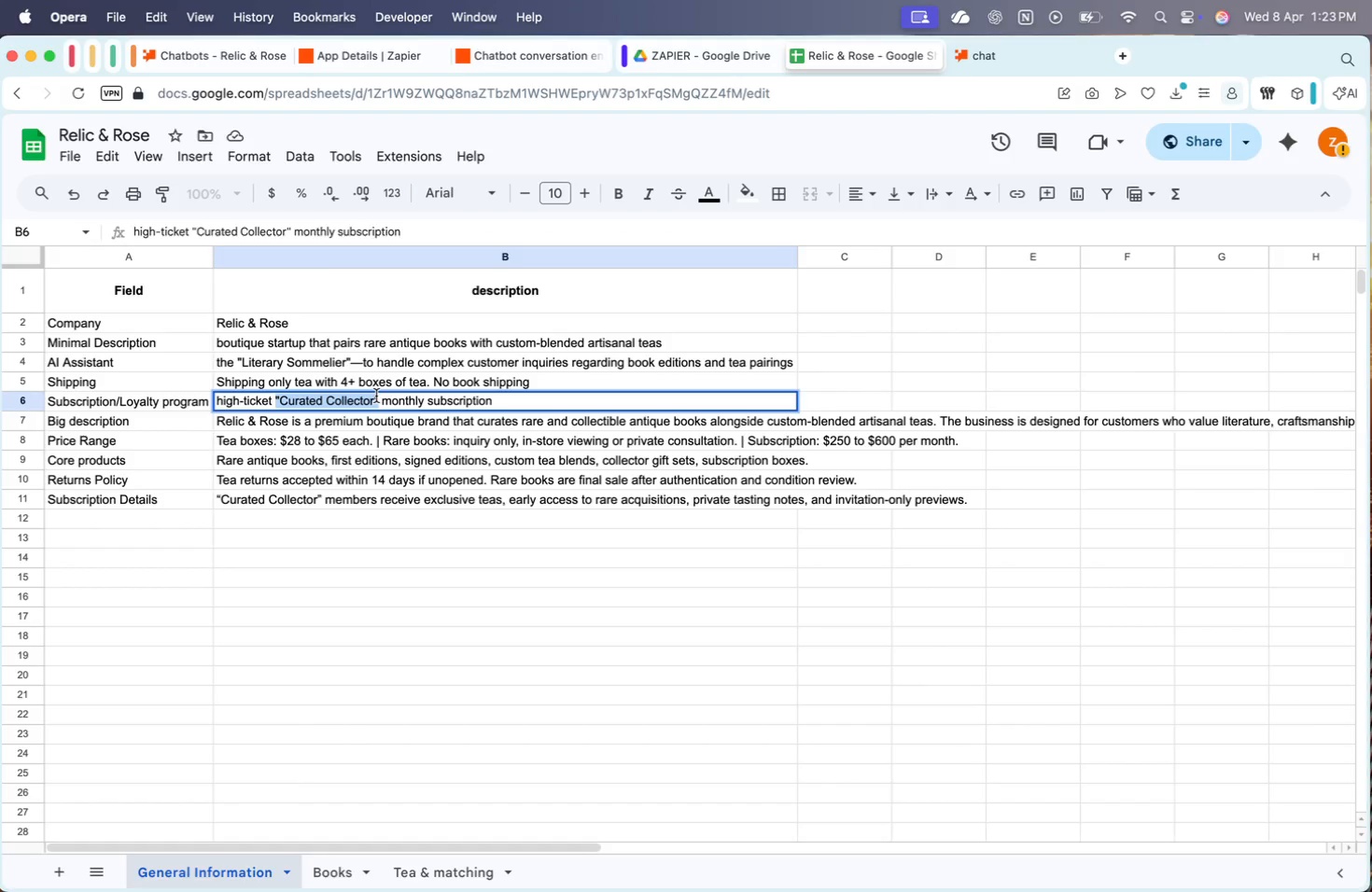 
key(Meta+CommandLeft)
 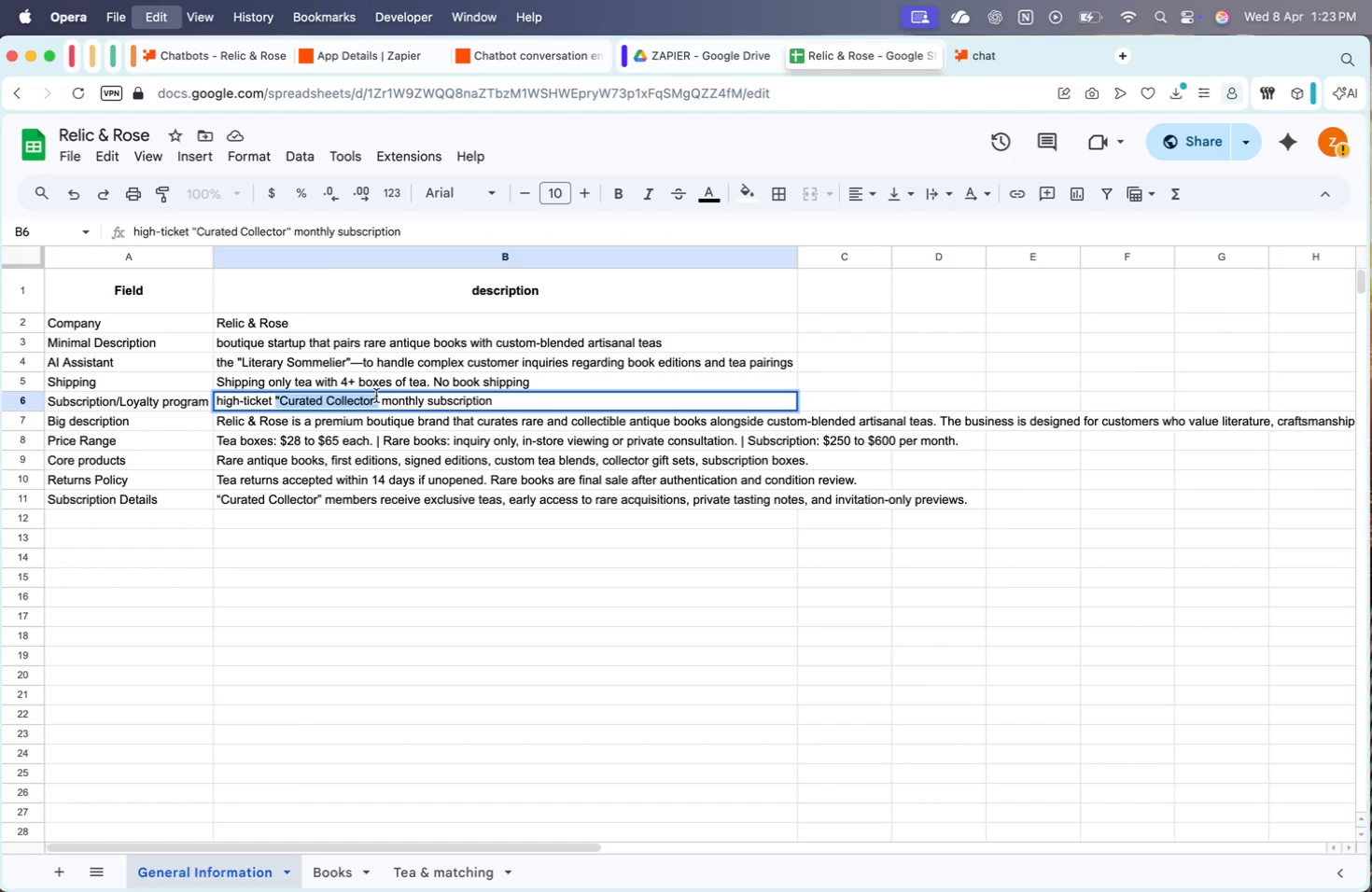 
key(Meta+C)
 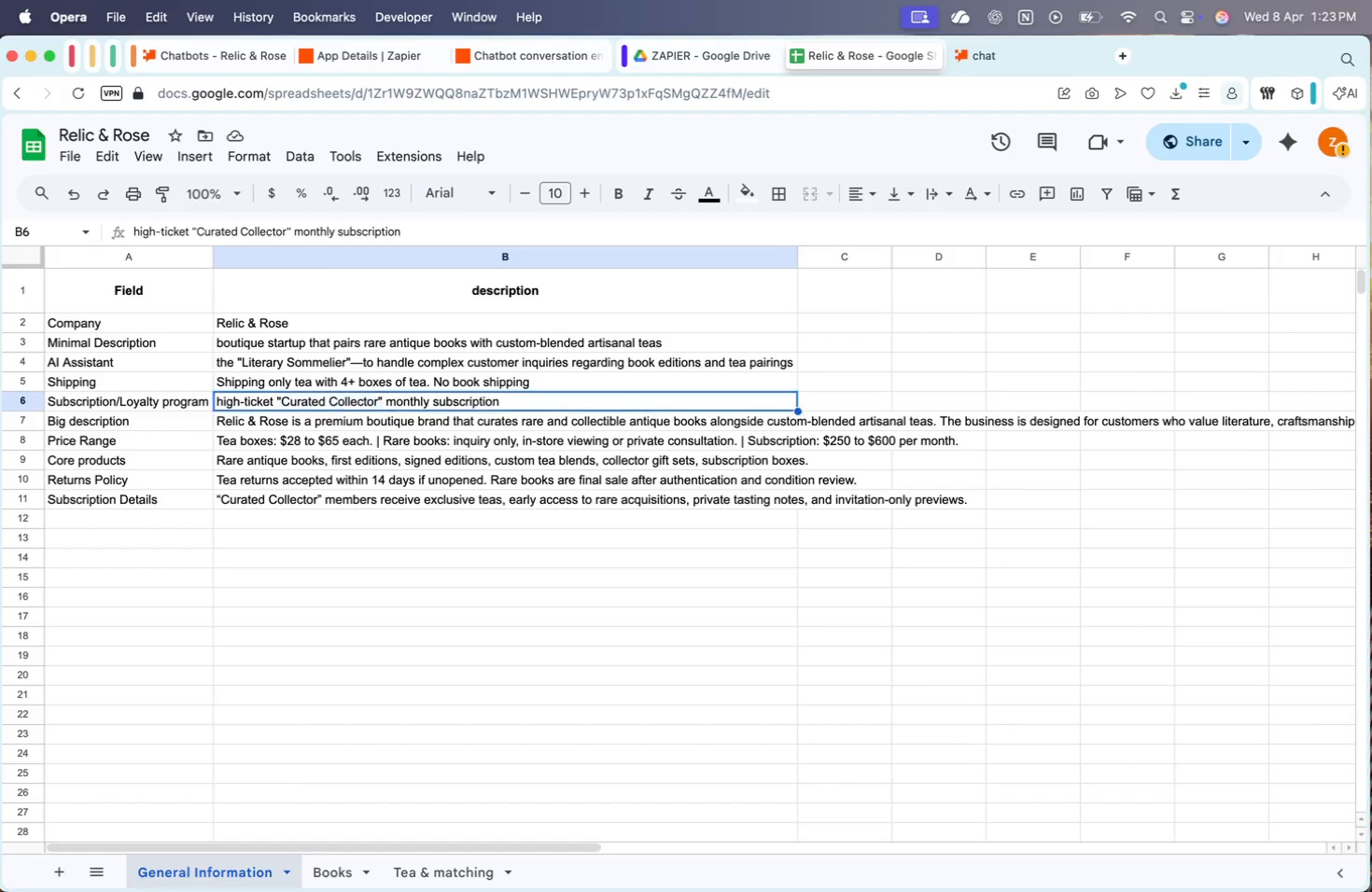 
key(Escape)
 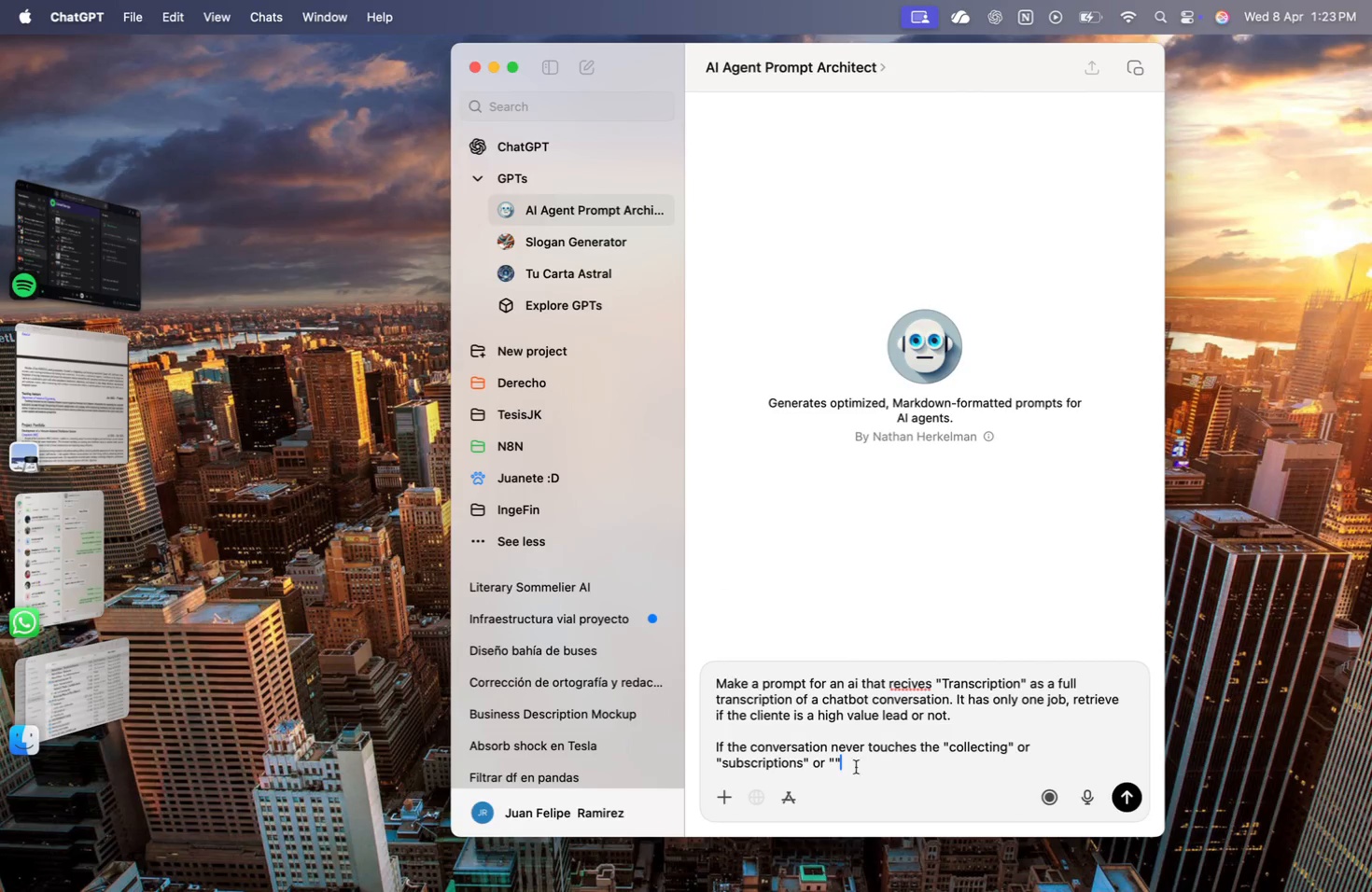 
key(ArrowLeft)
 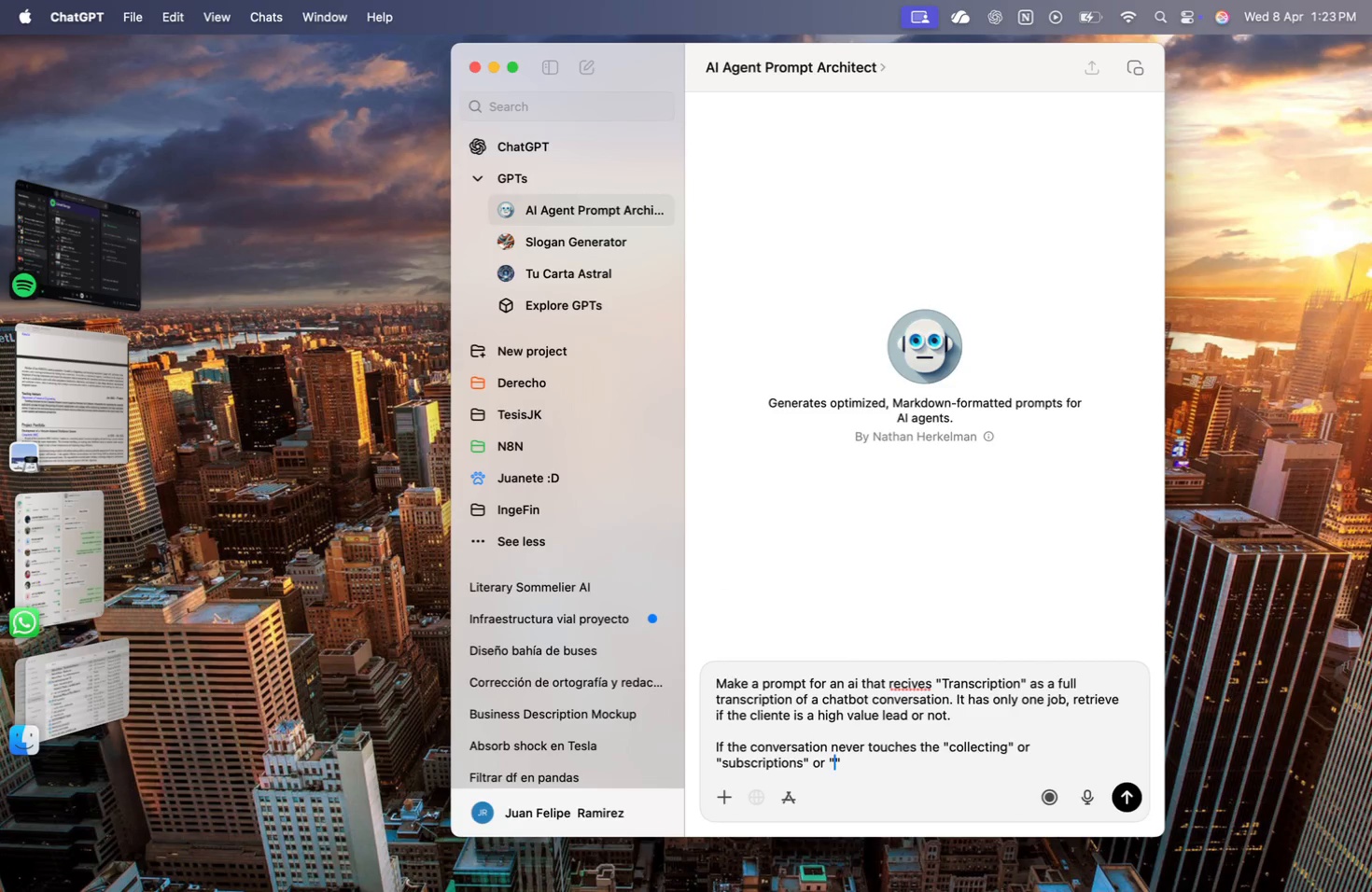 
key(Meta+CommandLeft)
 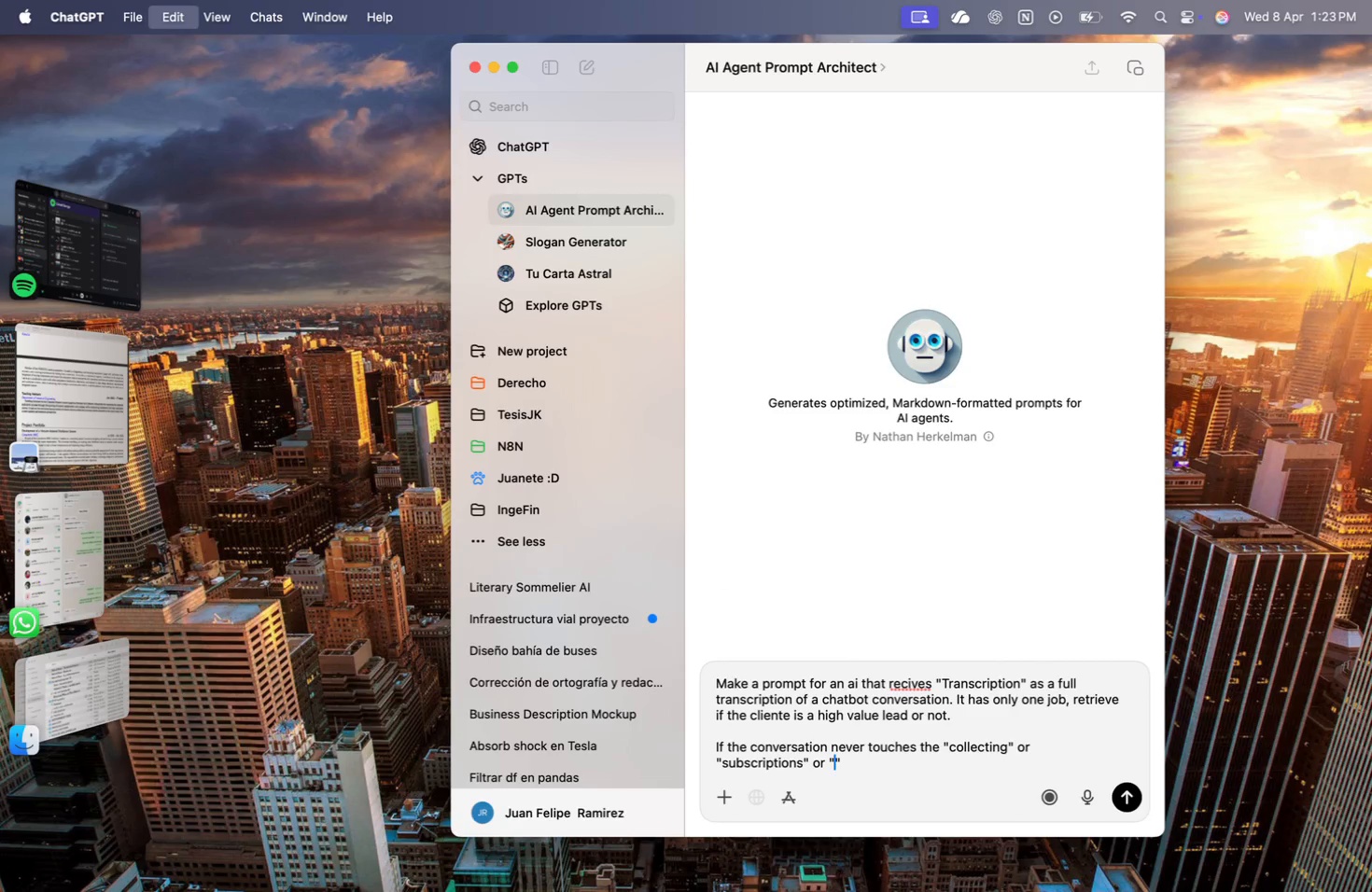 
key(Meta+V)
 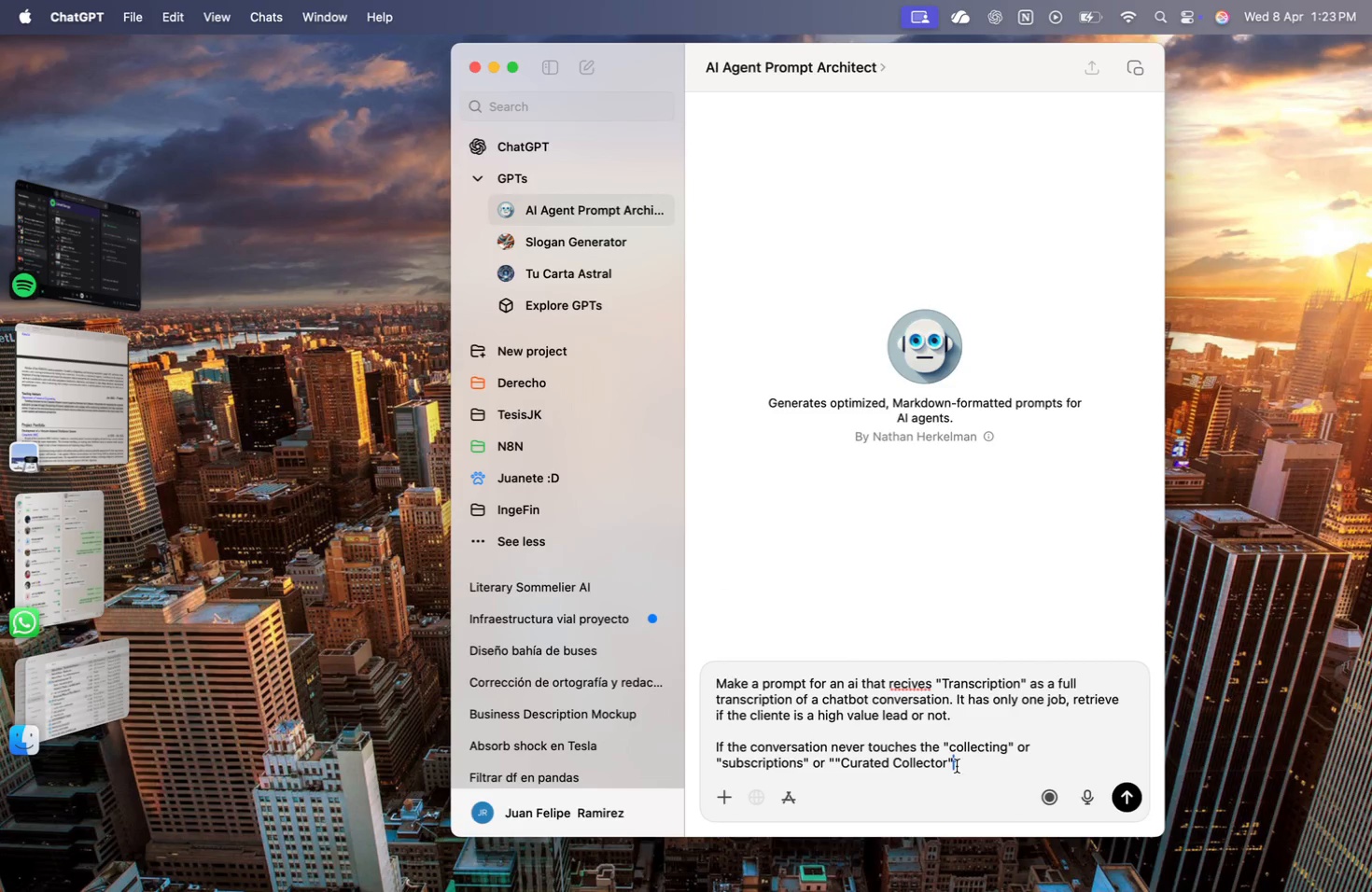 
left_click([986, 762])
 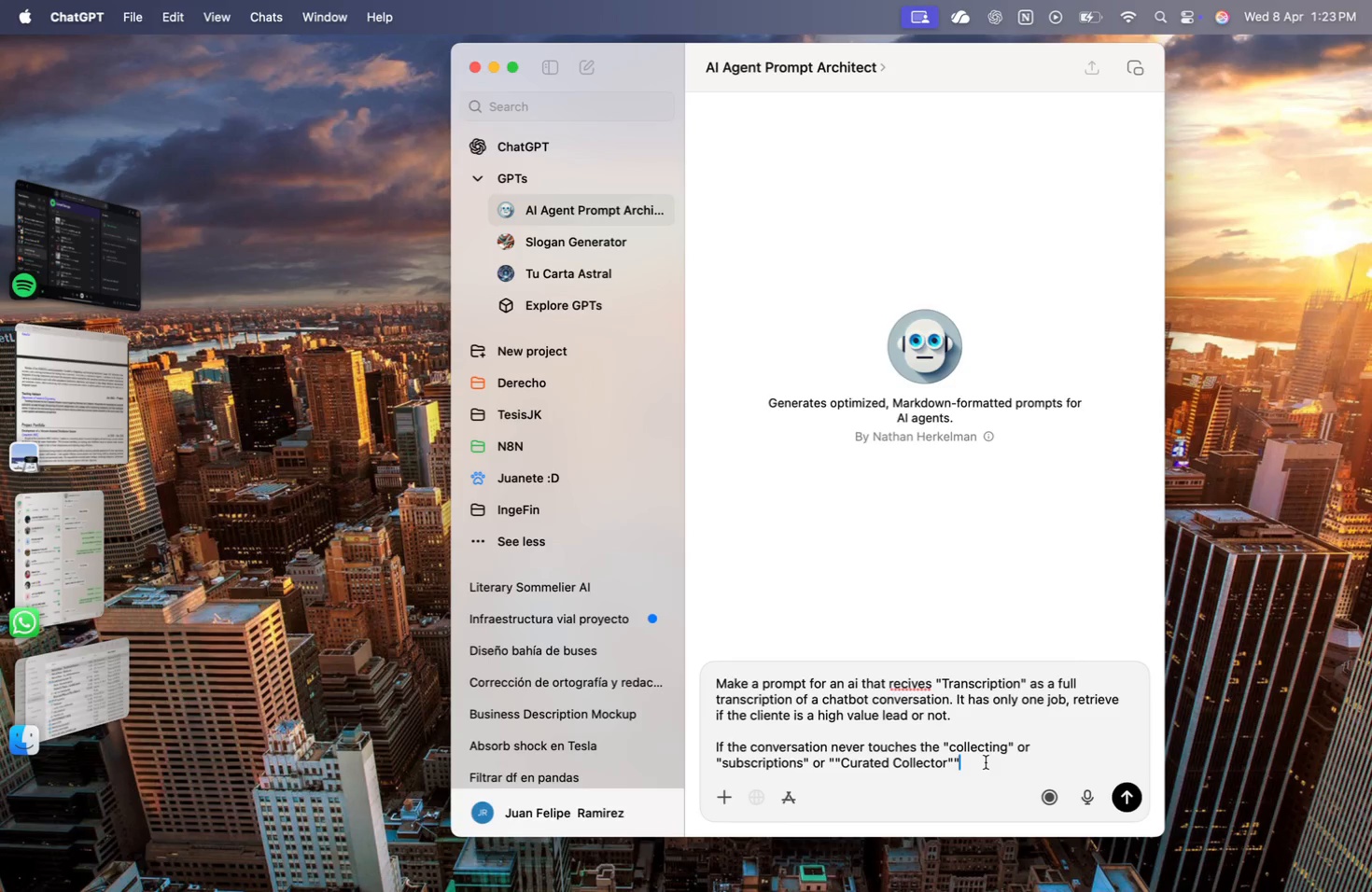 
key(Backspace)
 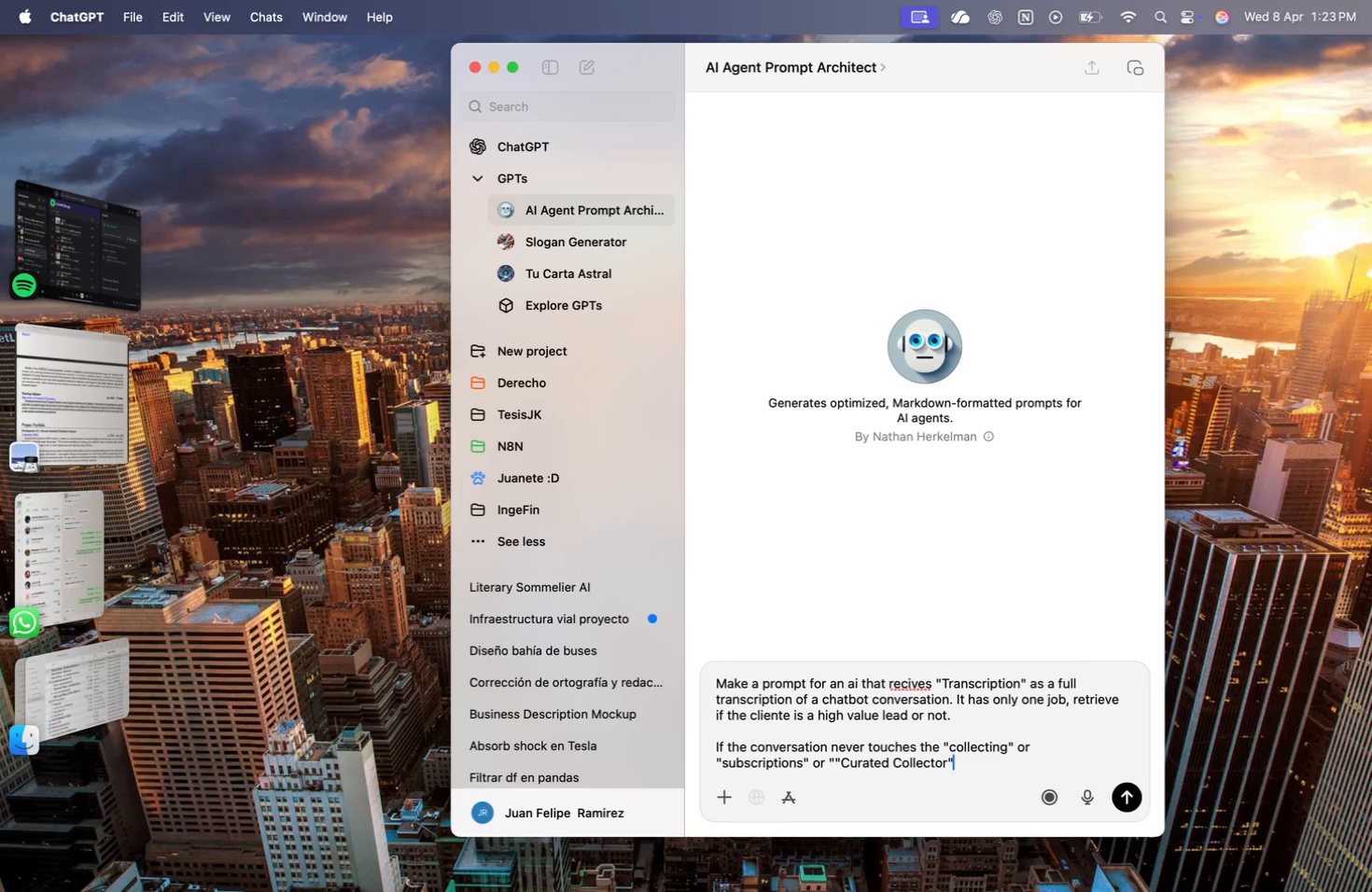 
key(ArrowLeft)
 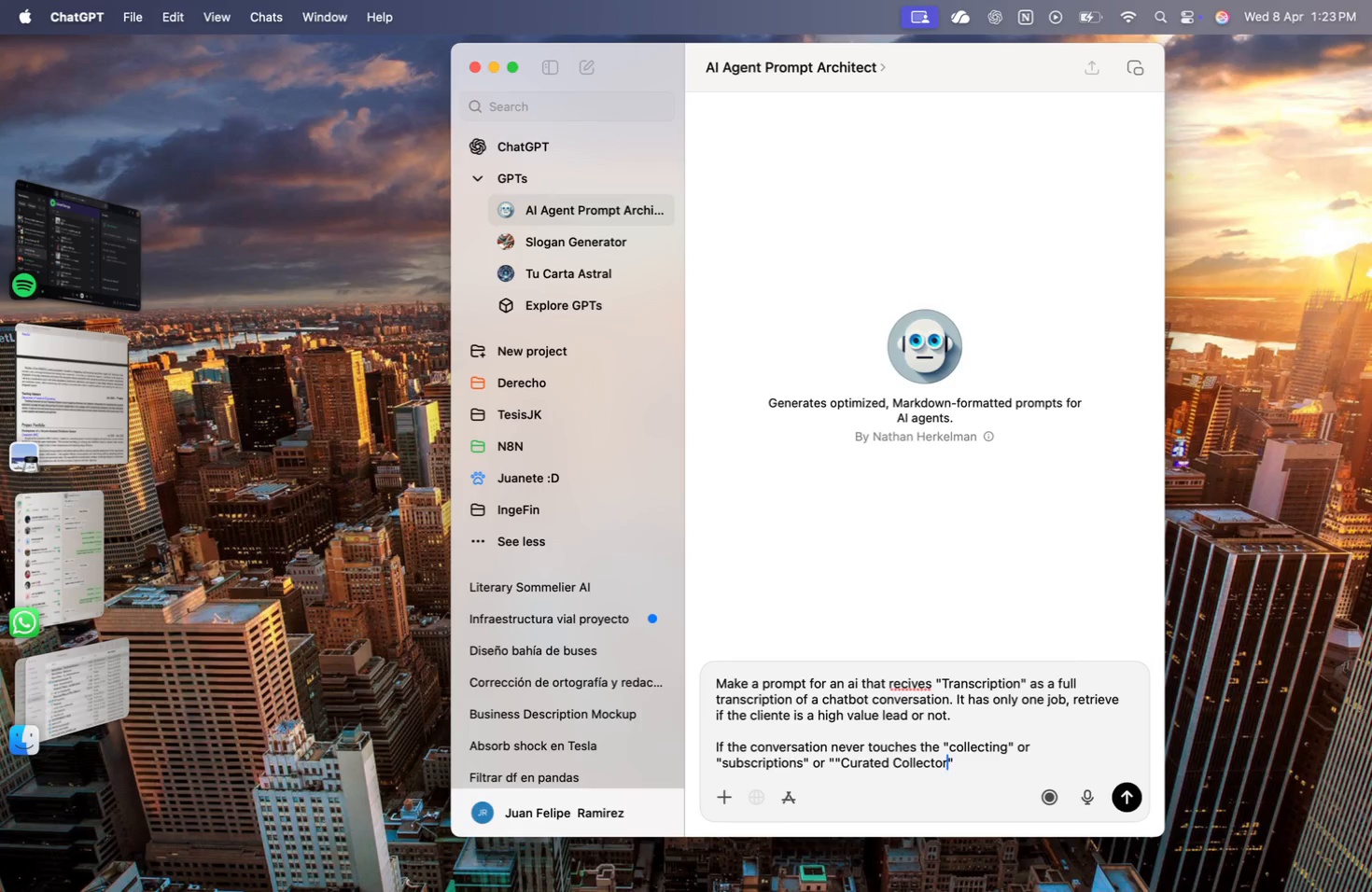 
key(Alt+AltRight)
 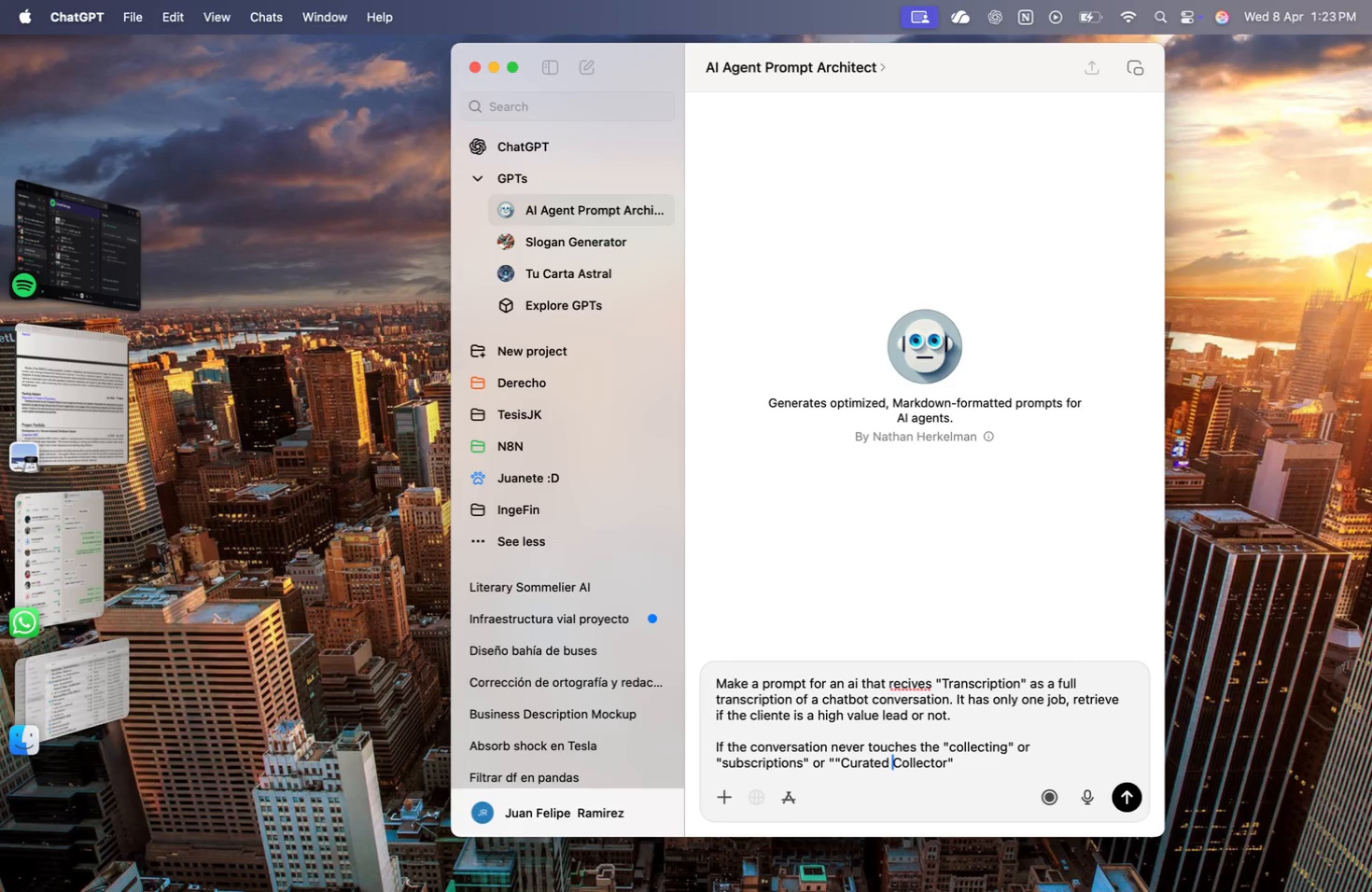 
key(Alt+ArrowLeft)
 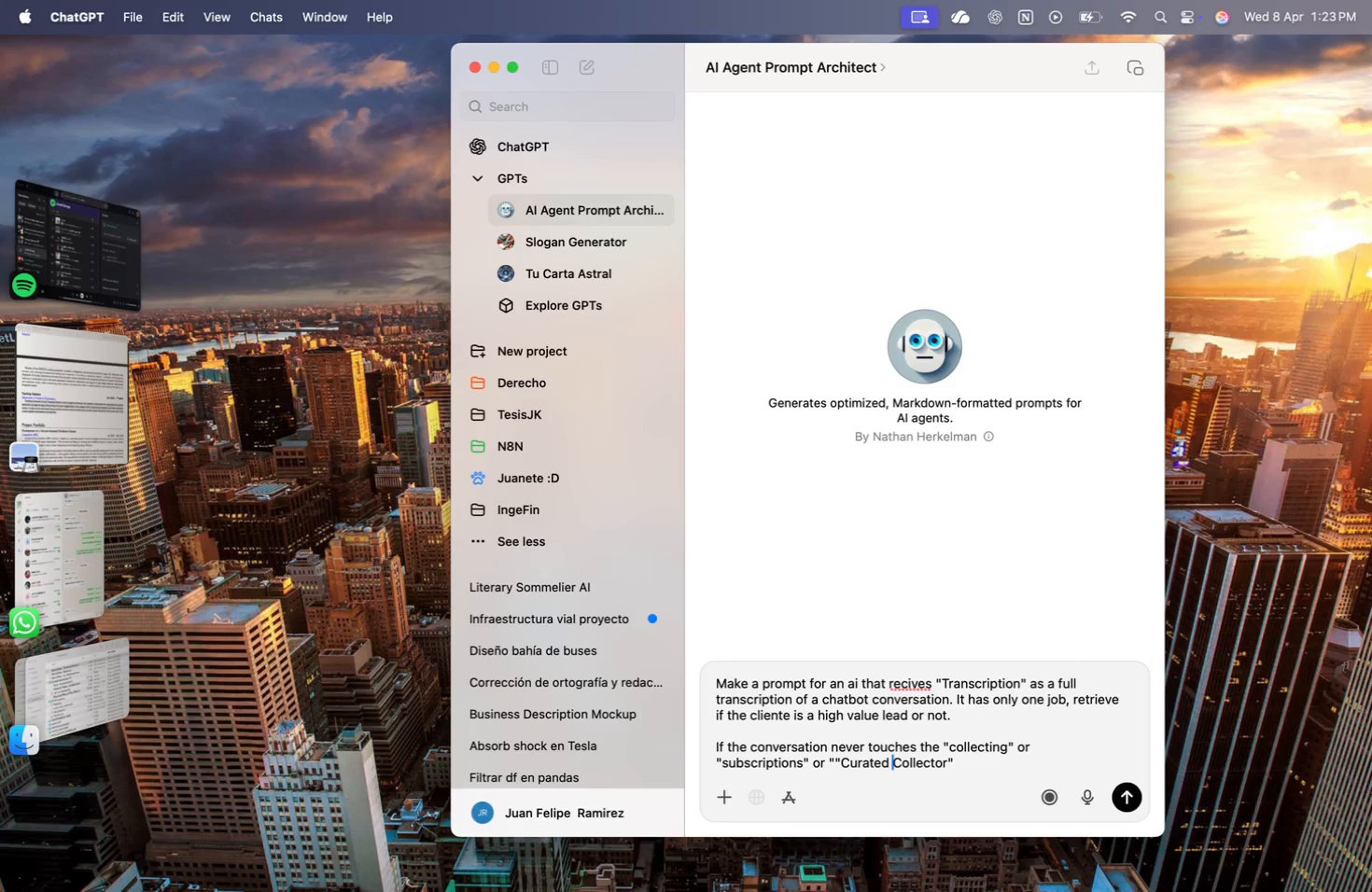 
key(Alt+AltRight)
 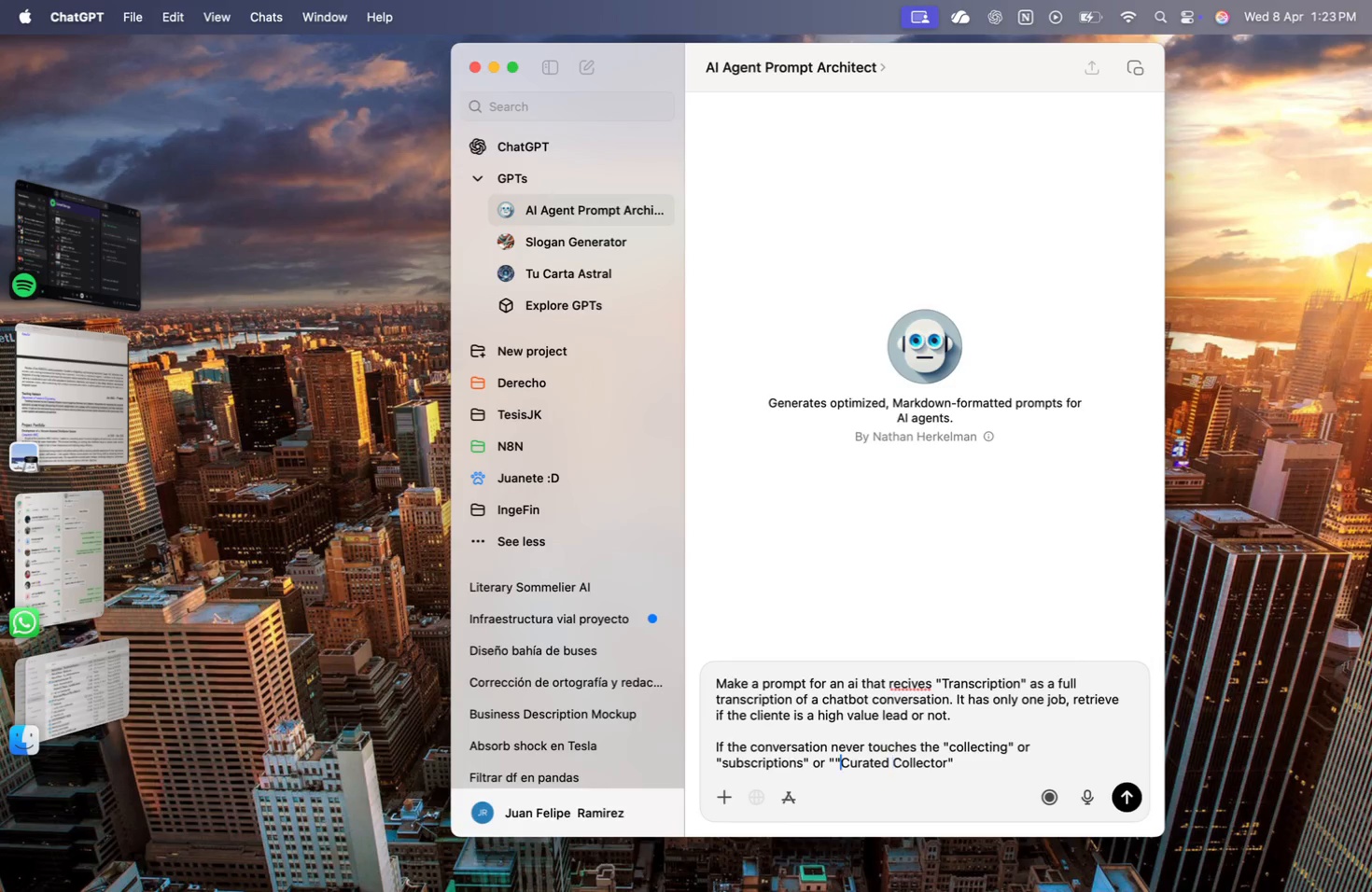 
key(Alt+ArrowLeft)
 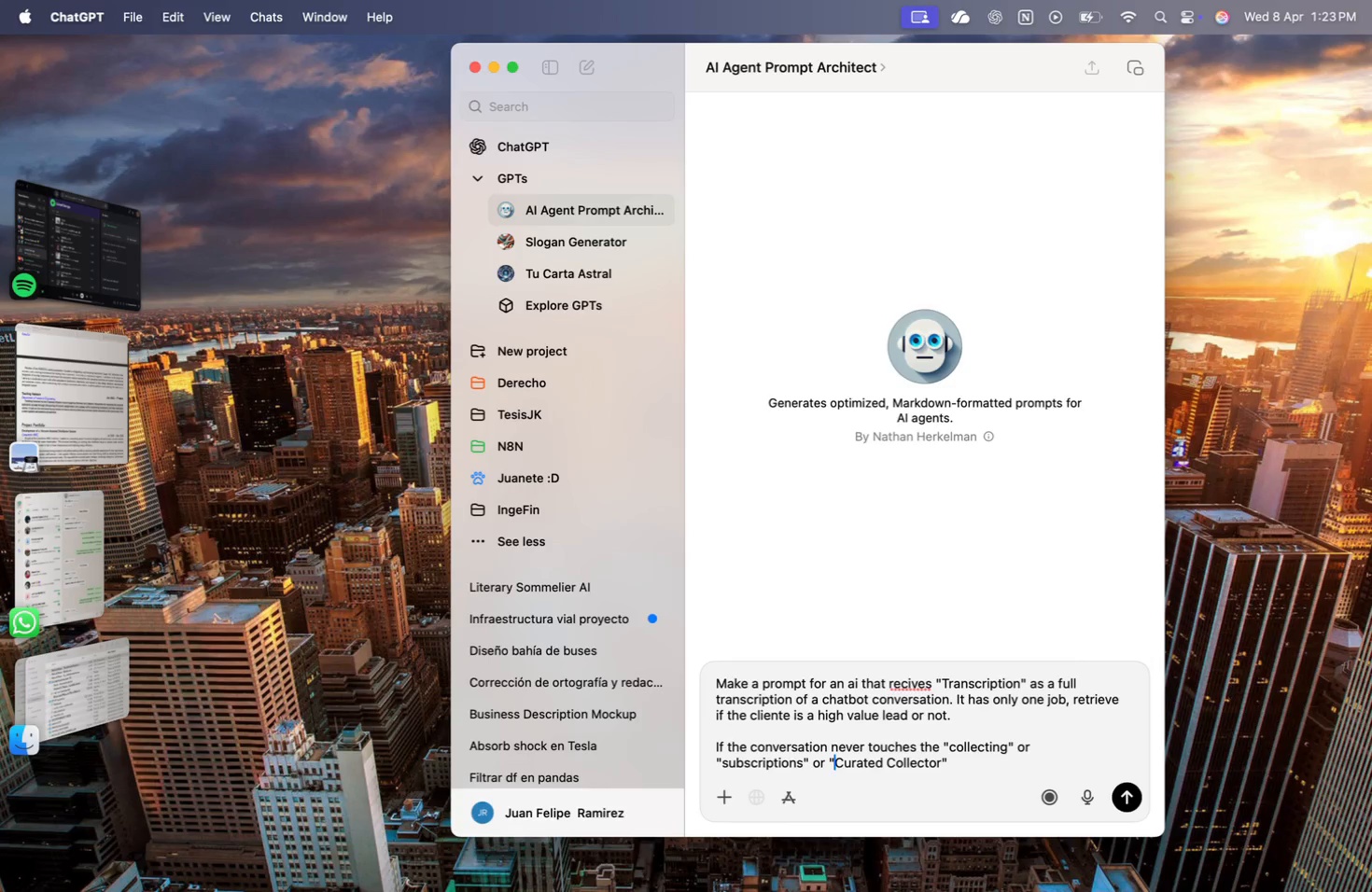 
key(Backspace)
 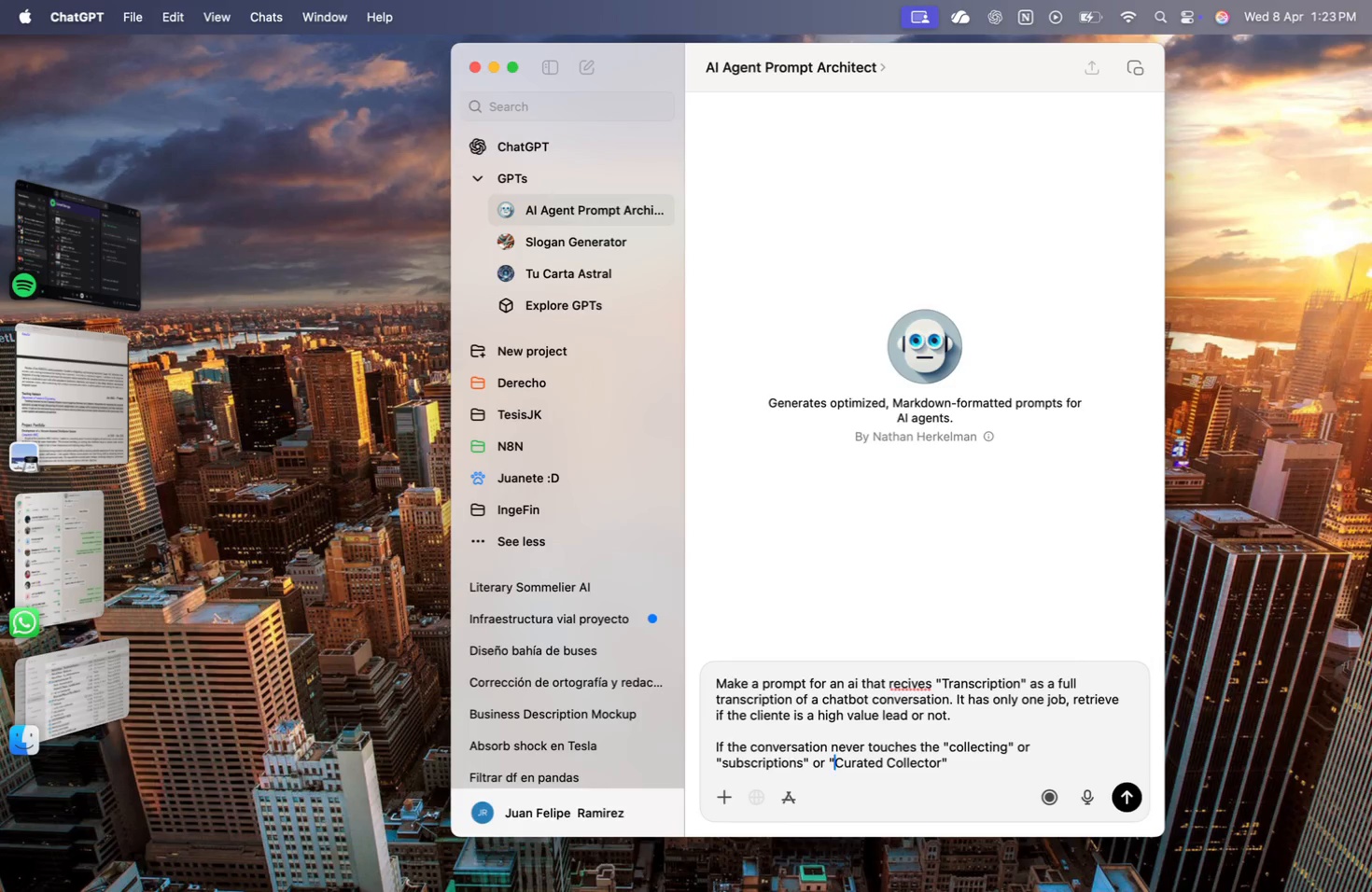 
key(Meta+ArrowRight)
 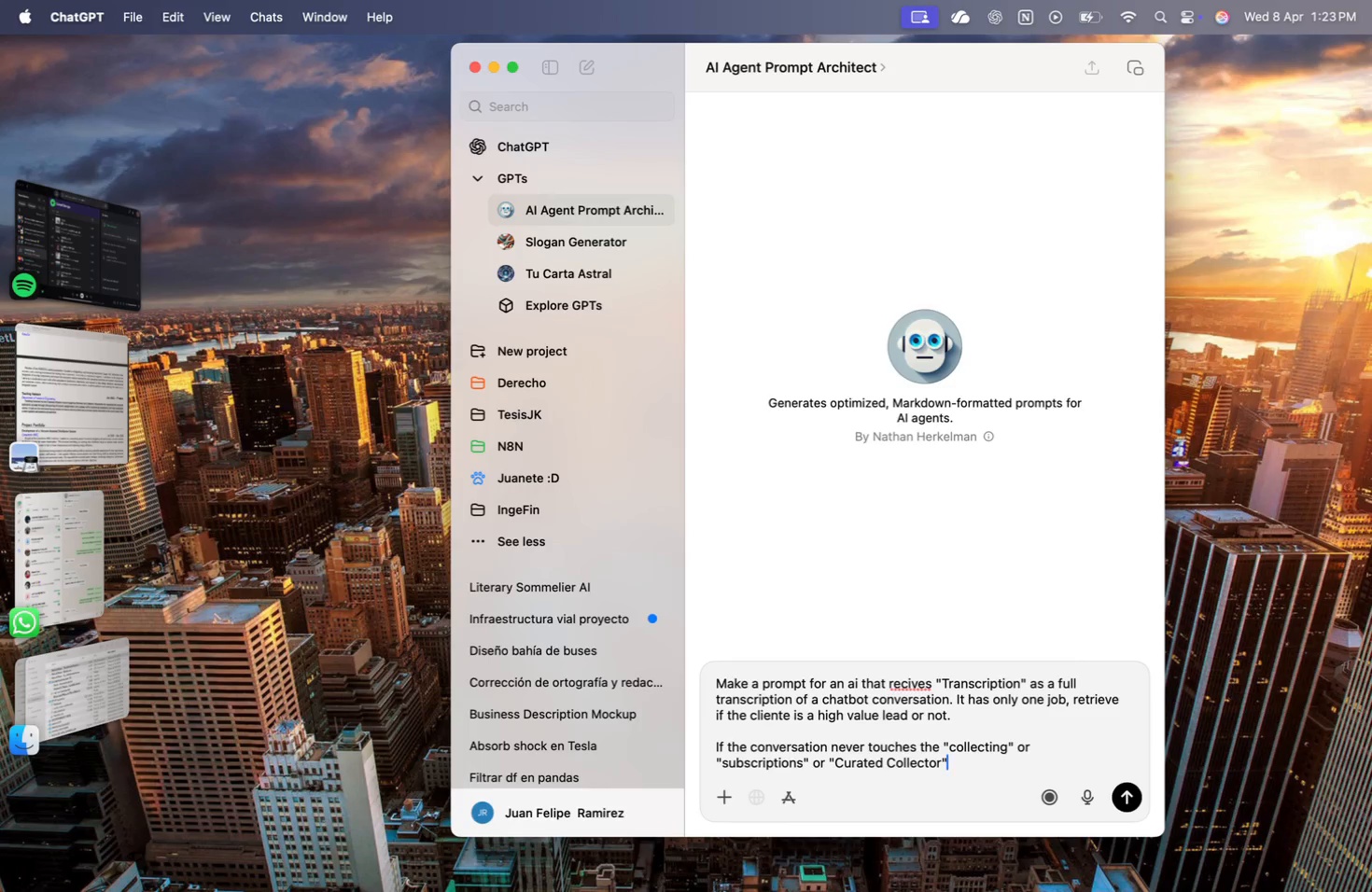 
type( its a )
key(Backspace)
key(Backspace)
key(Backspace)
type( not a )
 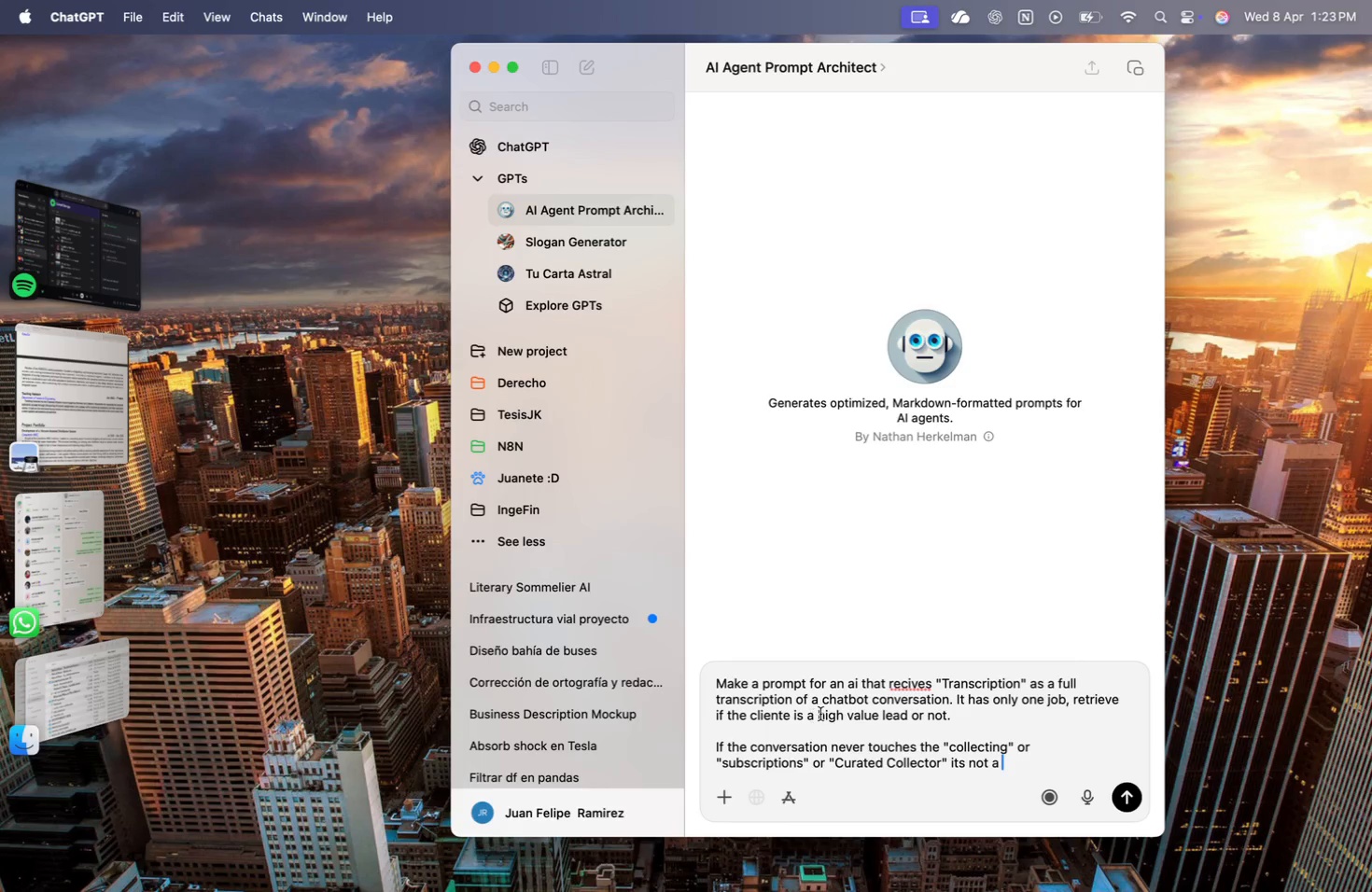 
left_click_drag(start_coordinate=[819, 713], to_coordinate=[906, 715])
 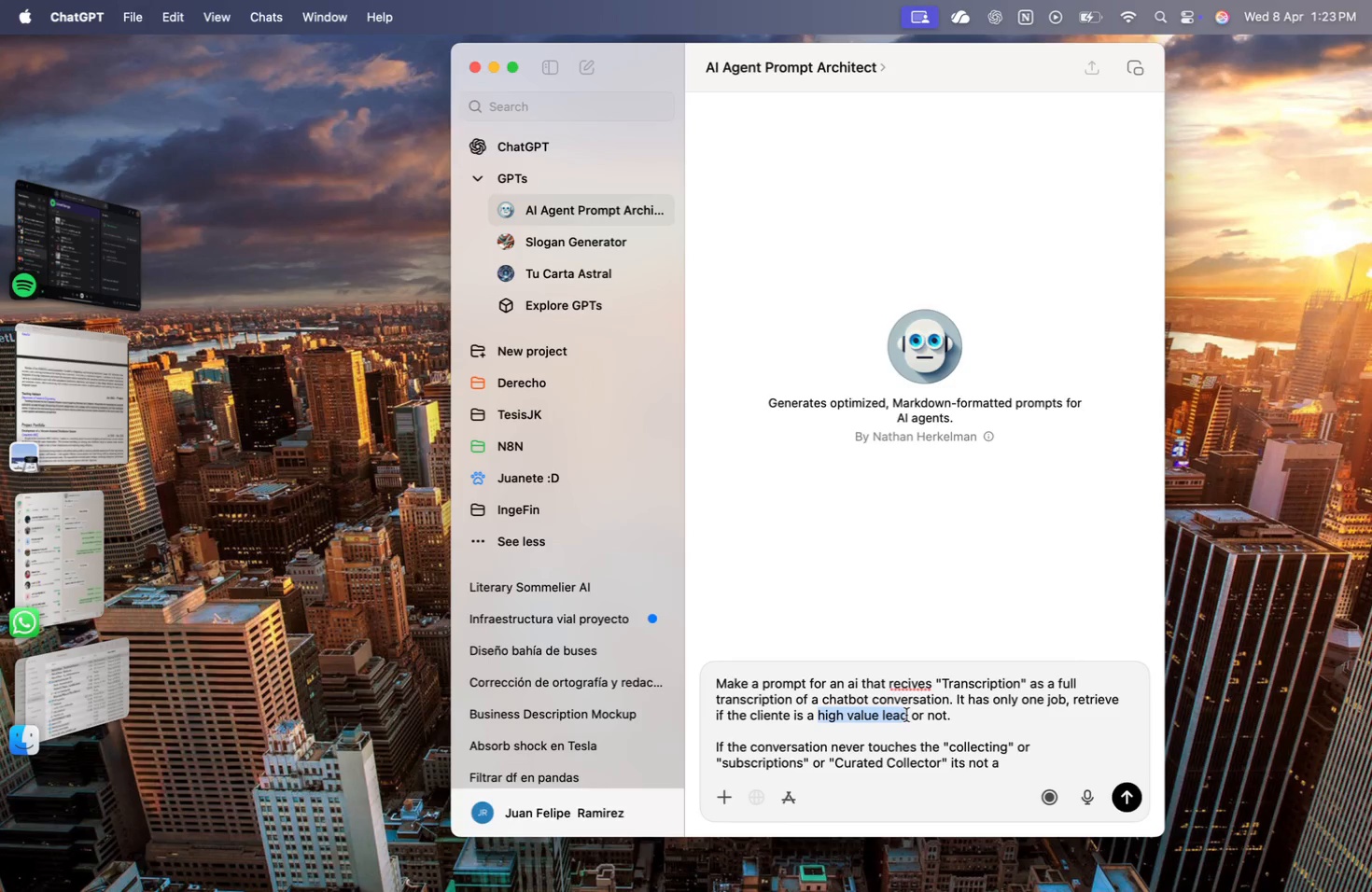 
key(Meta+CommandLeft)
 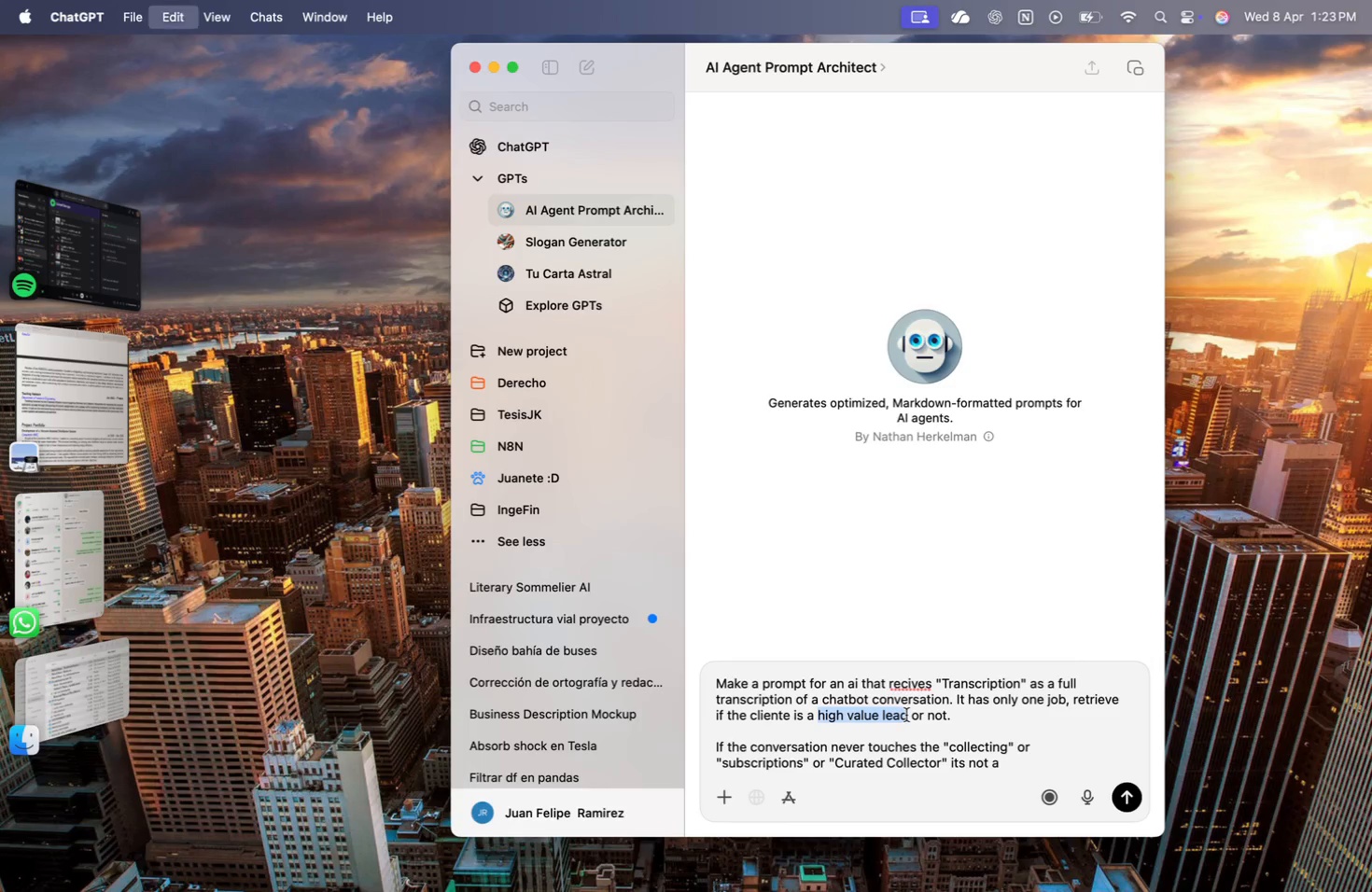 
key(Meta+C)
 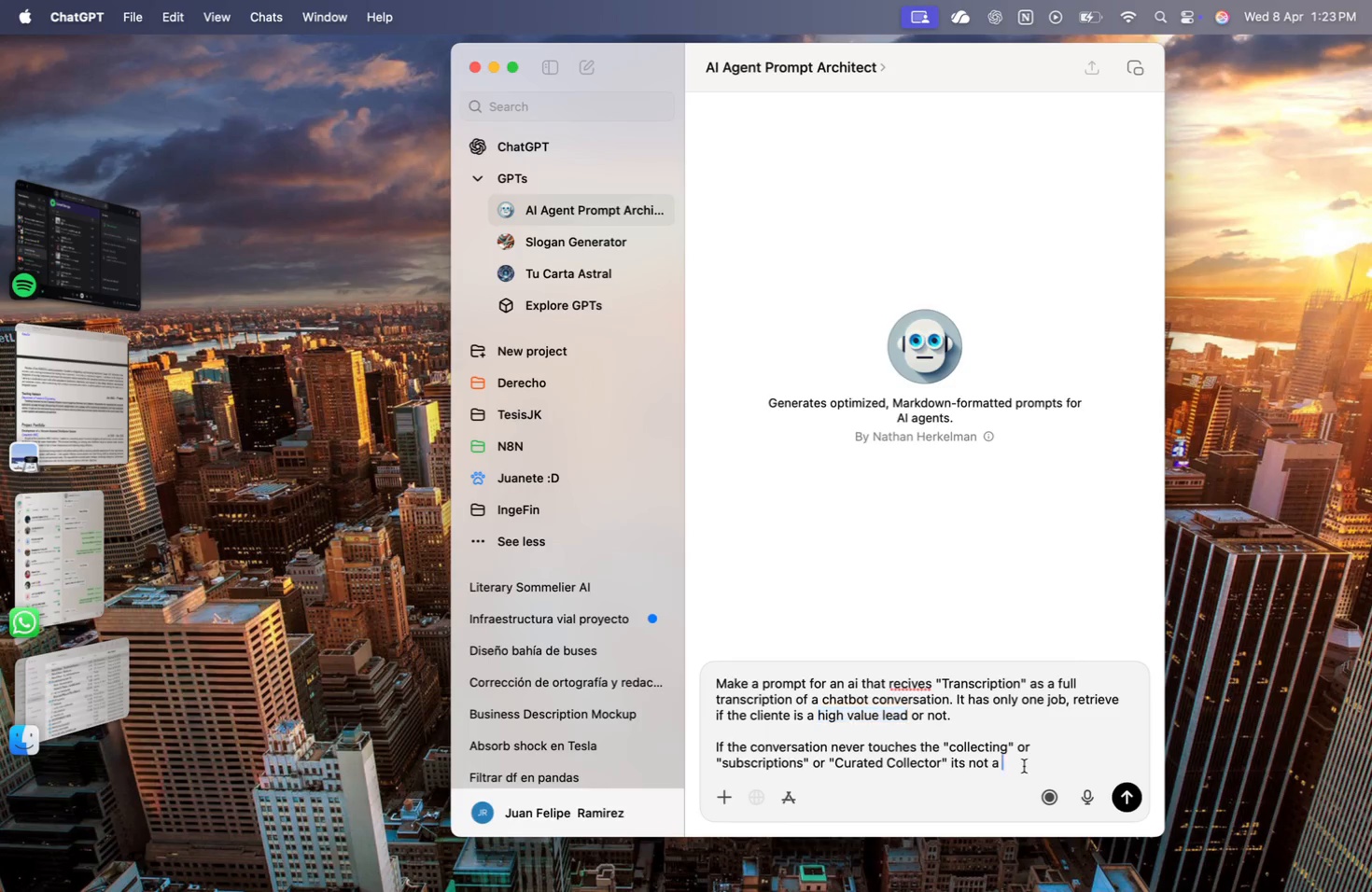 
key(Meta+CommandLeft)
 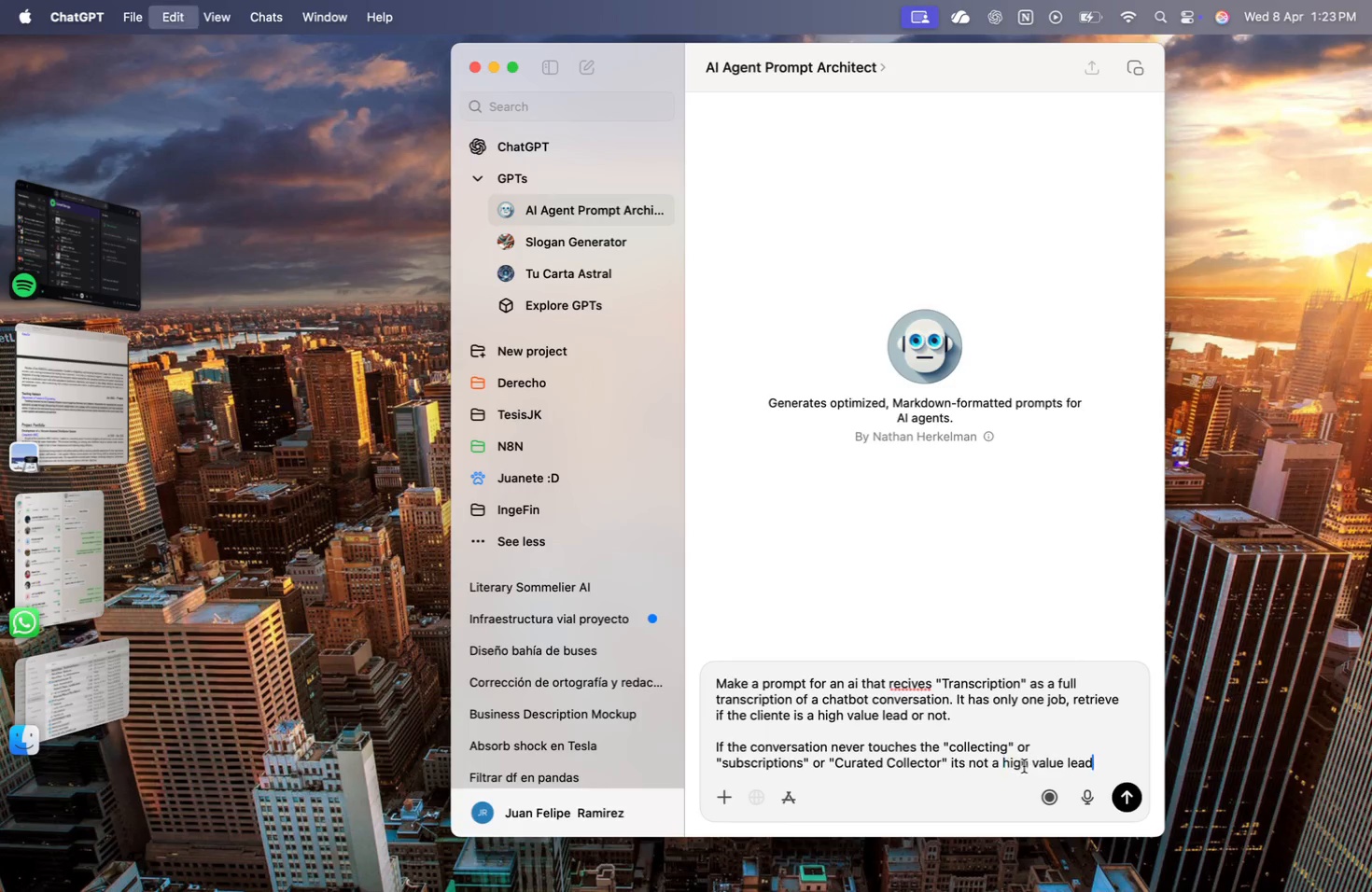 
key(Meta+V)
 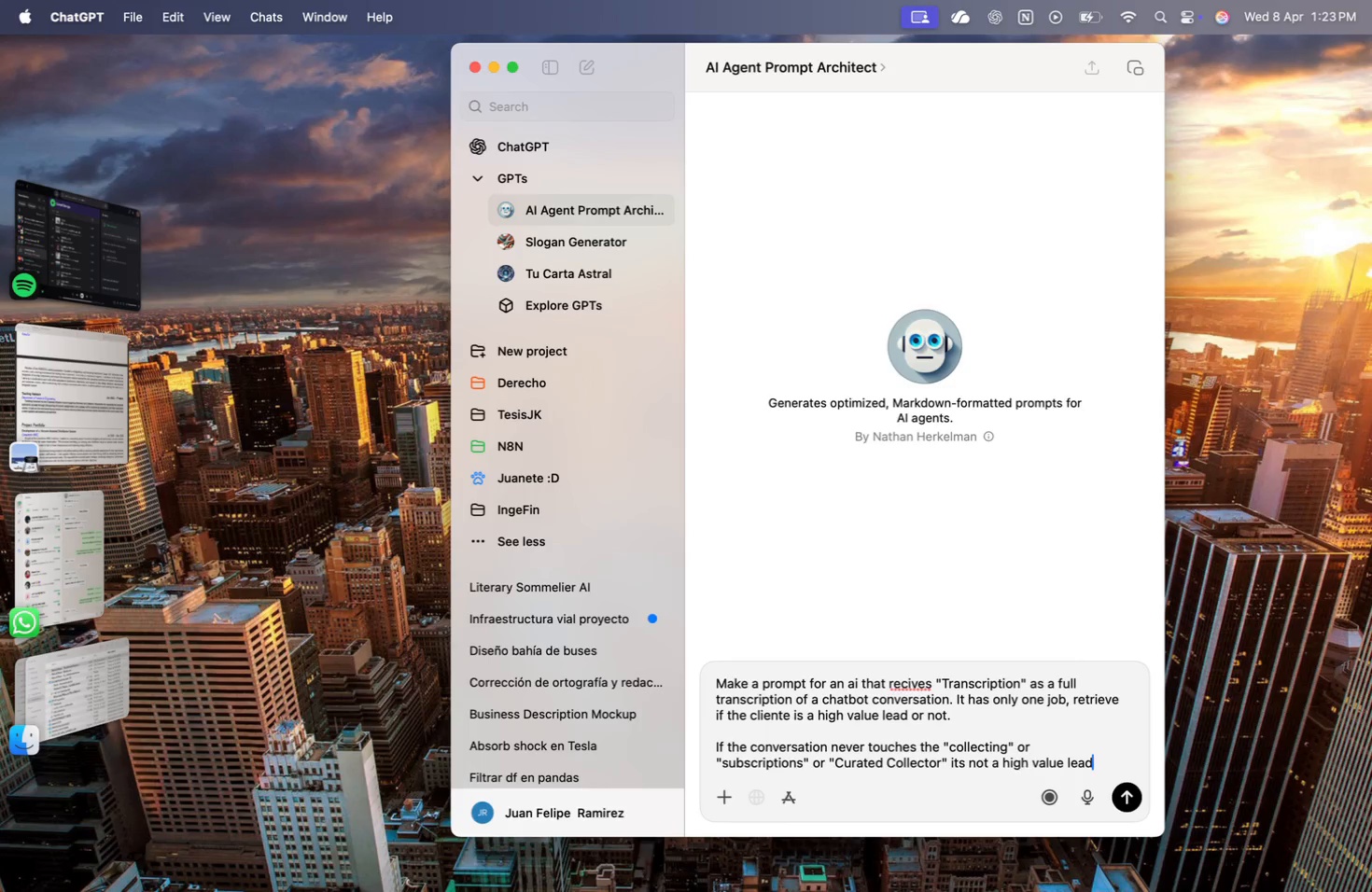 
key(Period)
 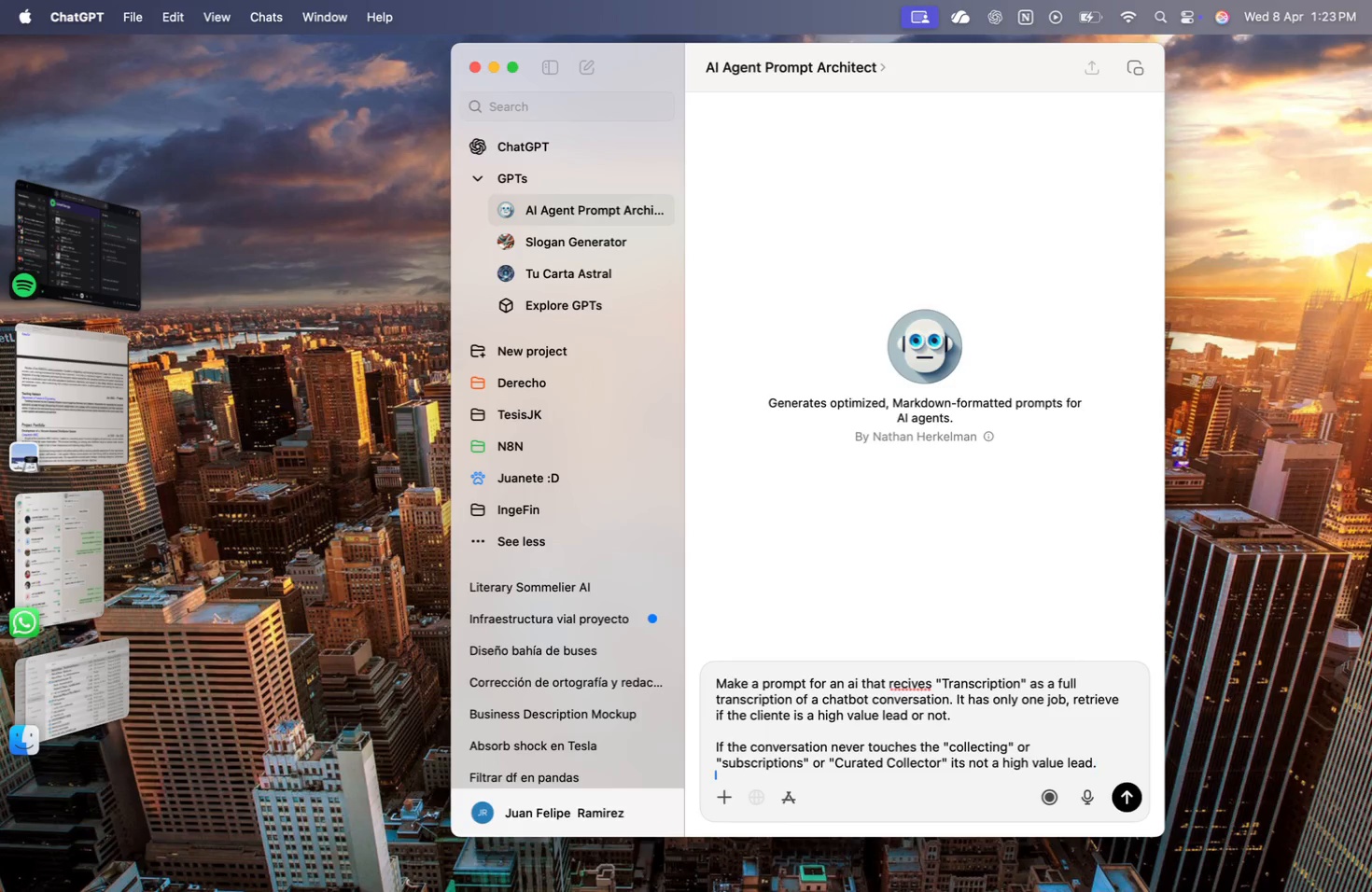 
key(Shift+Enter)
 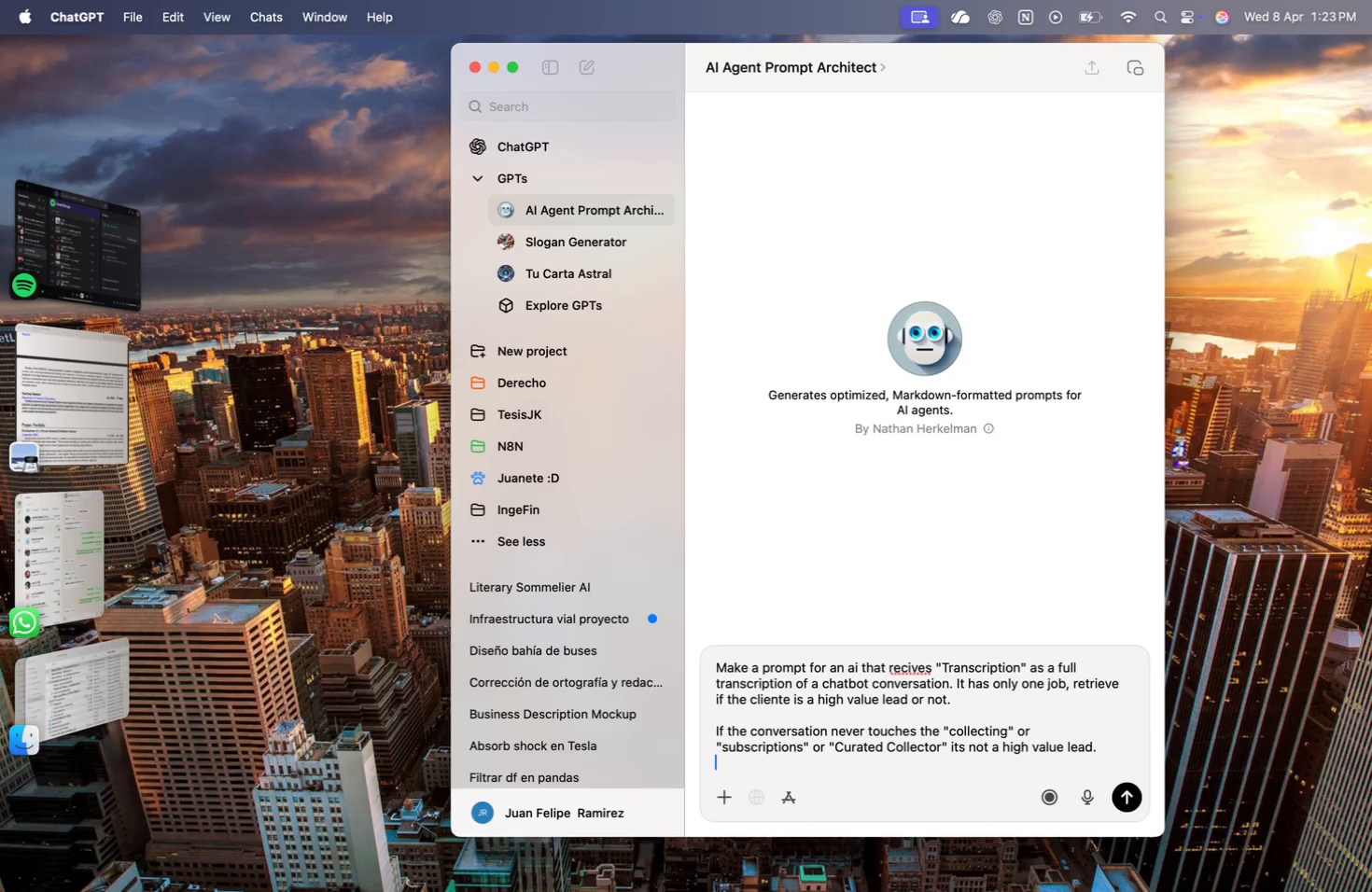 
key(Shift+Enter)
 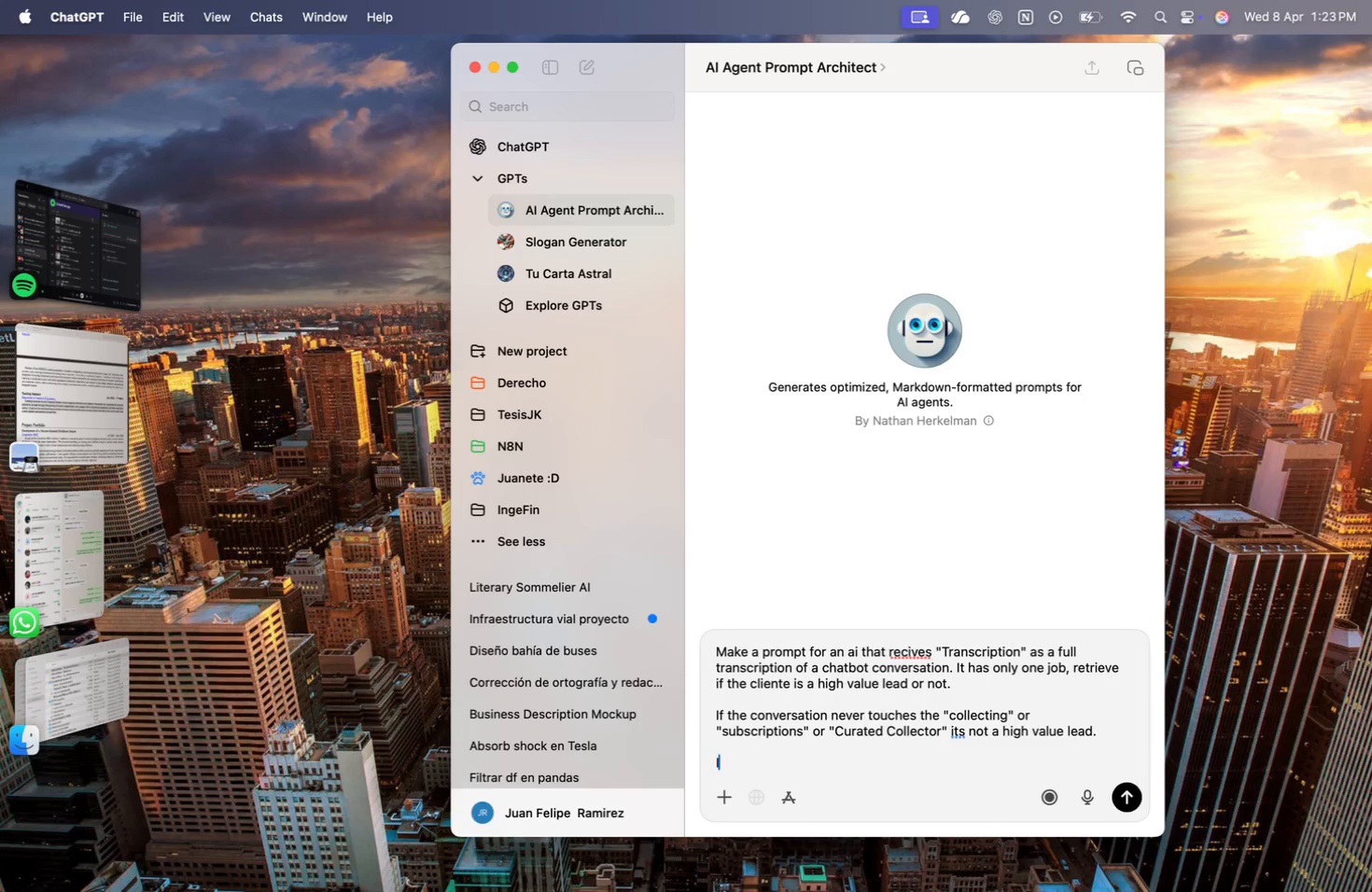 
type(If ot touches the ti)
key(Backspace)
type(opic, the bi)
key(Backspace)
type(ot mut)
key(Backspace)
type(st ja)
key(Backspace)
key(Backspace)
type(have anwered )
 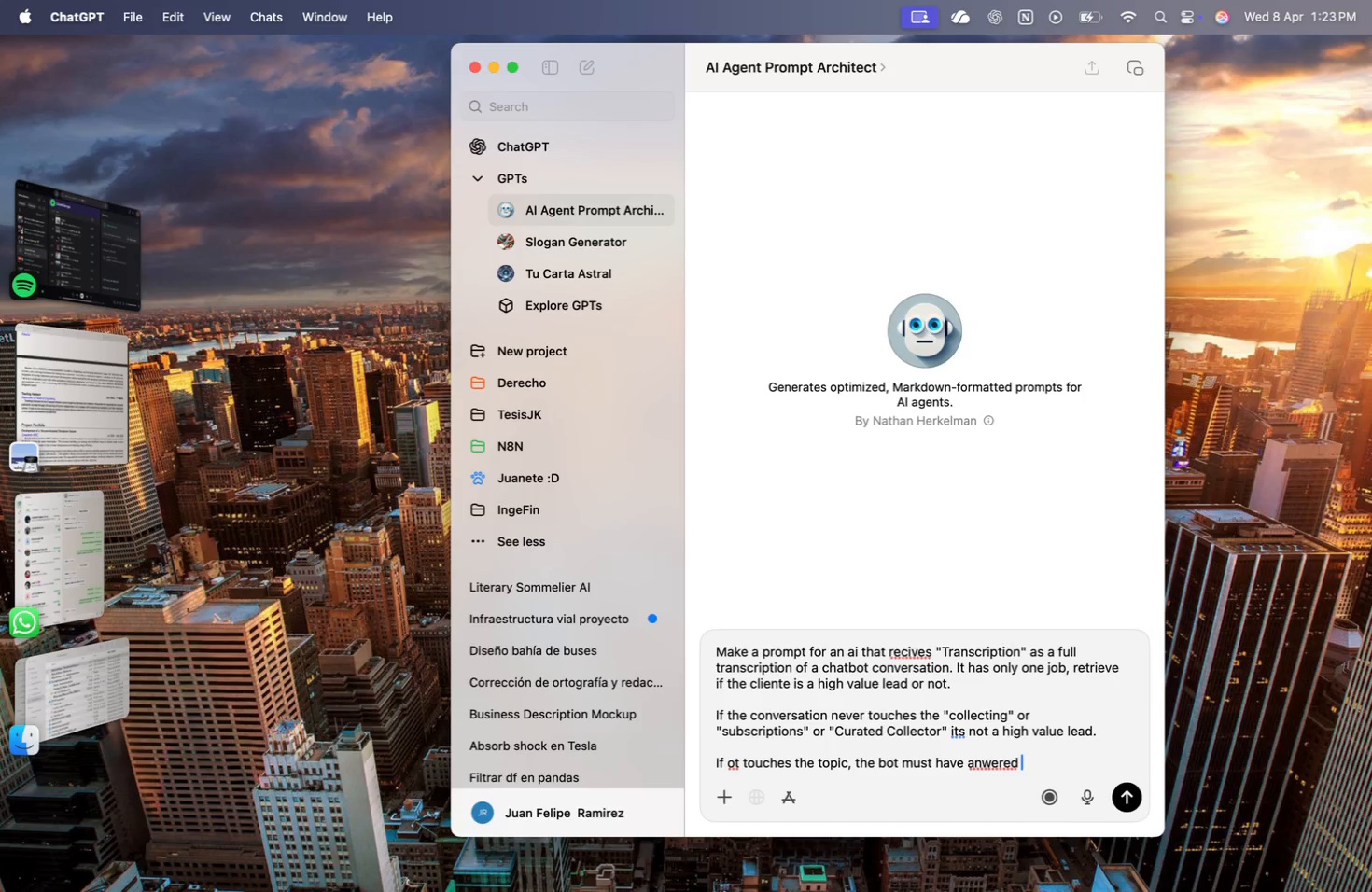 
key(Backspace)
key(Backspace)
key(Backspace)
key(Backspace)
key(Backspace)
key(Backspace)
key(Backspace)
type(ske)
key(Backspace)
type(de)
key(Backspace)
key(Backspace)
type(ed them for their budget, )
 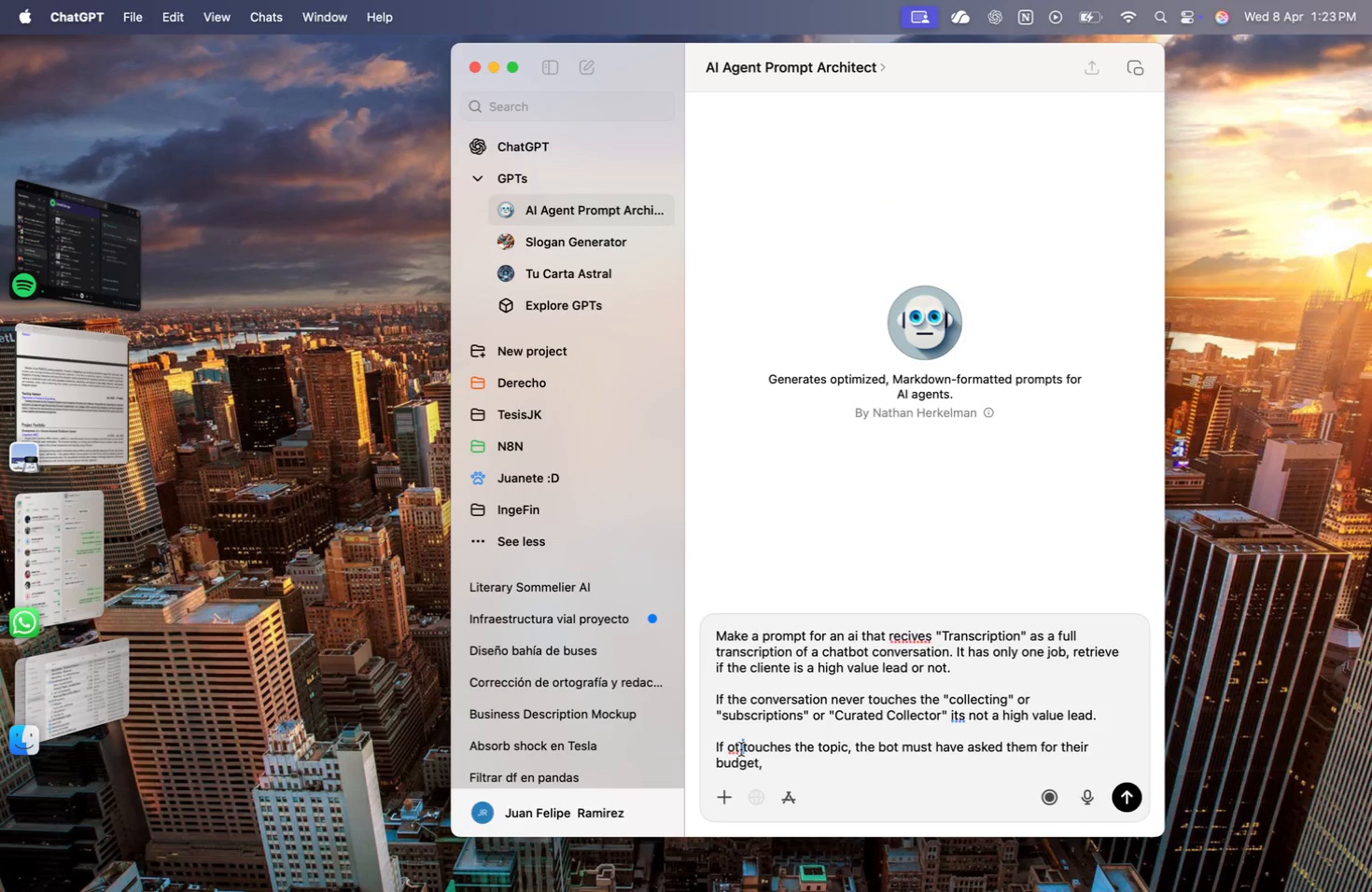 
key(Backspace)
key(Backspace)
key(Backspace)
type(it )
 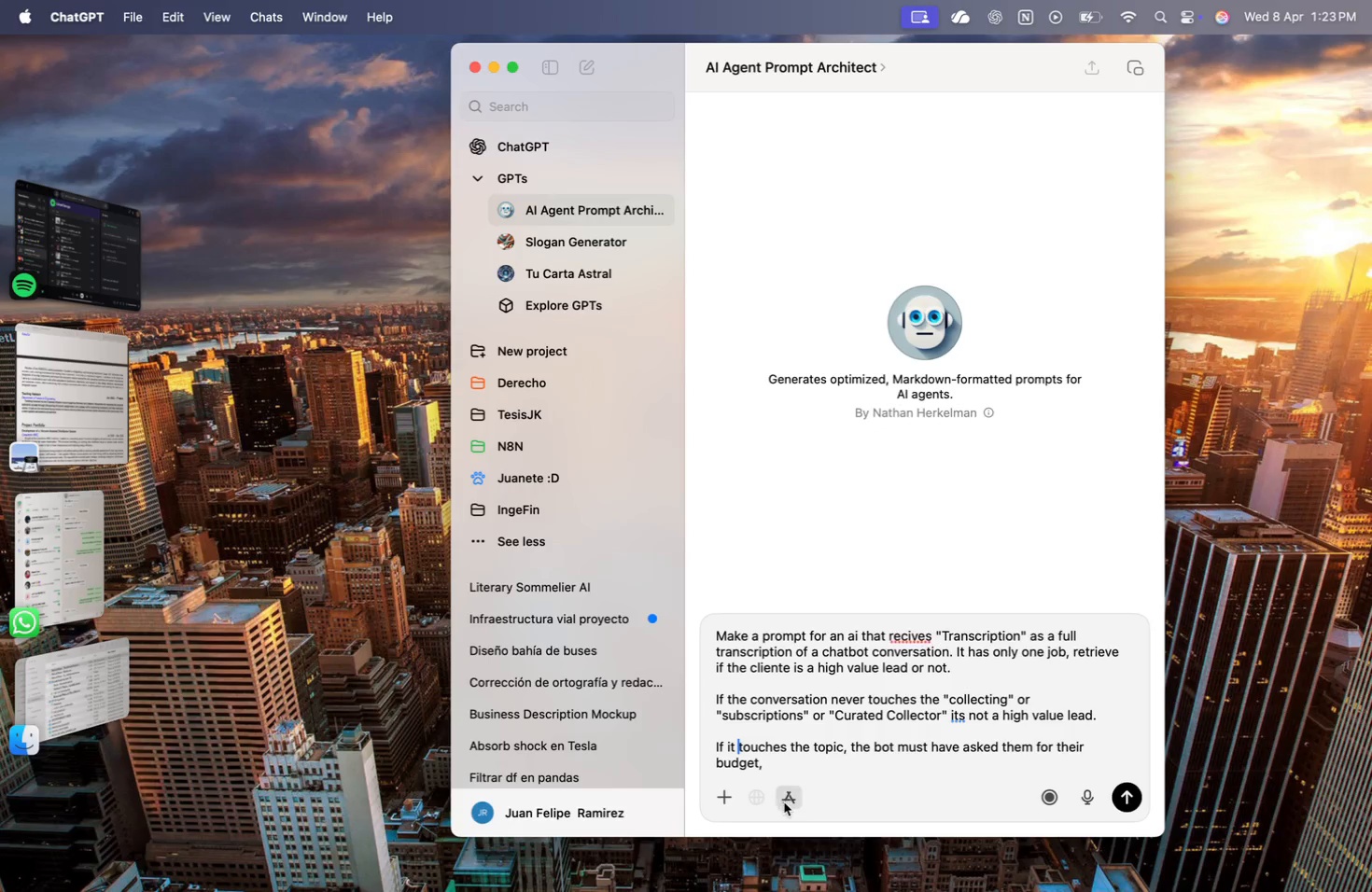 
left_click([804, 758])
 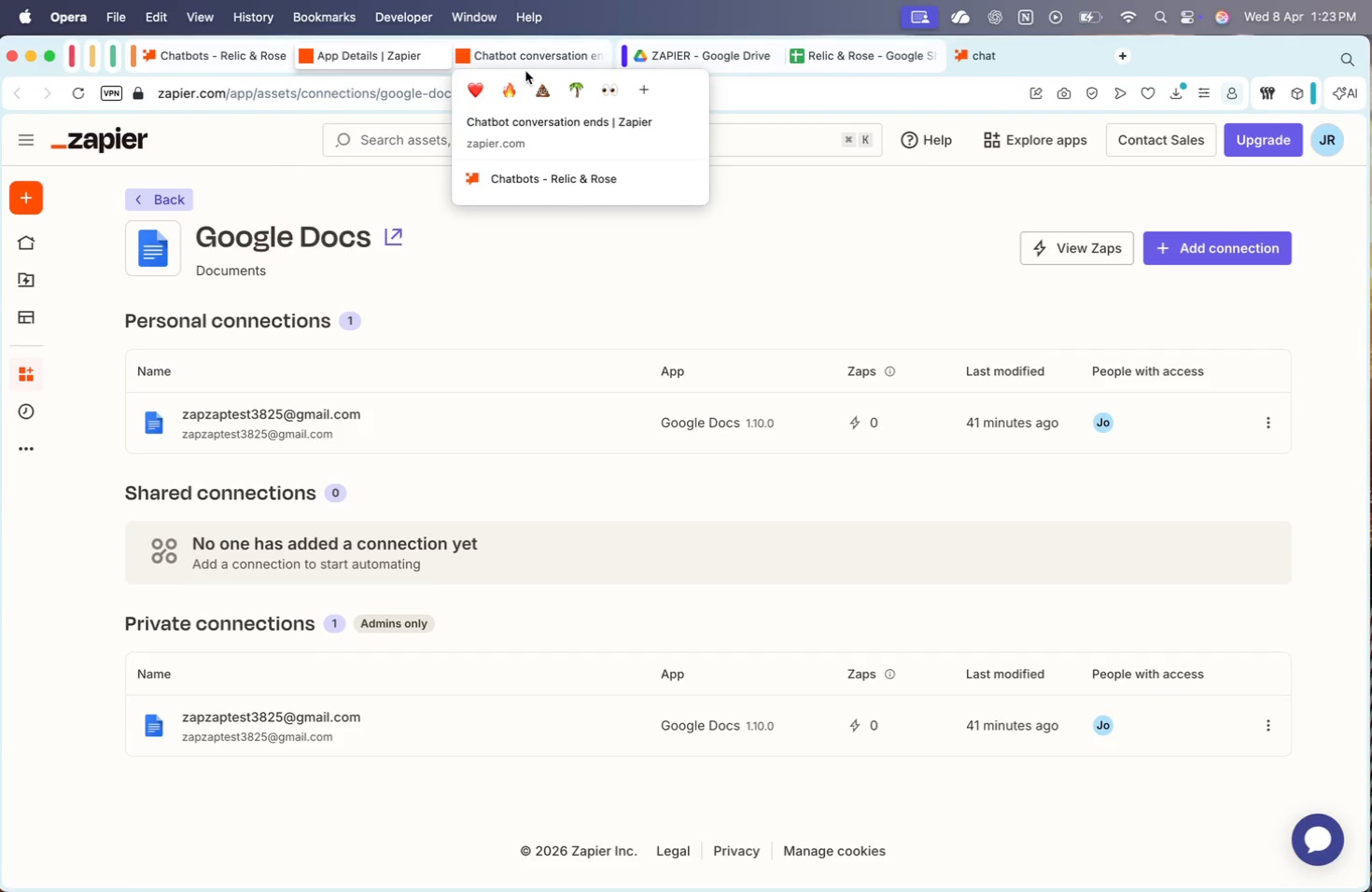 
left_click([305, 55])
 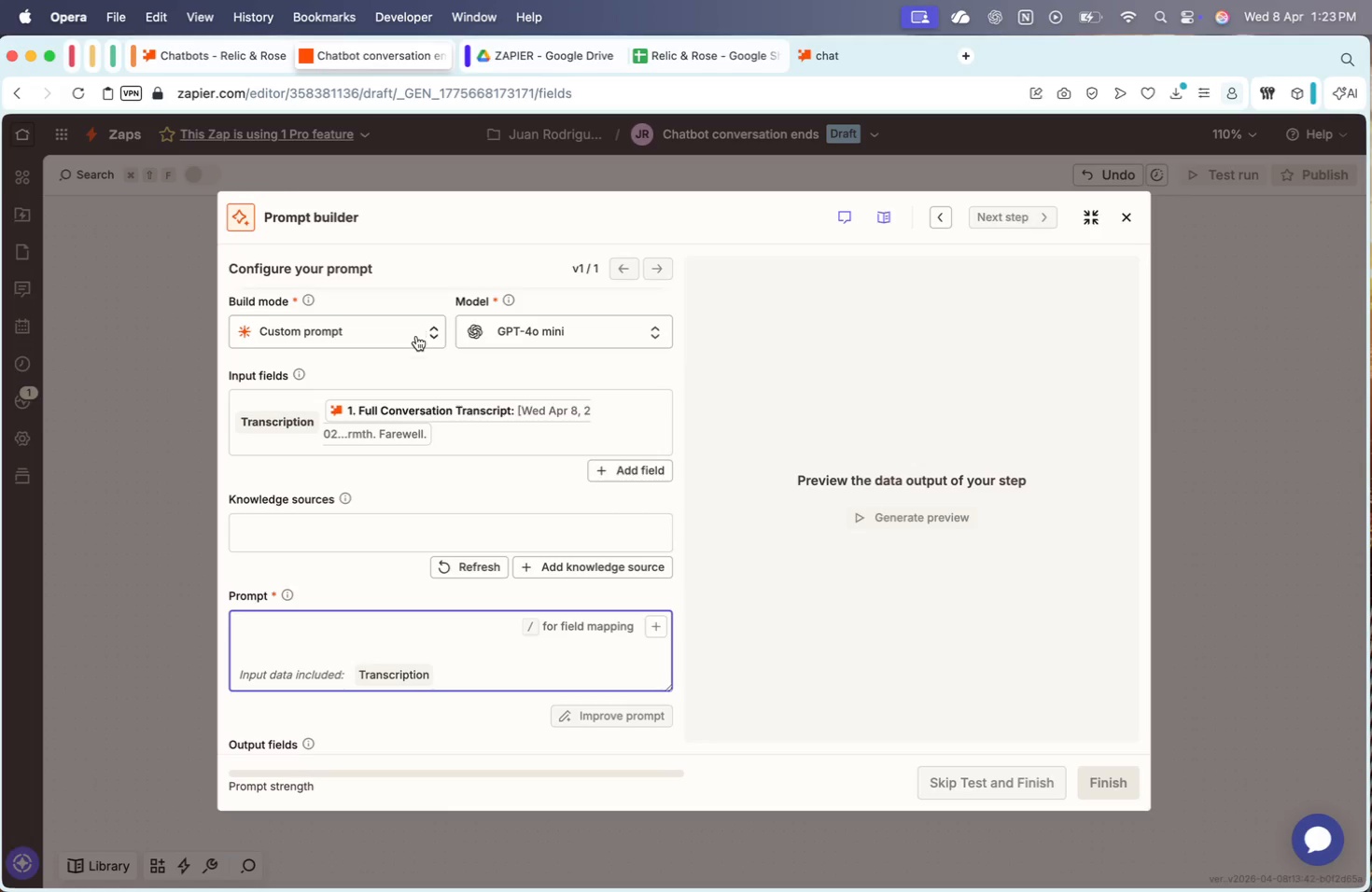 
scroll: coordinate [492, 564], scroll_direction: down, amount: 30.0
 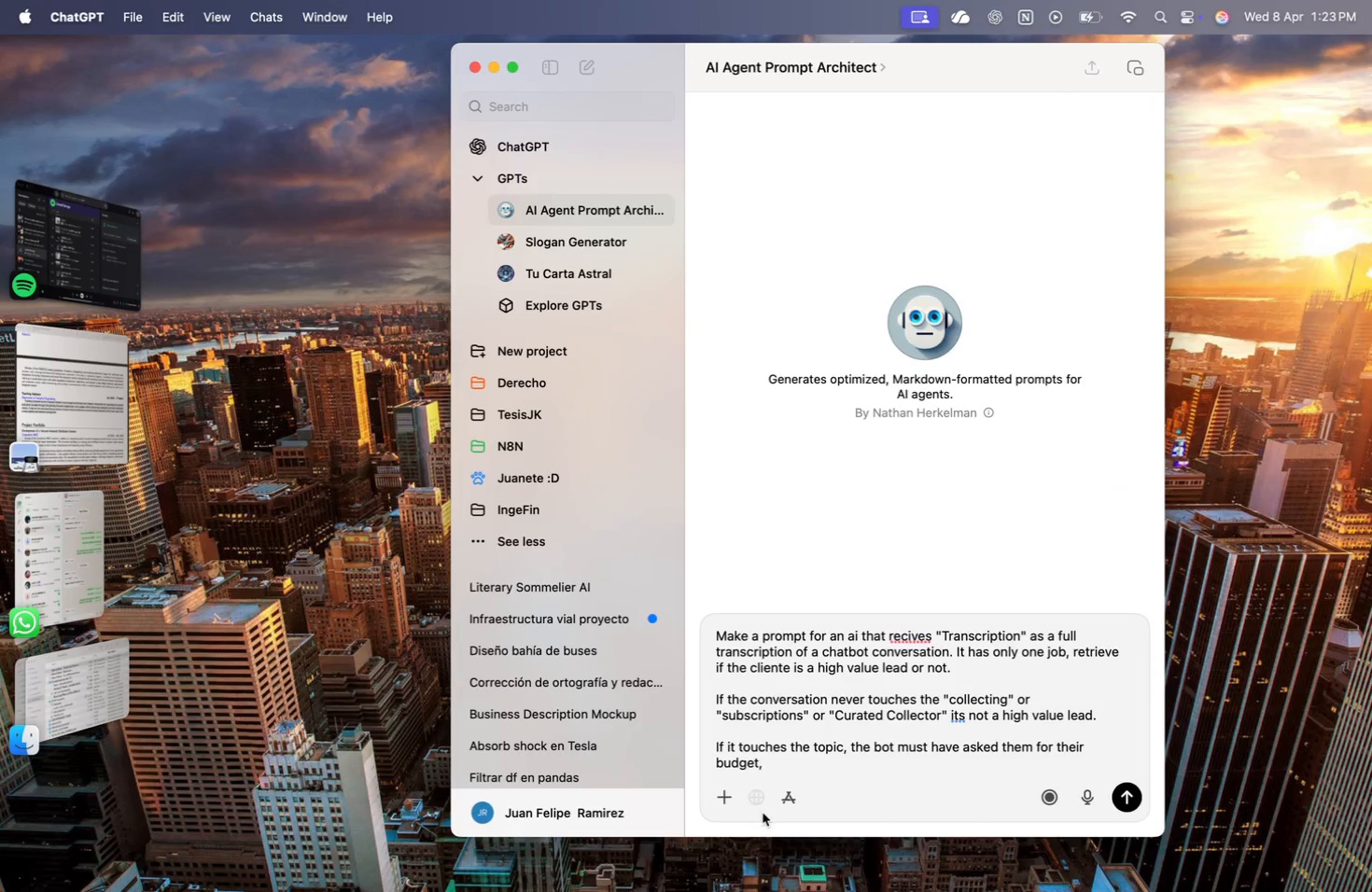 
left_click([812, 766])
 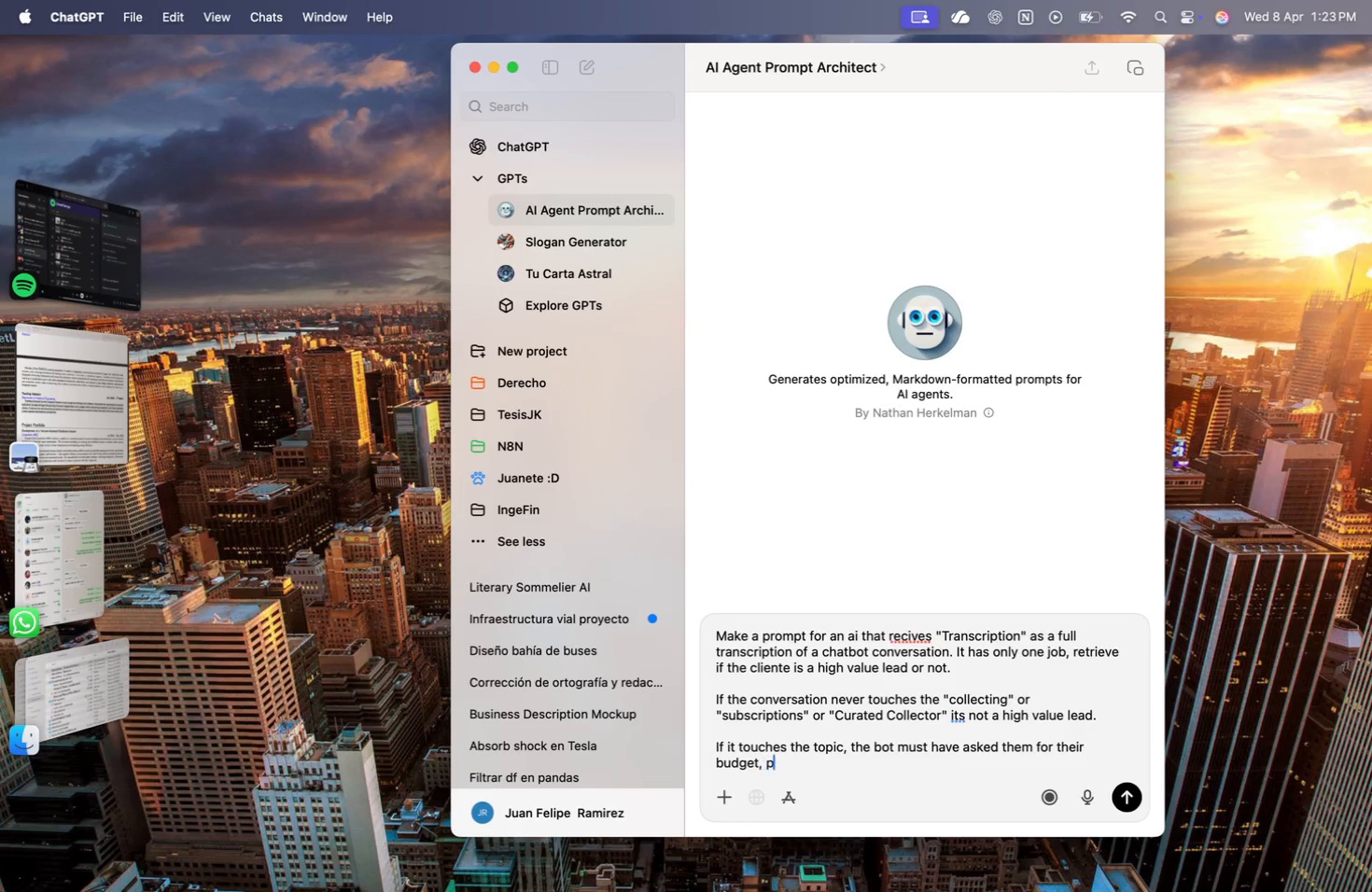 
type(prefered era and )
 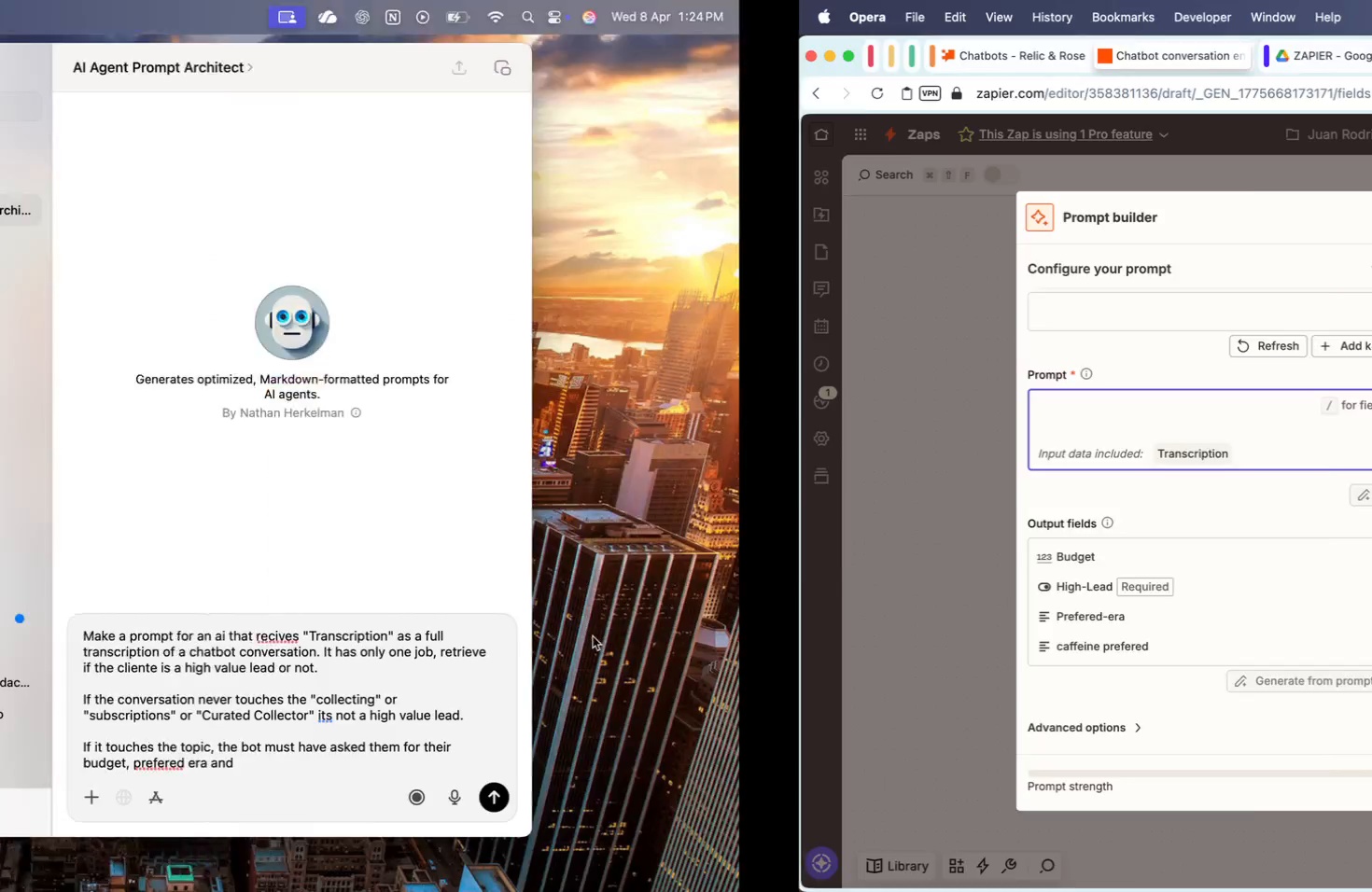 
type(ce)
key(Backspace)
type(affeie )
key(Backspace)
key(Backspace)
type(ne preferences)
key(Backspace)
type(s.)
 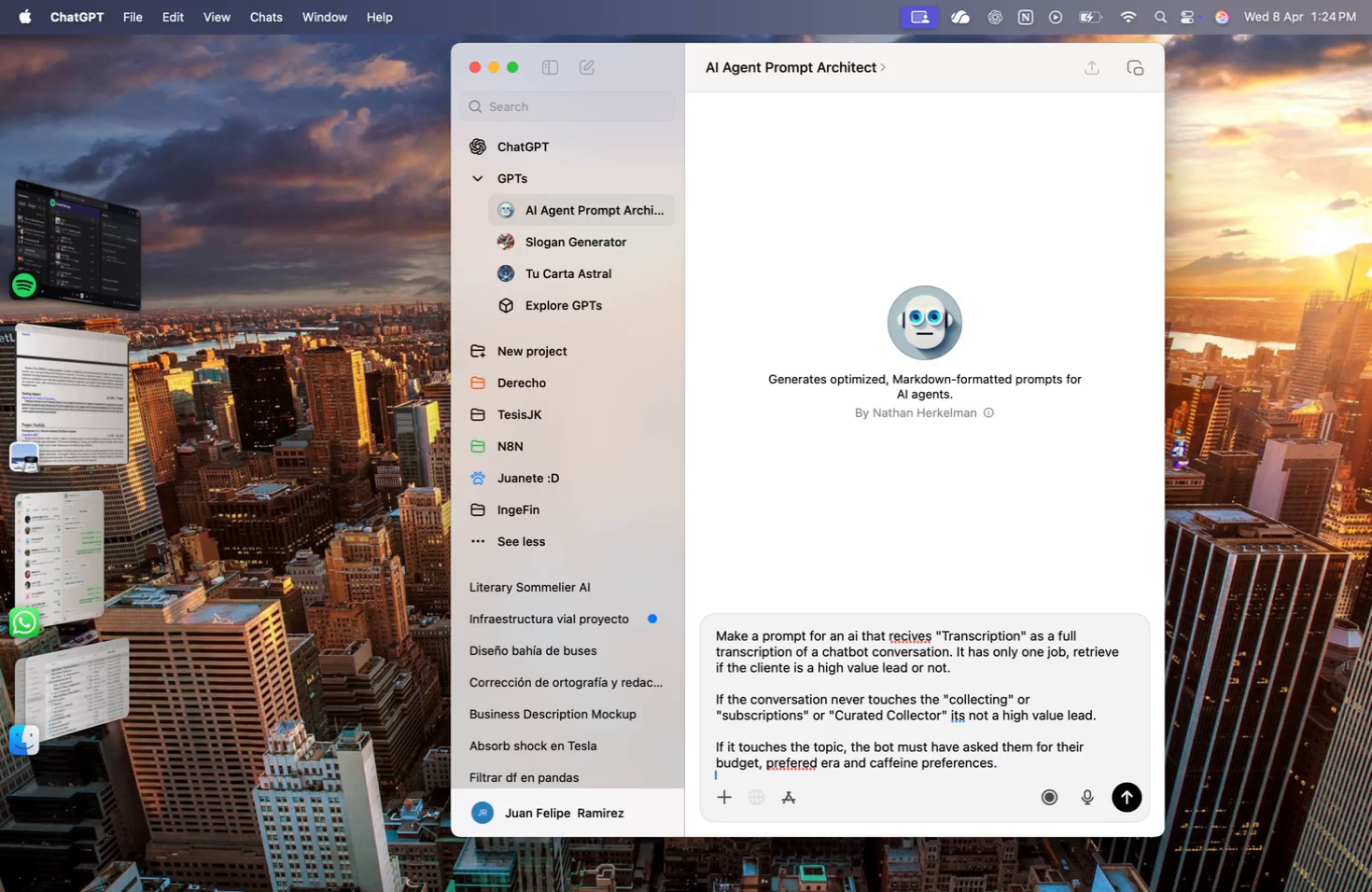 
key(Shift+Enter)
 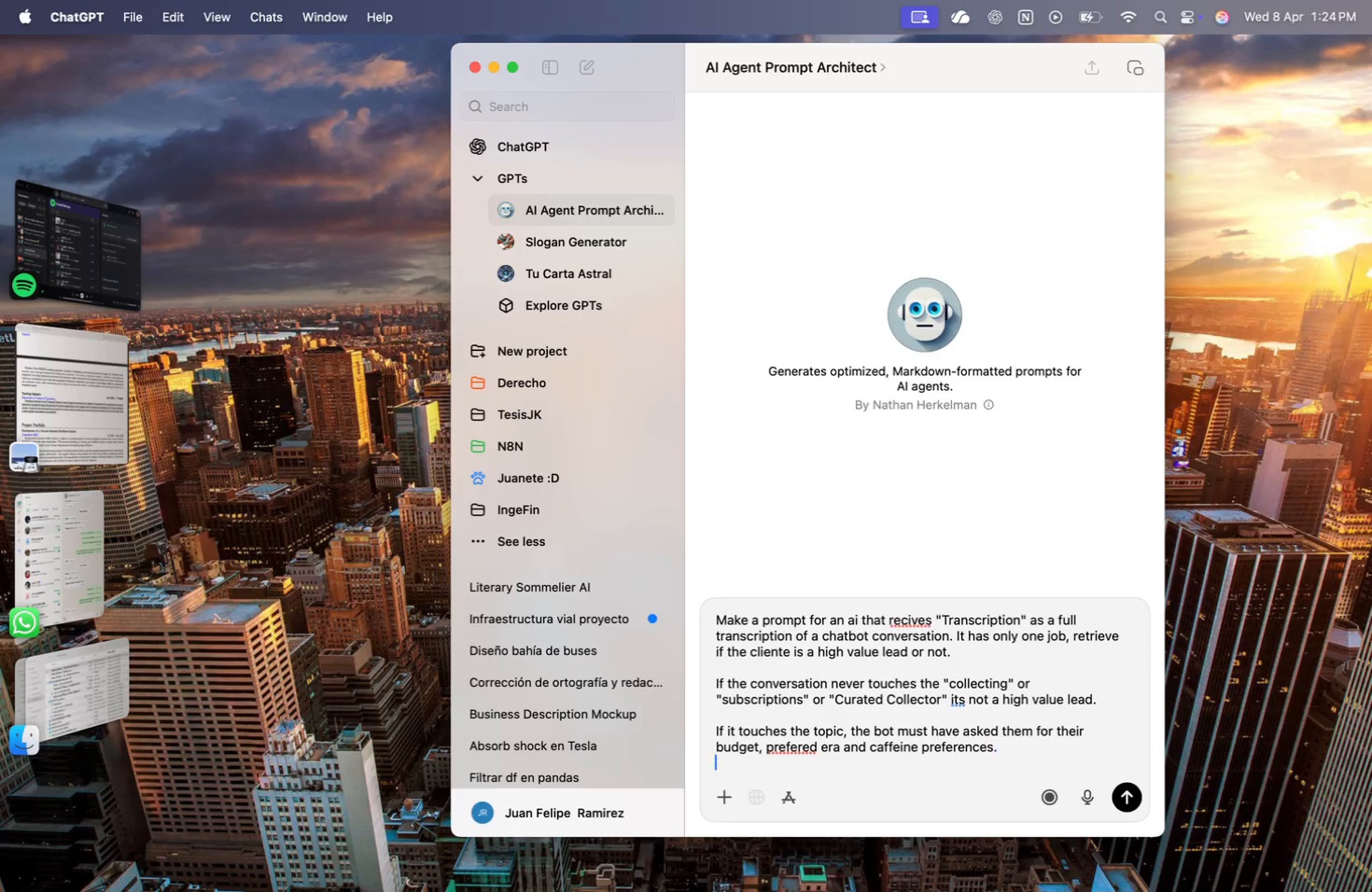 
key(Shift+Enter)
 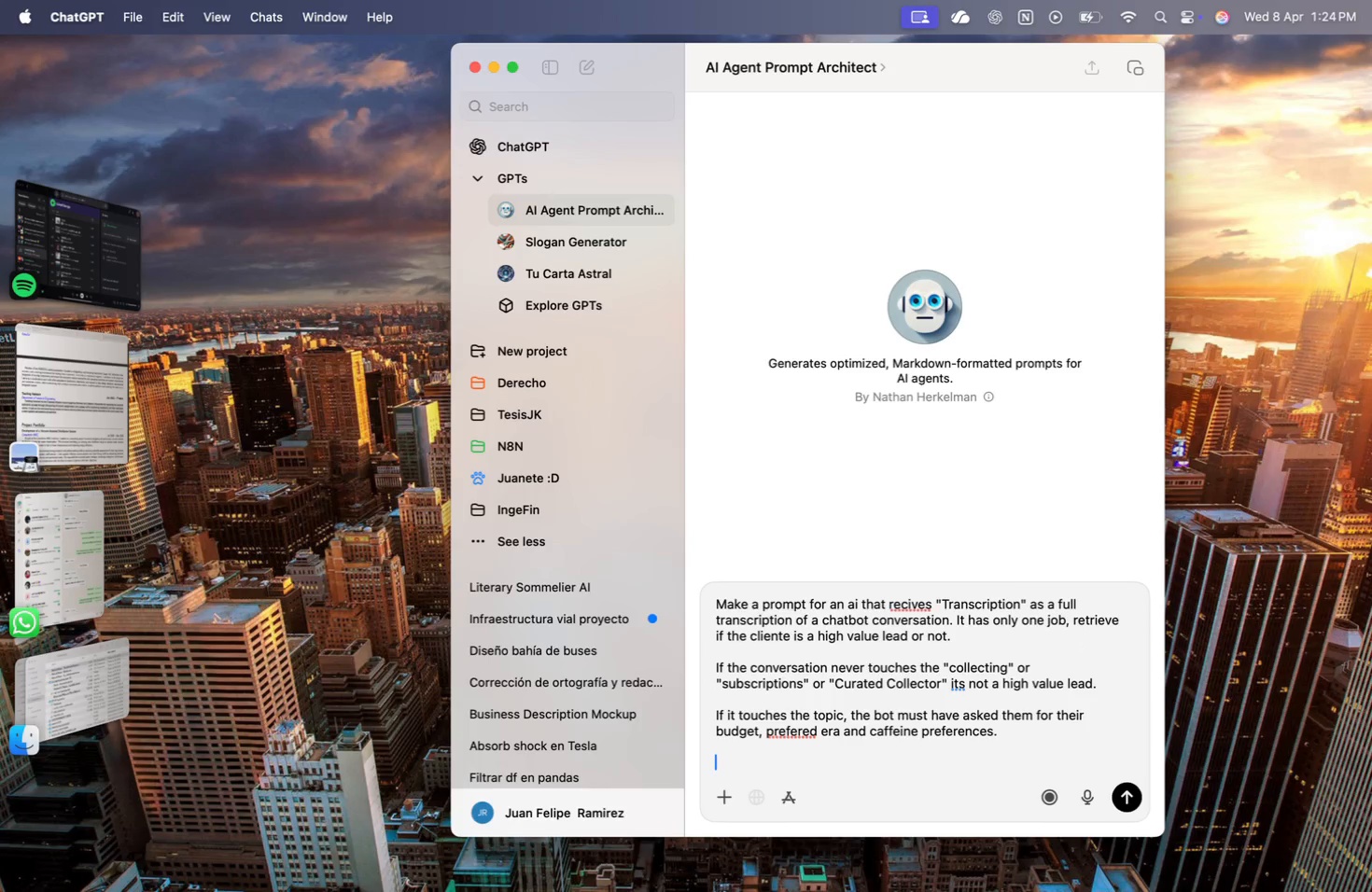 
key(Backspace)
 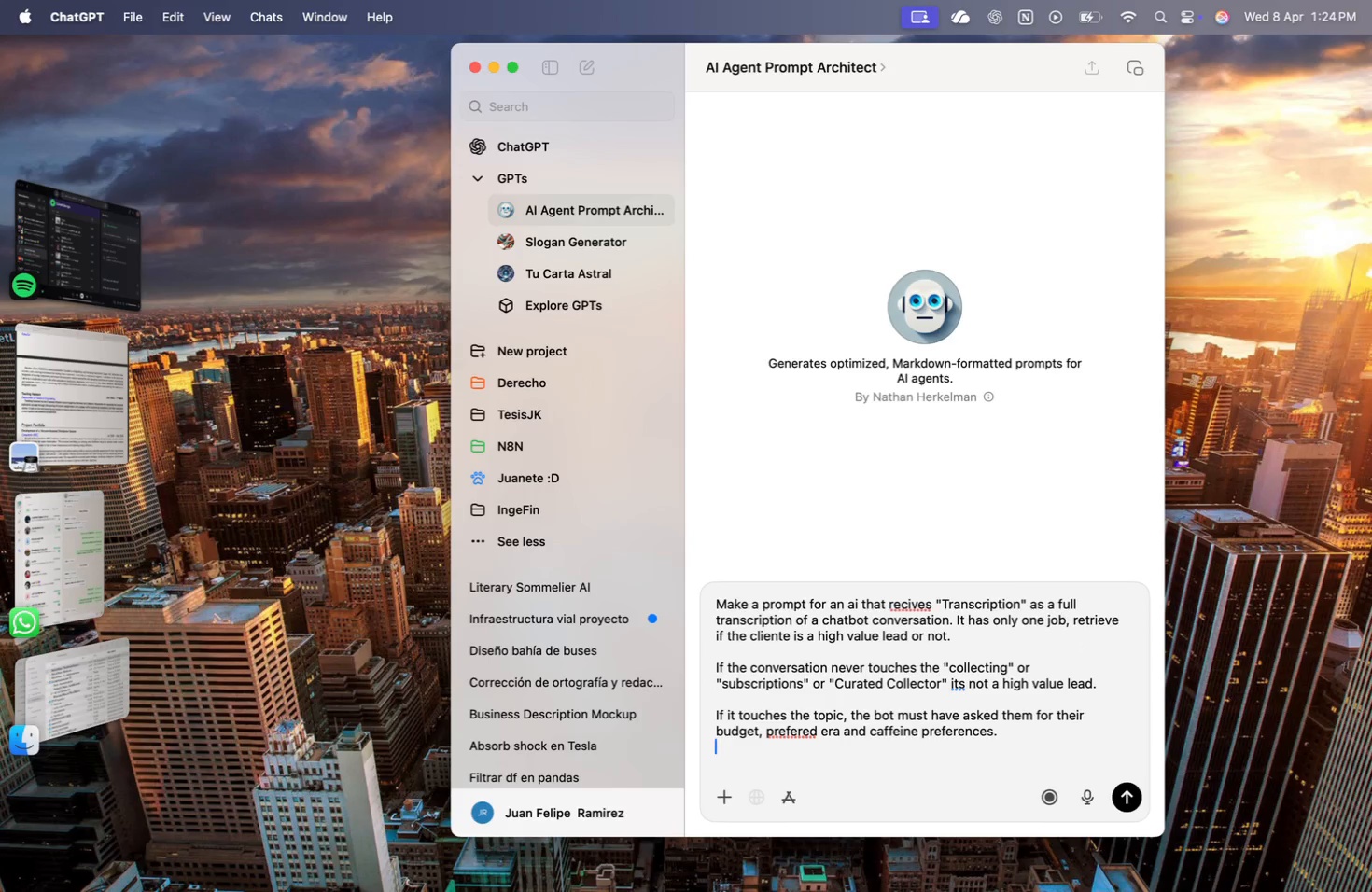 
key(Backspace)
 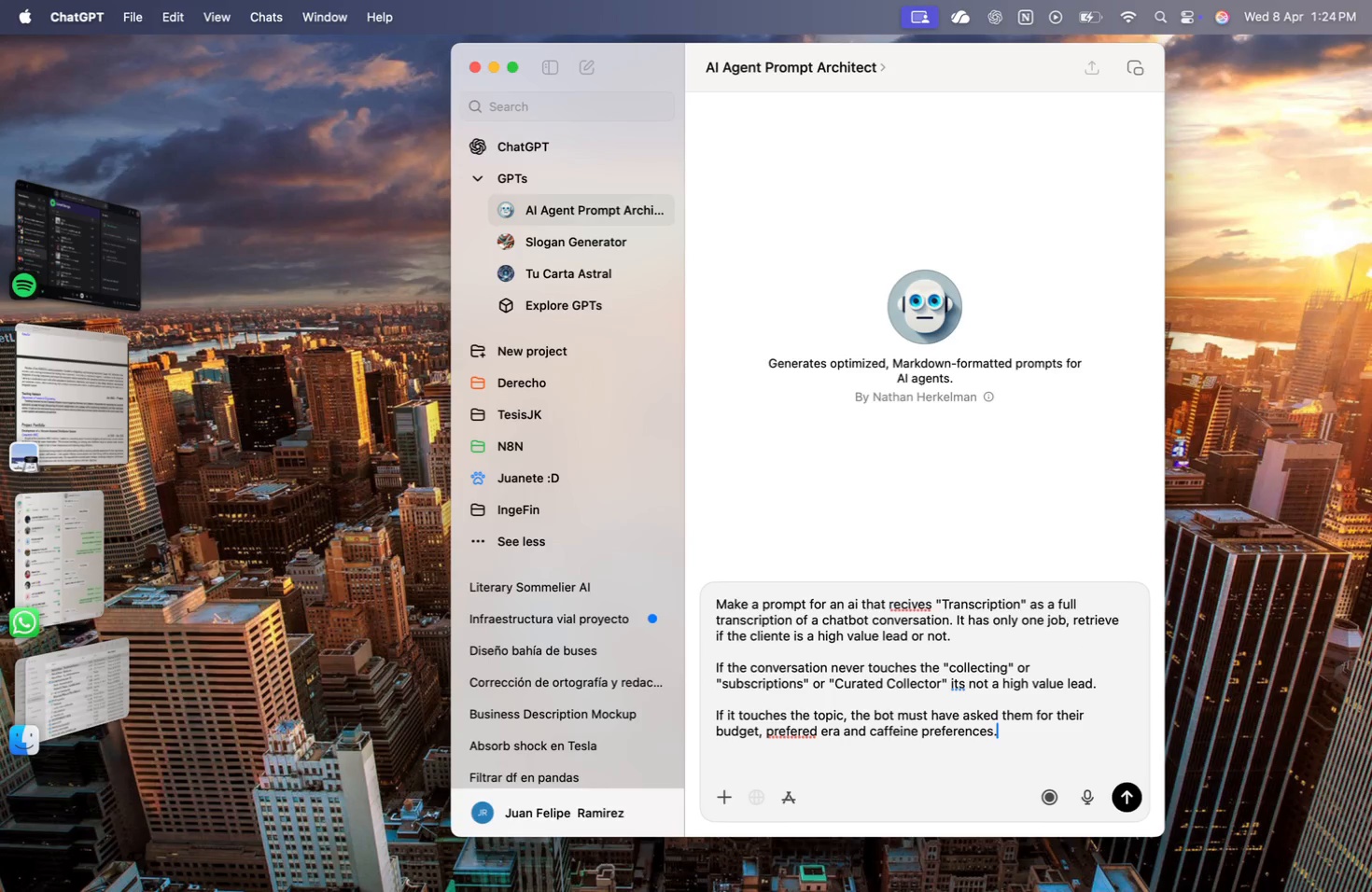 
key(Space)
 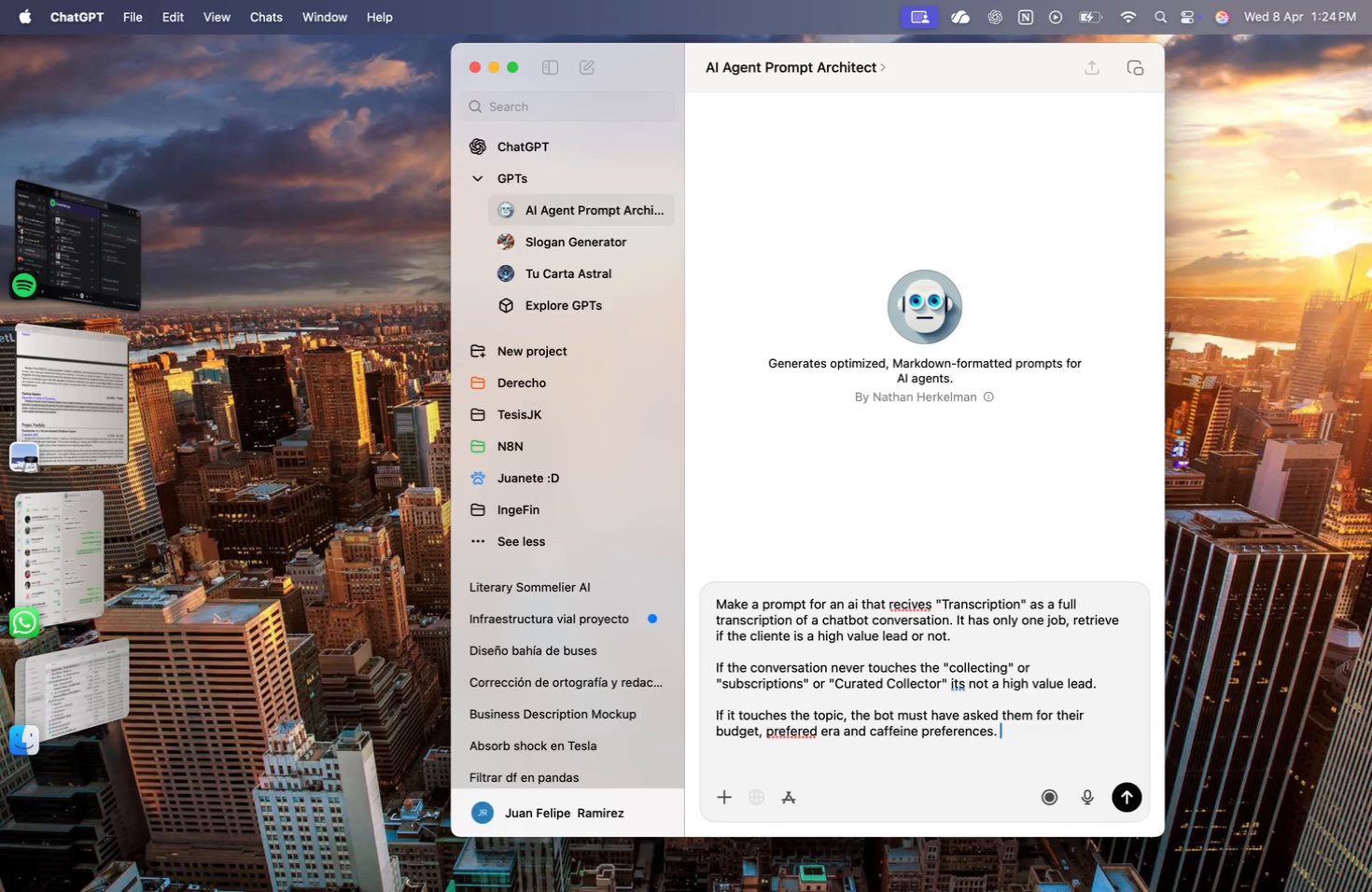 
key(CapsLock)
 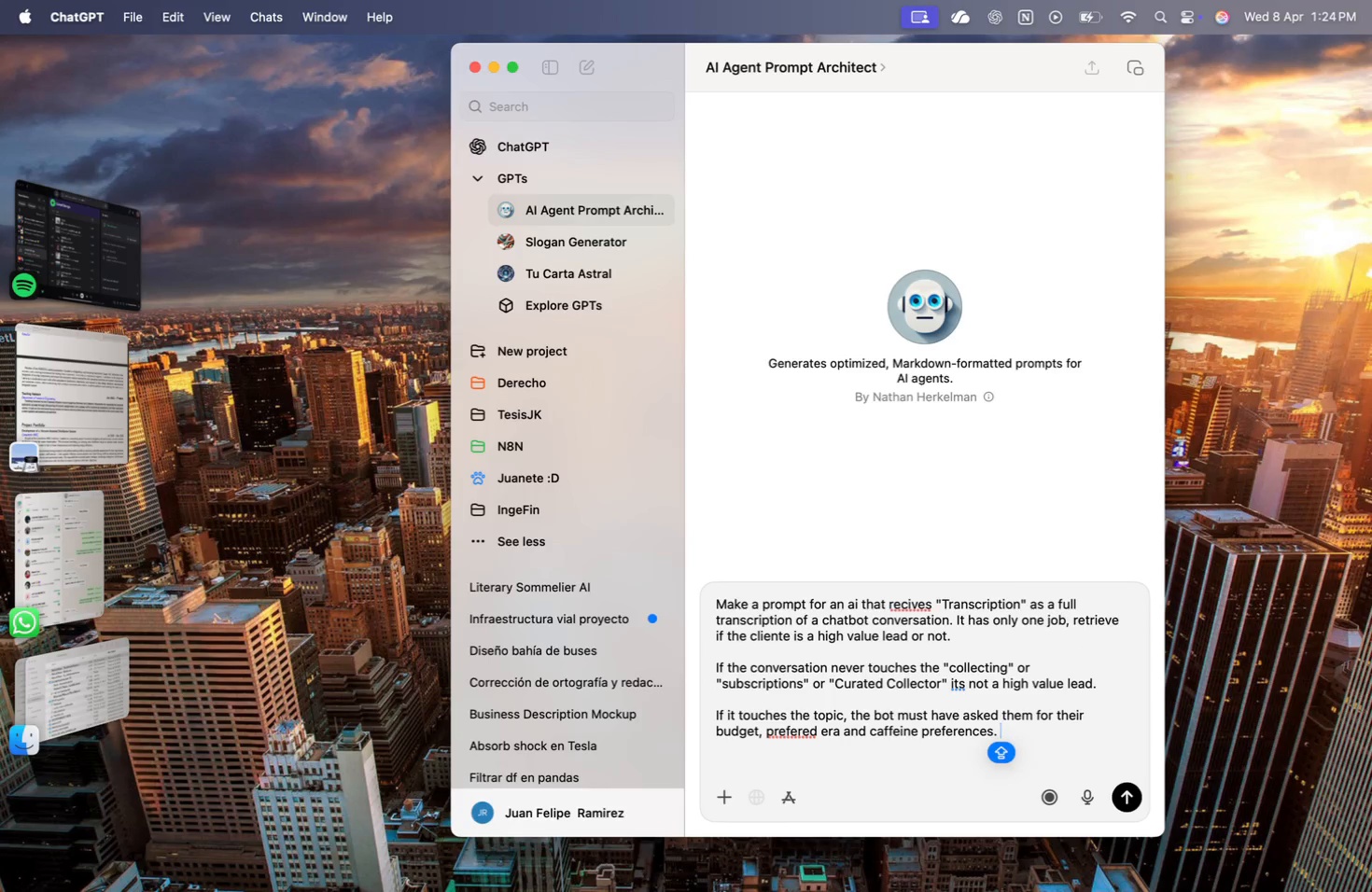 
key(Shift+Enter)
 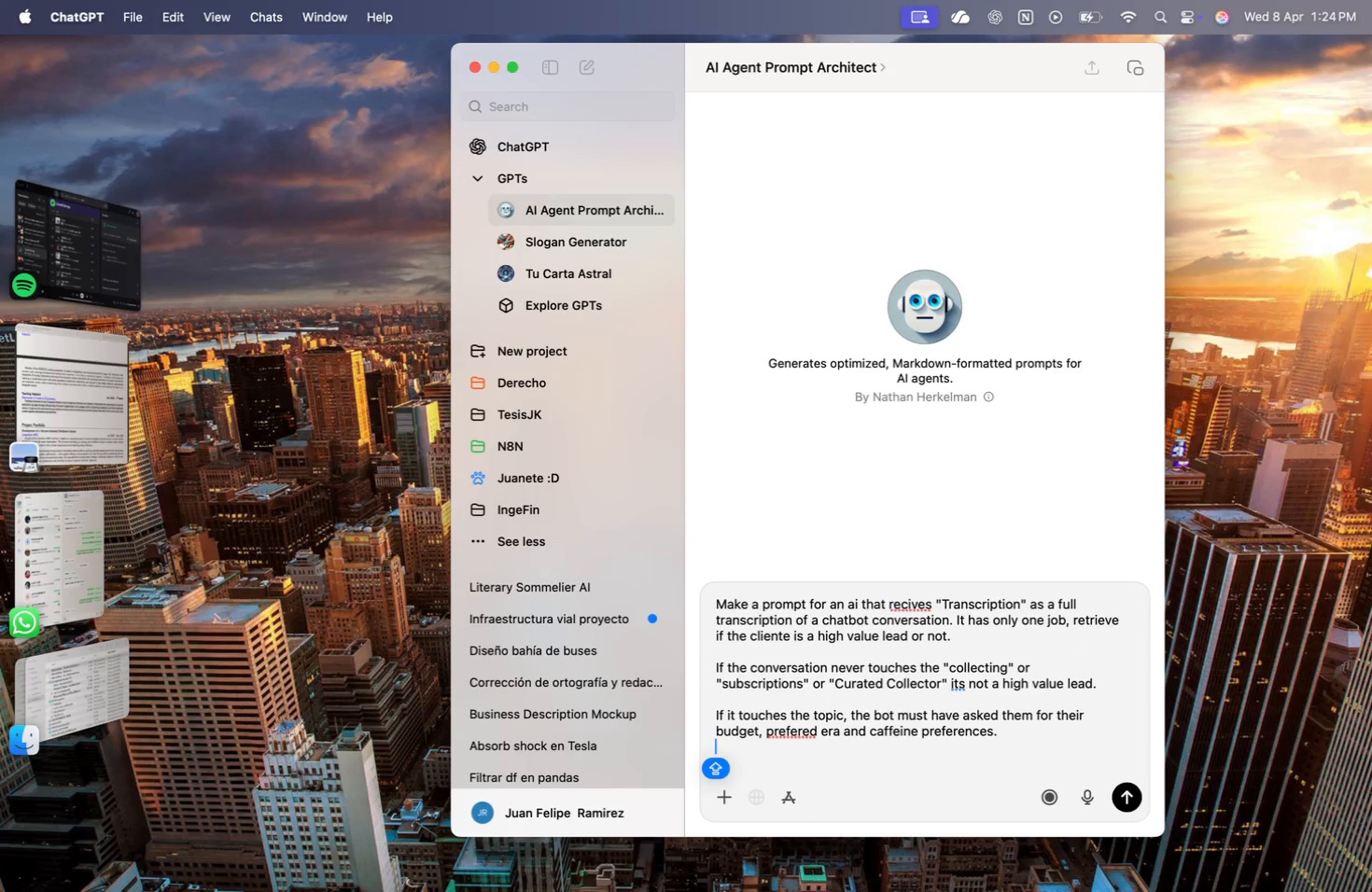 
key(Shift+Enter)
 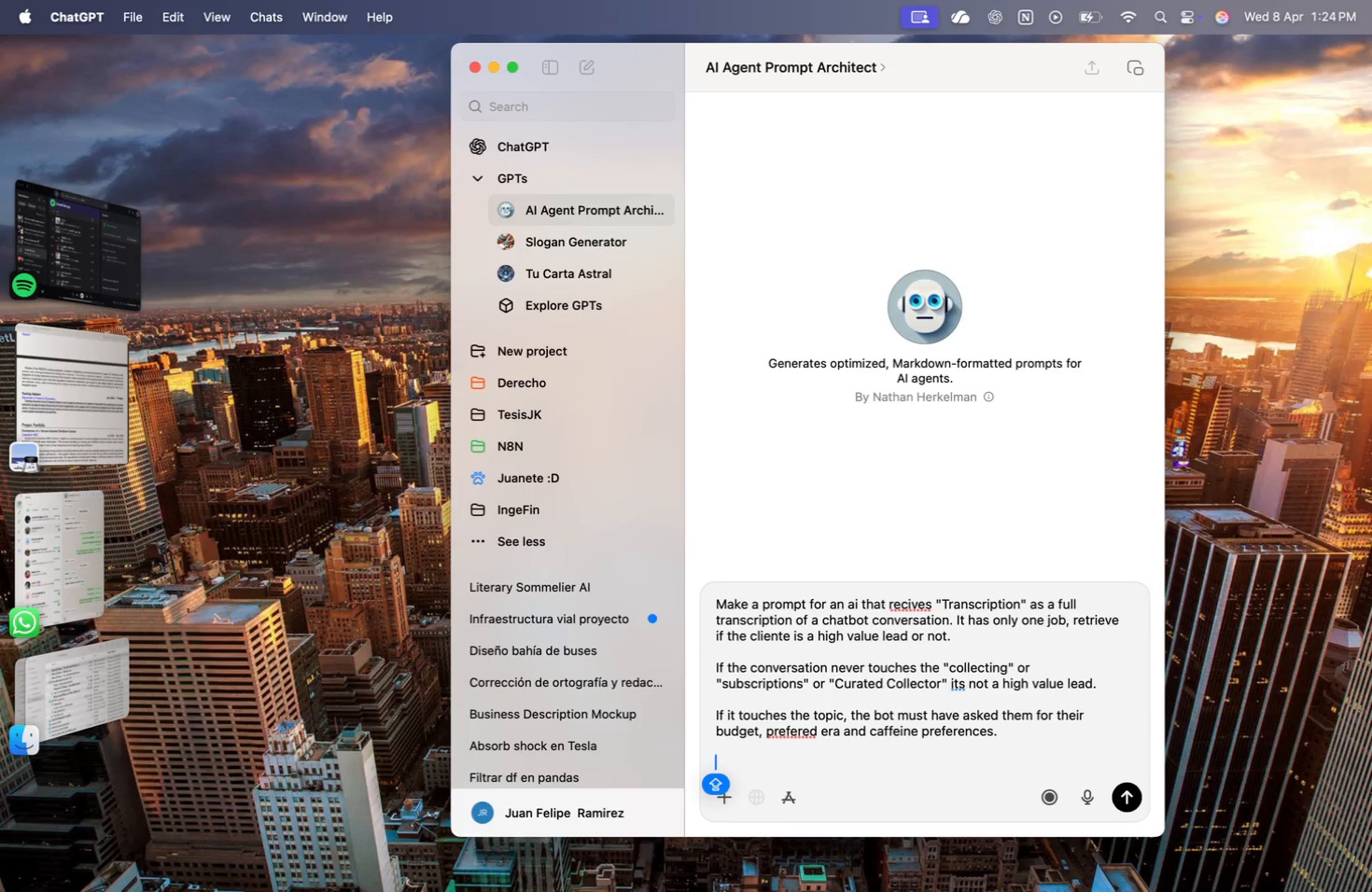 
type(Retrieve all 3 data and if t )
key(Backspace)
key(Backspace)
type(the bi)
key(Backspace)
type(udget is greater than 100usd, then it IS a )
 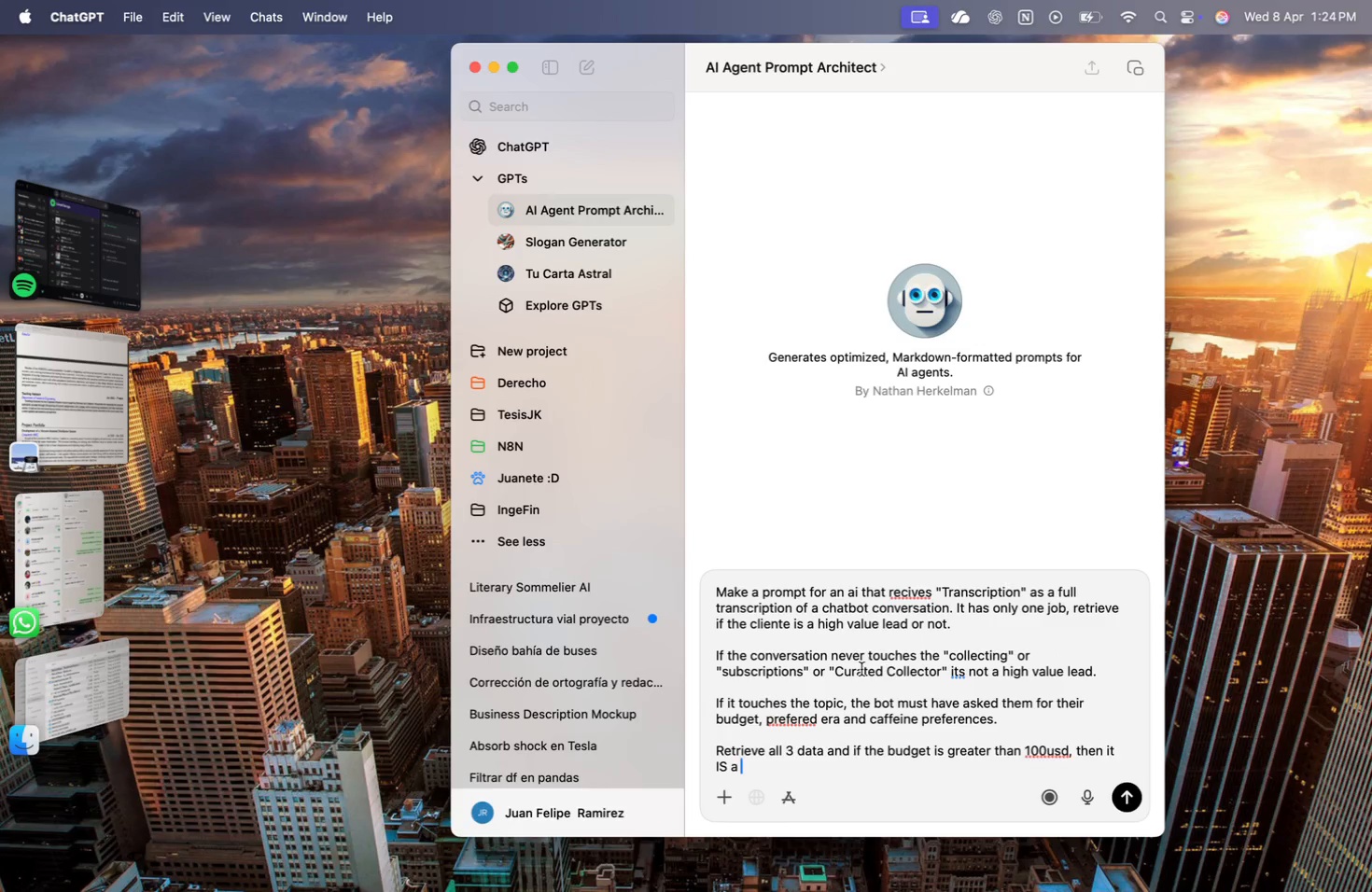 
left_click_drag(start_coordinate=[819, 627], to_coordinate=[906, 620])
 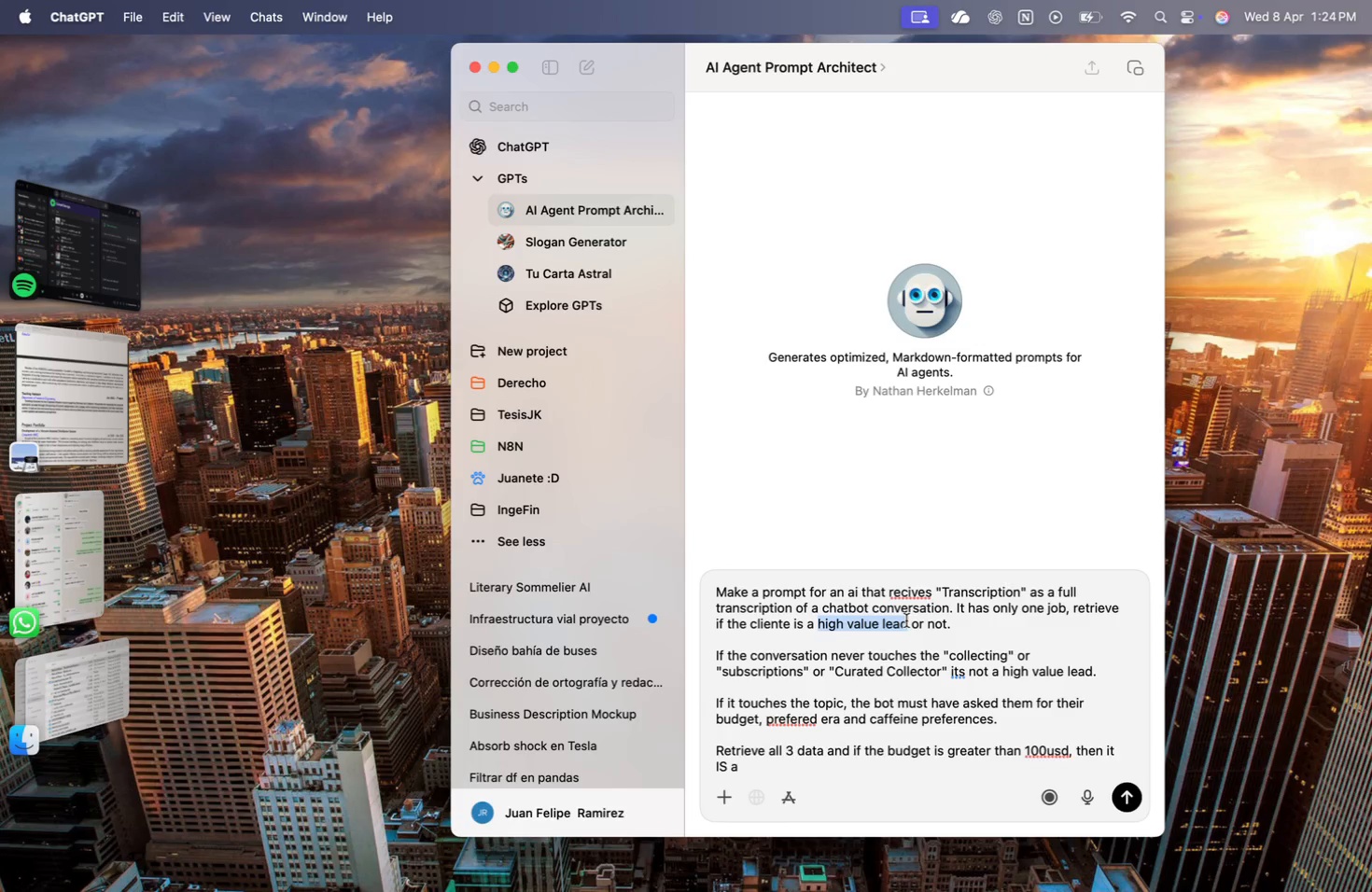 
key(Meta+CommandLeft)
 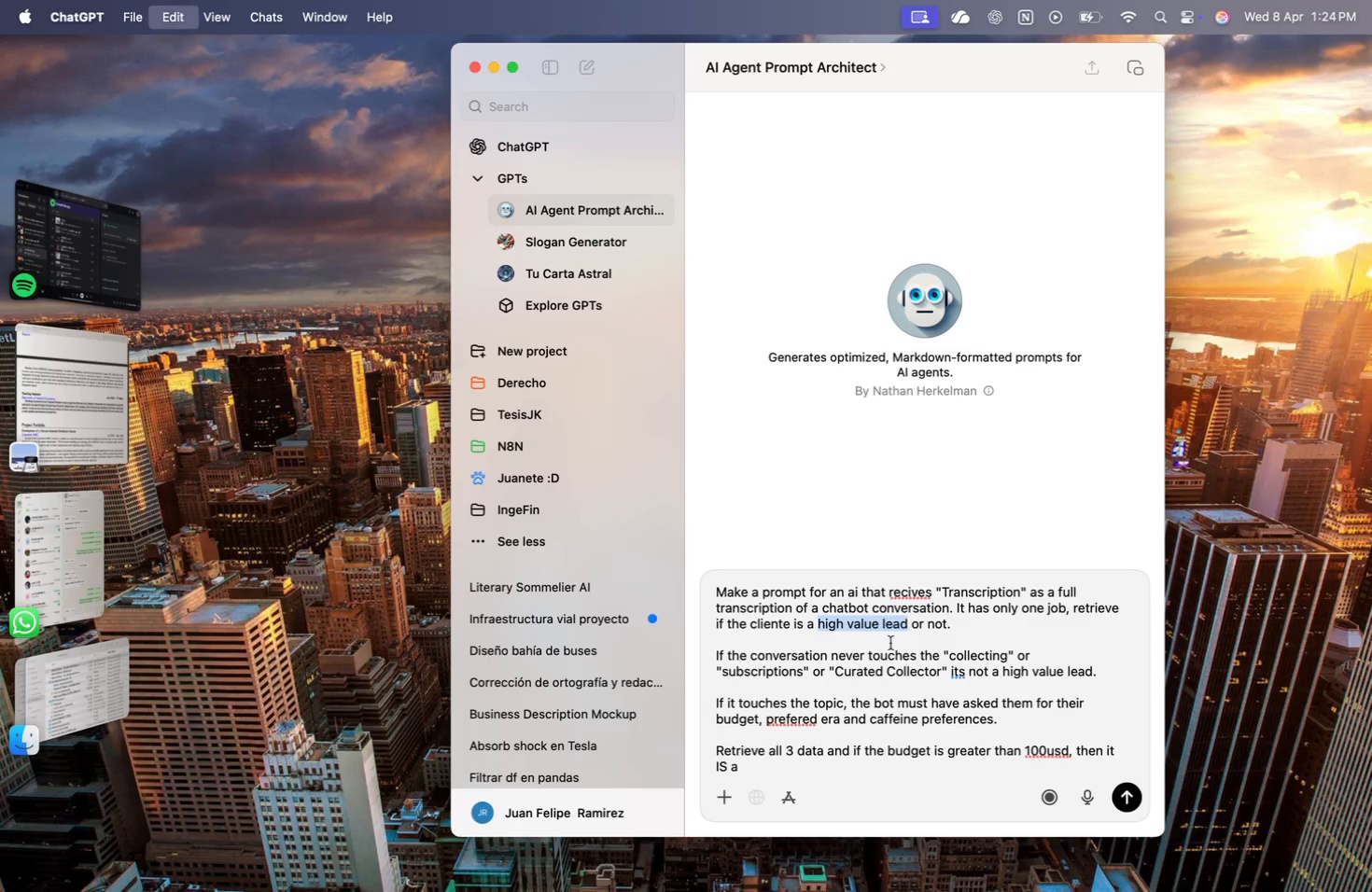 
key(Meta+C)
 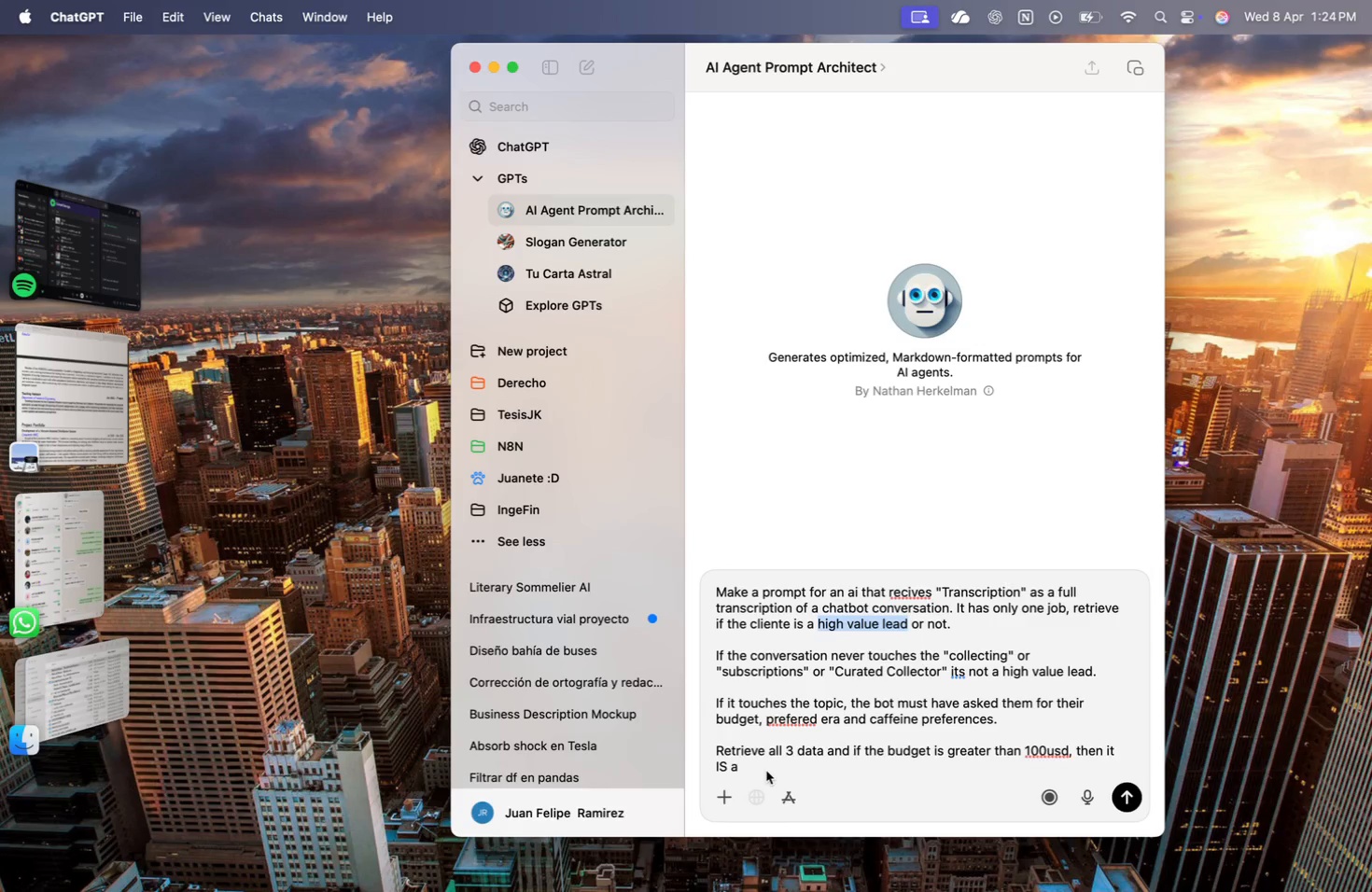 
double_click([755, 761])
 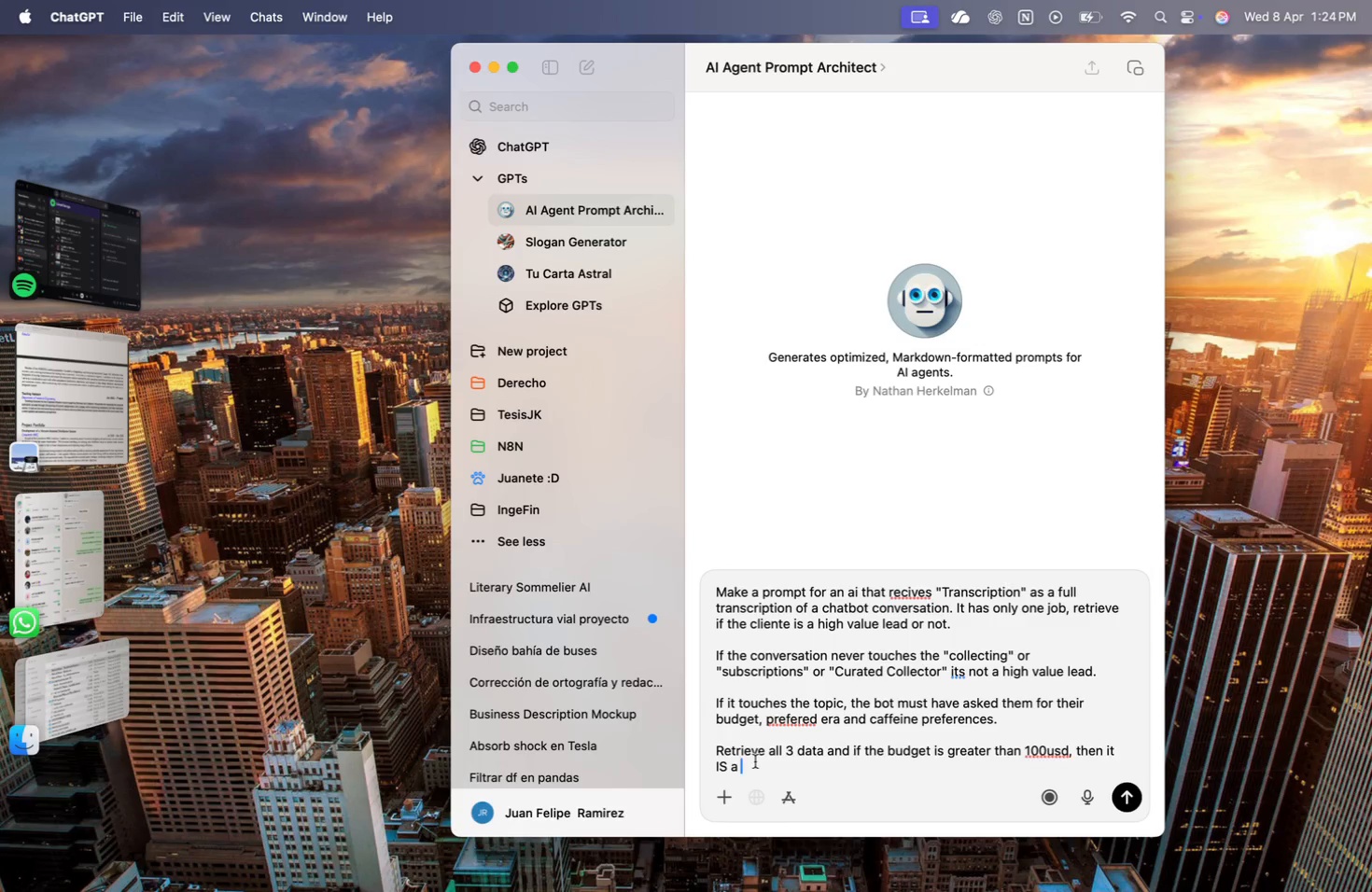 
key(Meta+V)
 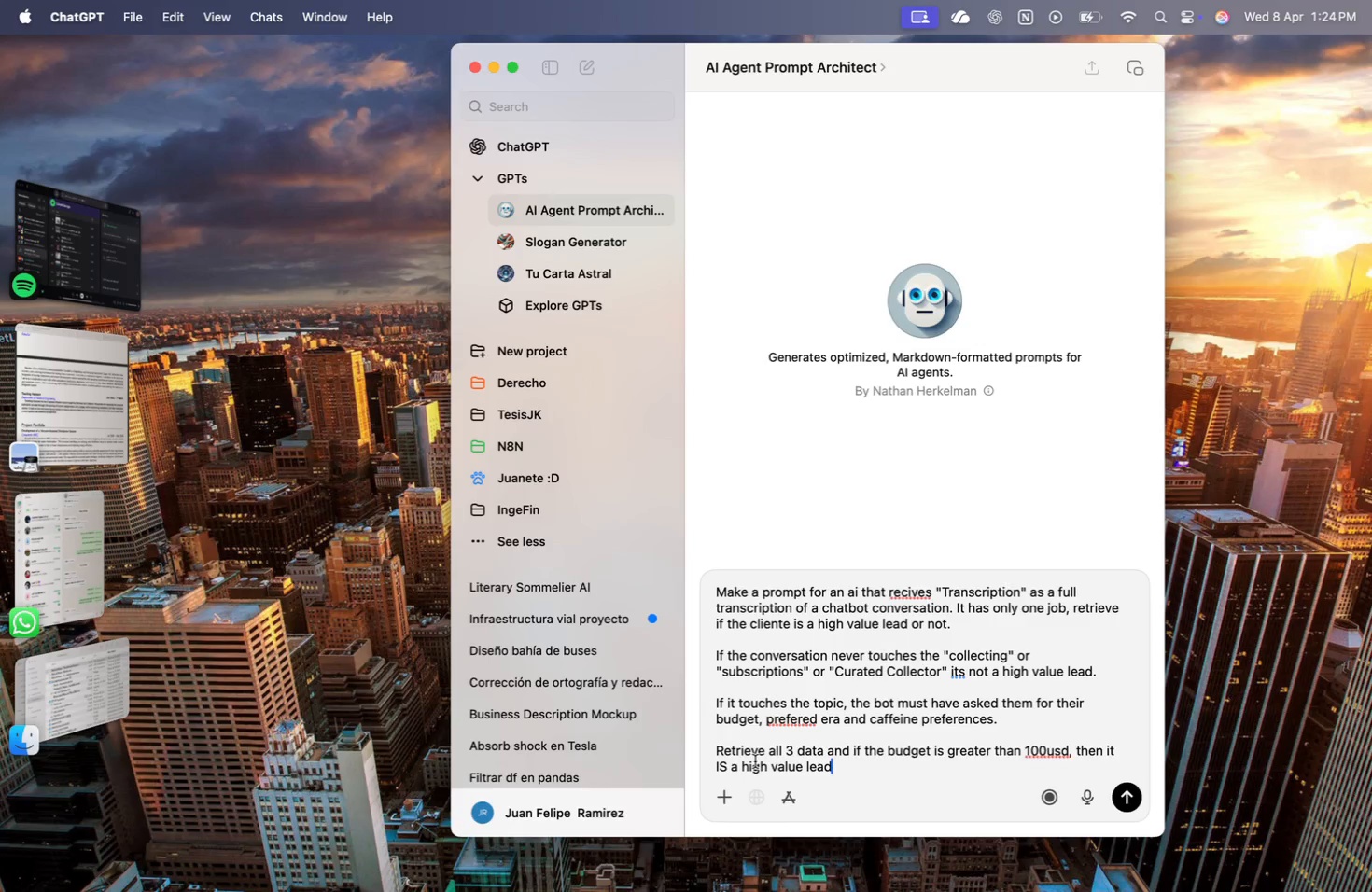 
key(Period)
 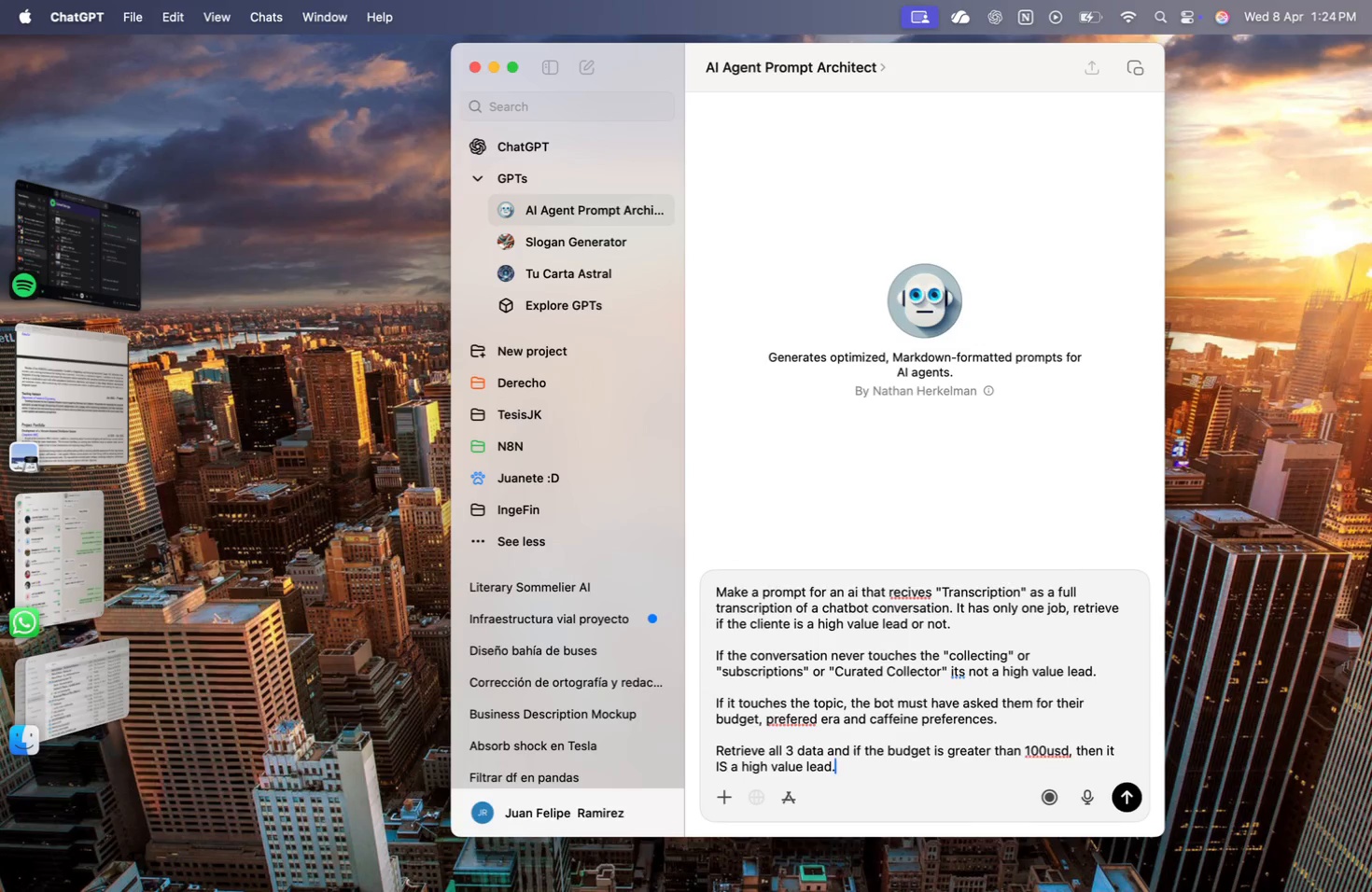 
key(Shift+Enter)
 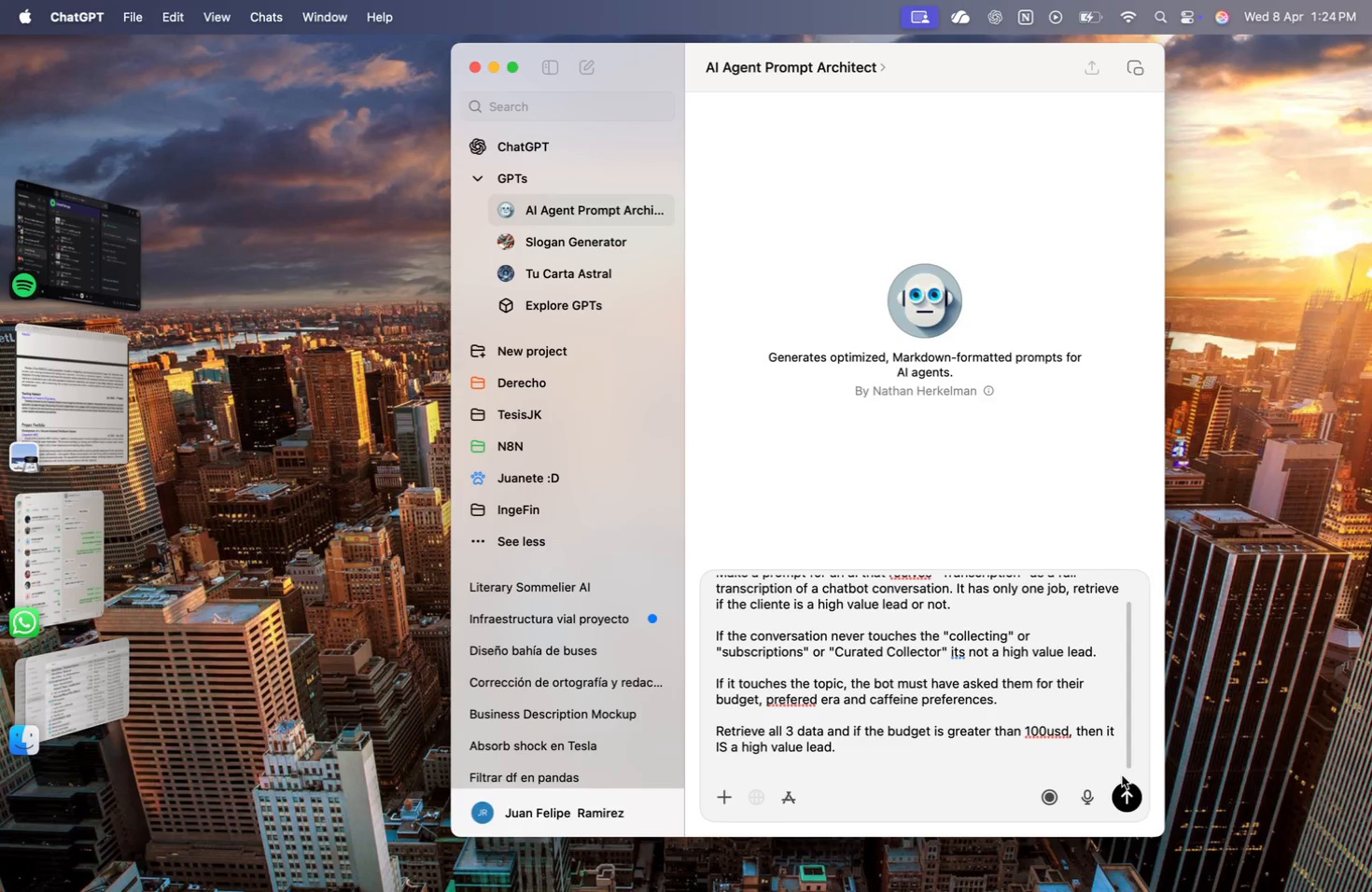 
left_click([1129, 794])
 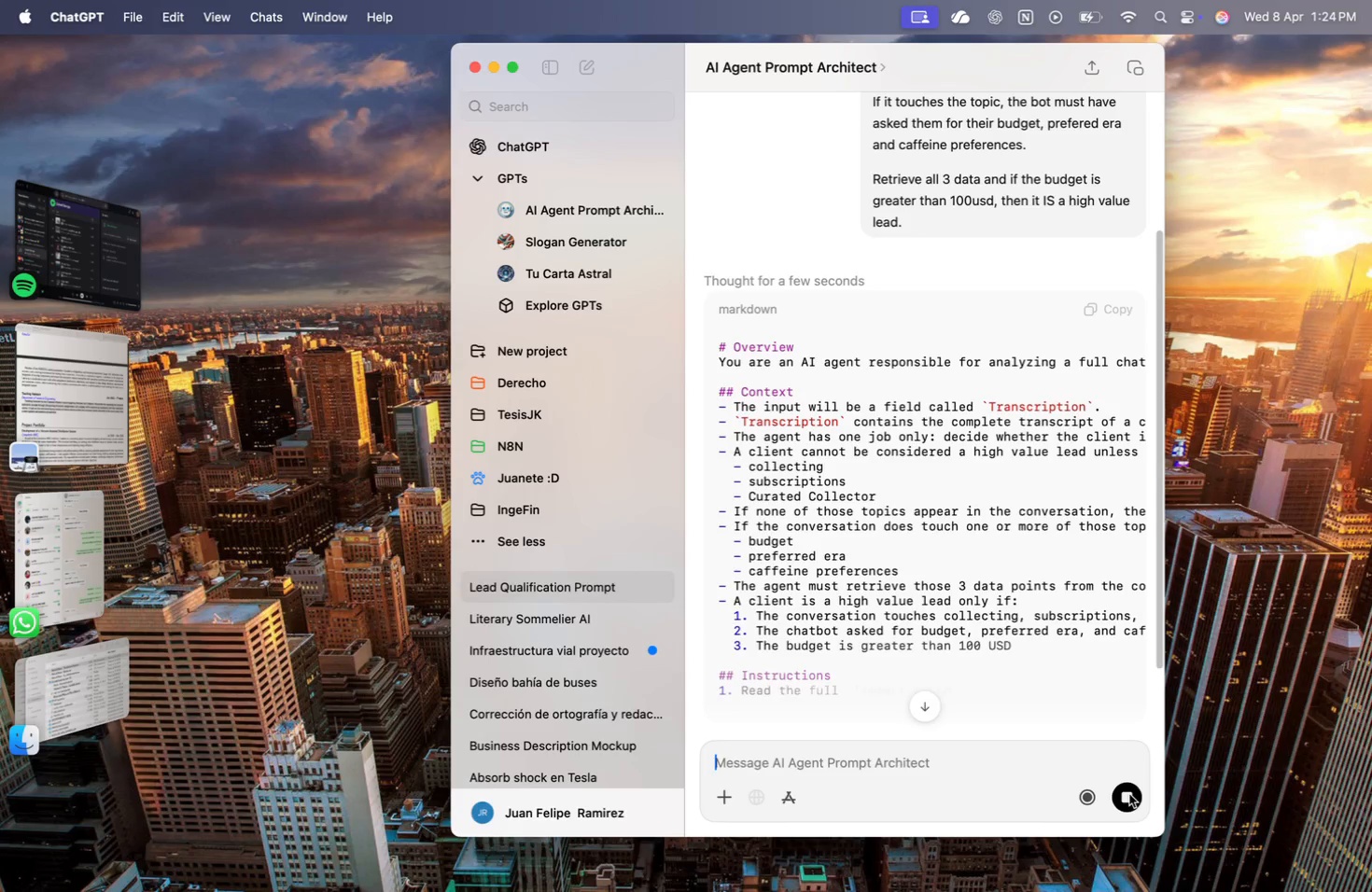 
wait(21.08)
 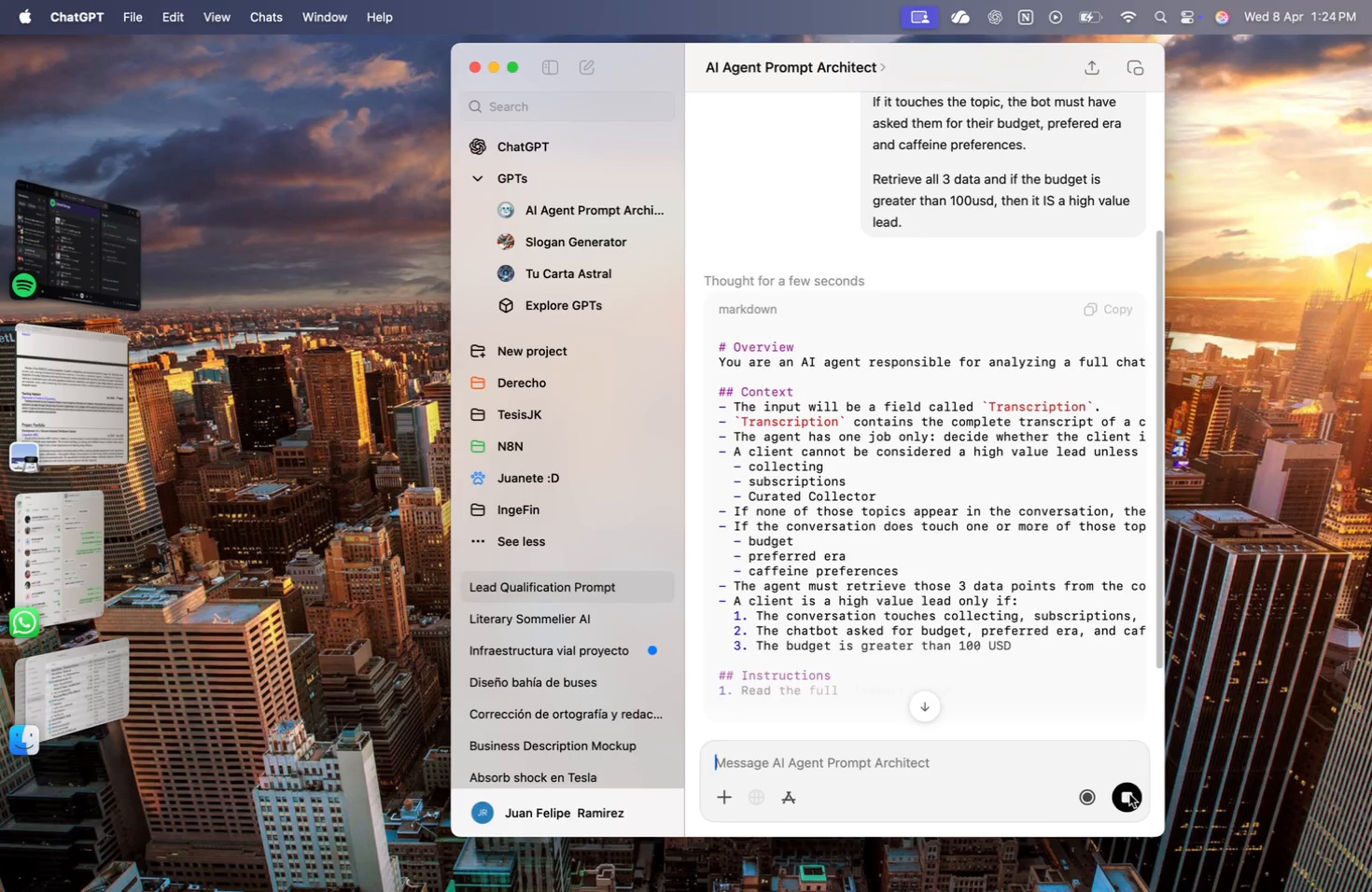 
scroll: coordinate [953, 527], scroll_direction: up, amount: 68.0
 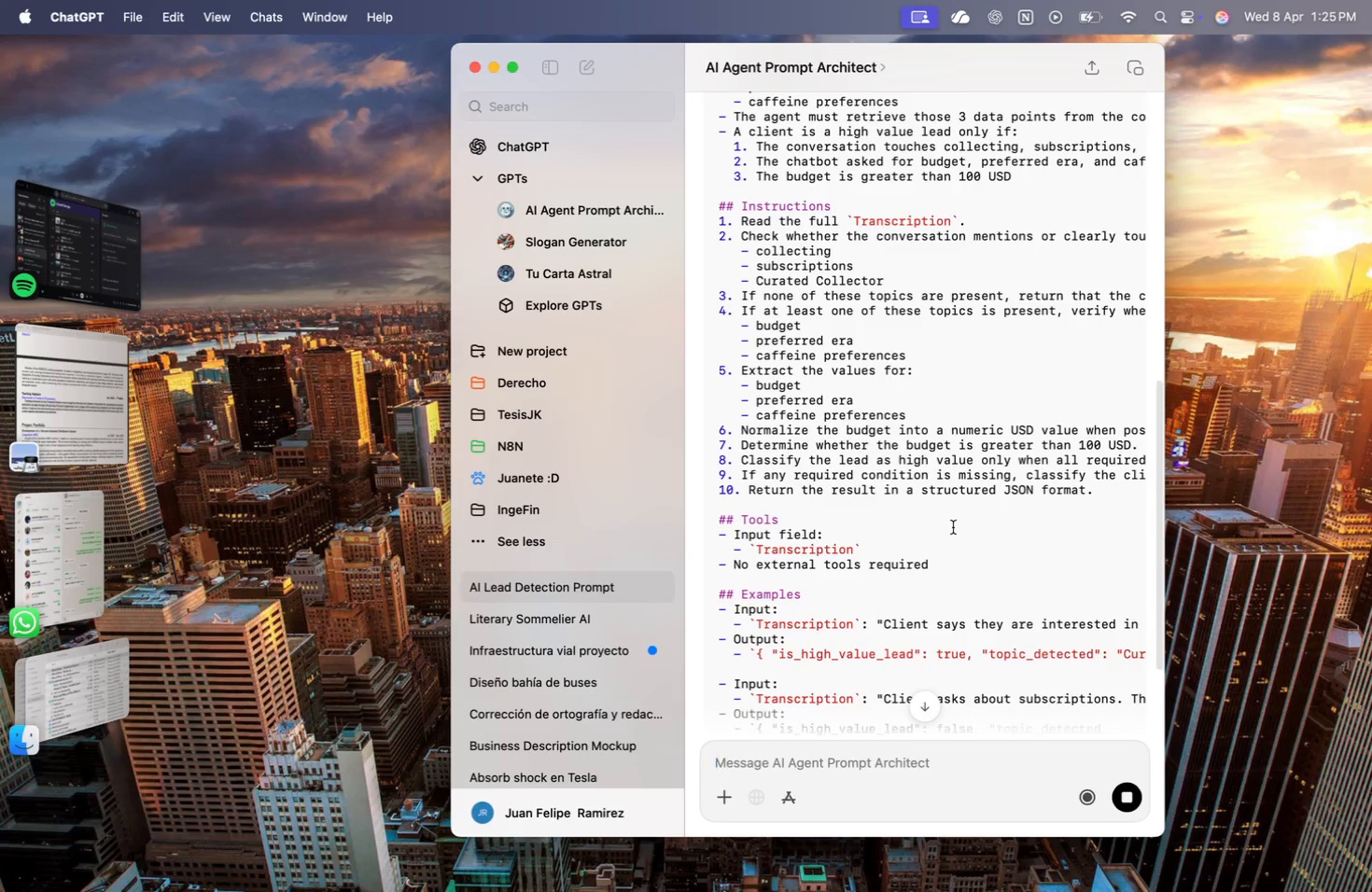 
scroll: coordinate [953, 527], scroll_direction: down, amount: 200.0
 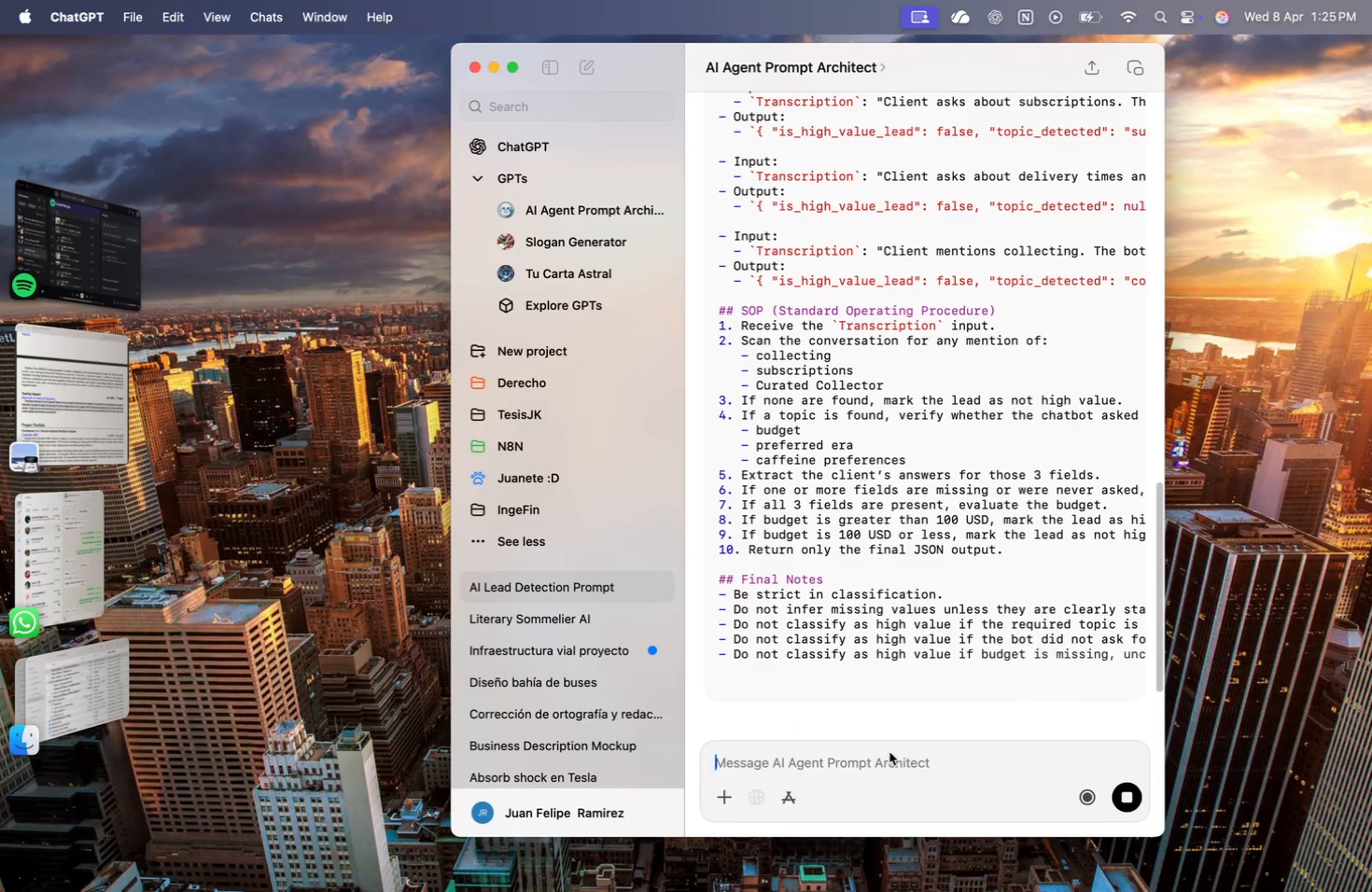 
left_click([864, 761])
 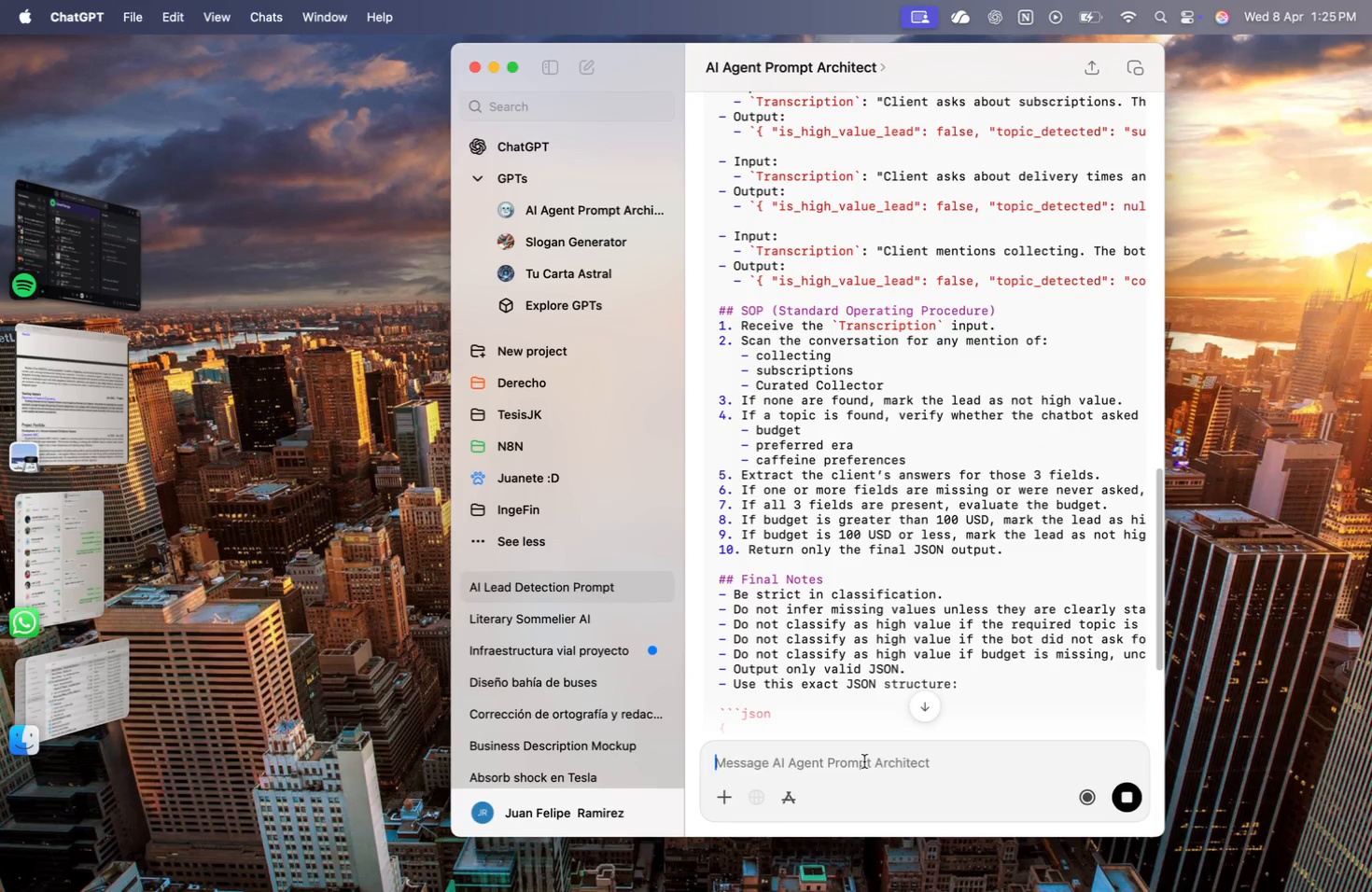 
type(Mka)
key(Backspace)
key(Backspace)
type(ak )
key(Backspace)
type(e the prompt much shorter, the output fields are named )
 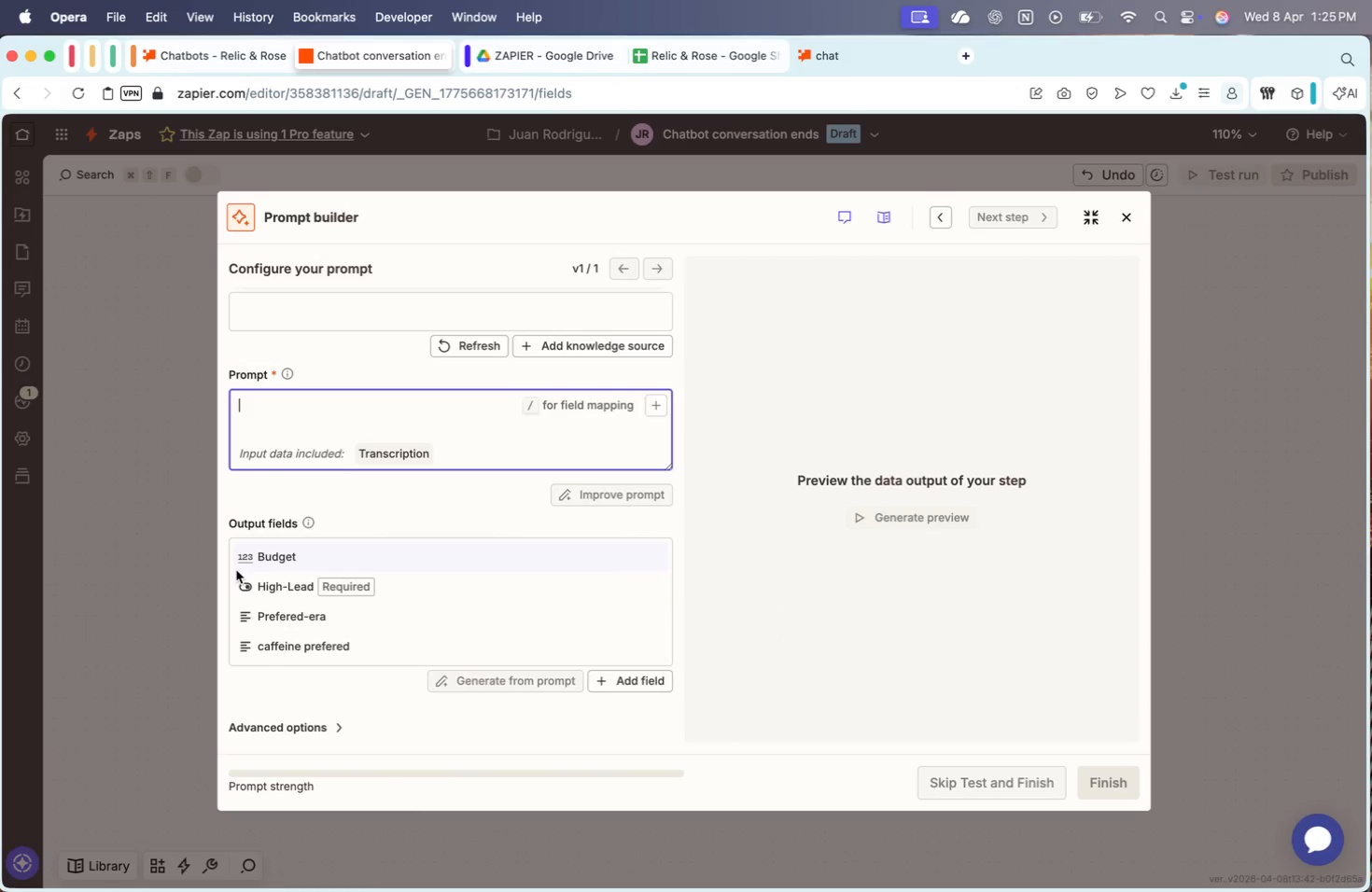 
left_click_drag(start_coordinate=[237, 552], to_coordinate=[235, 543])
 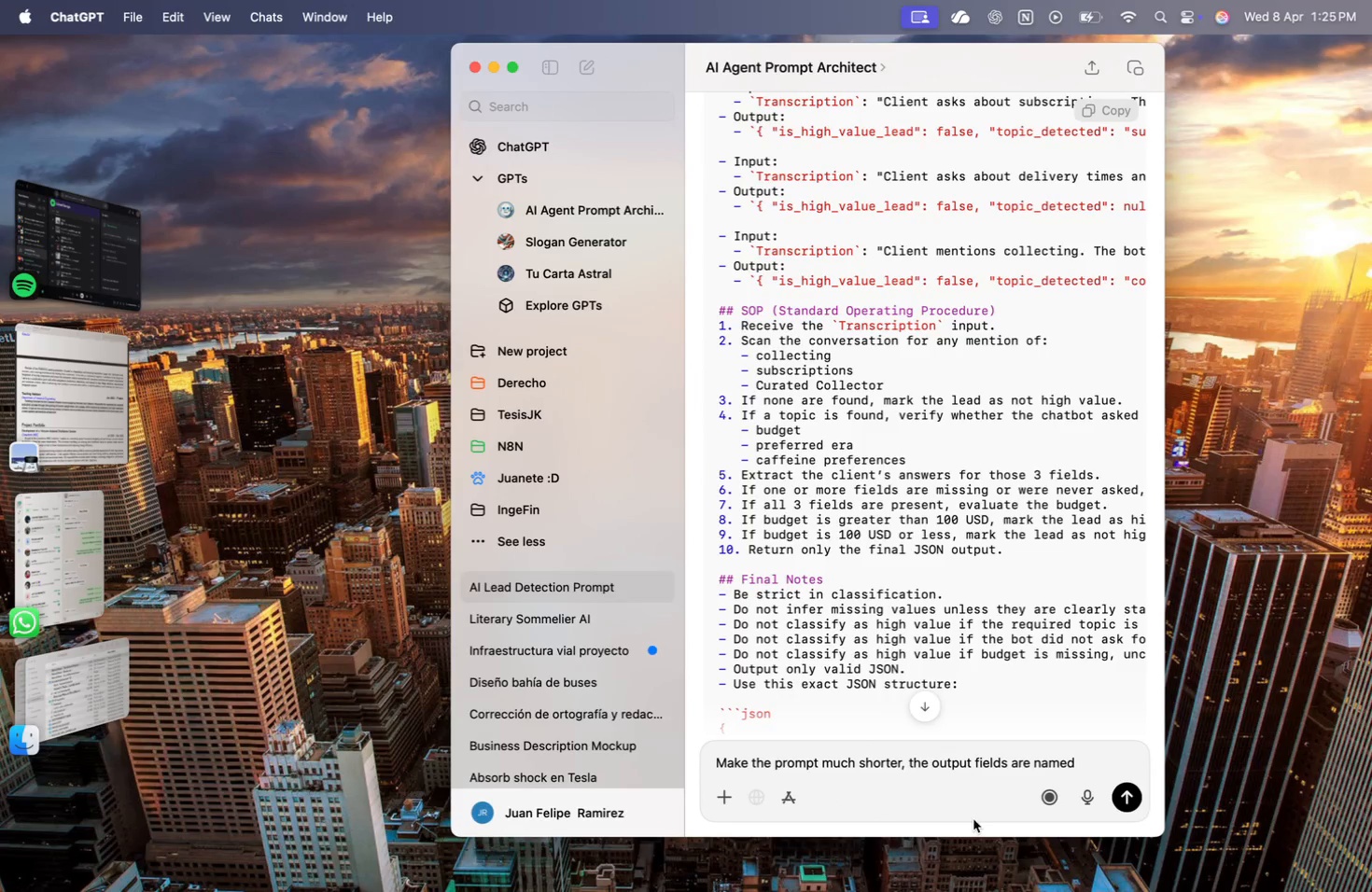 
key(Shift+ShiftRight)
 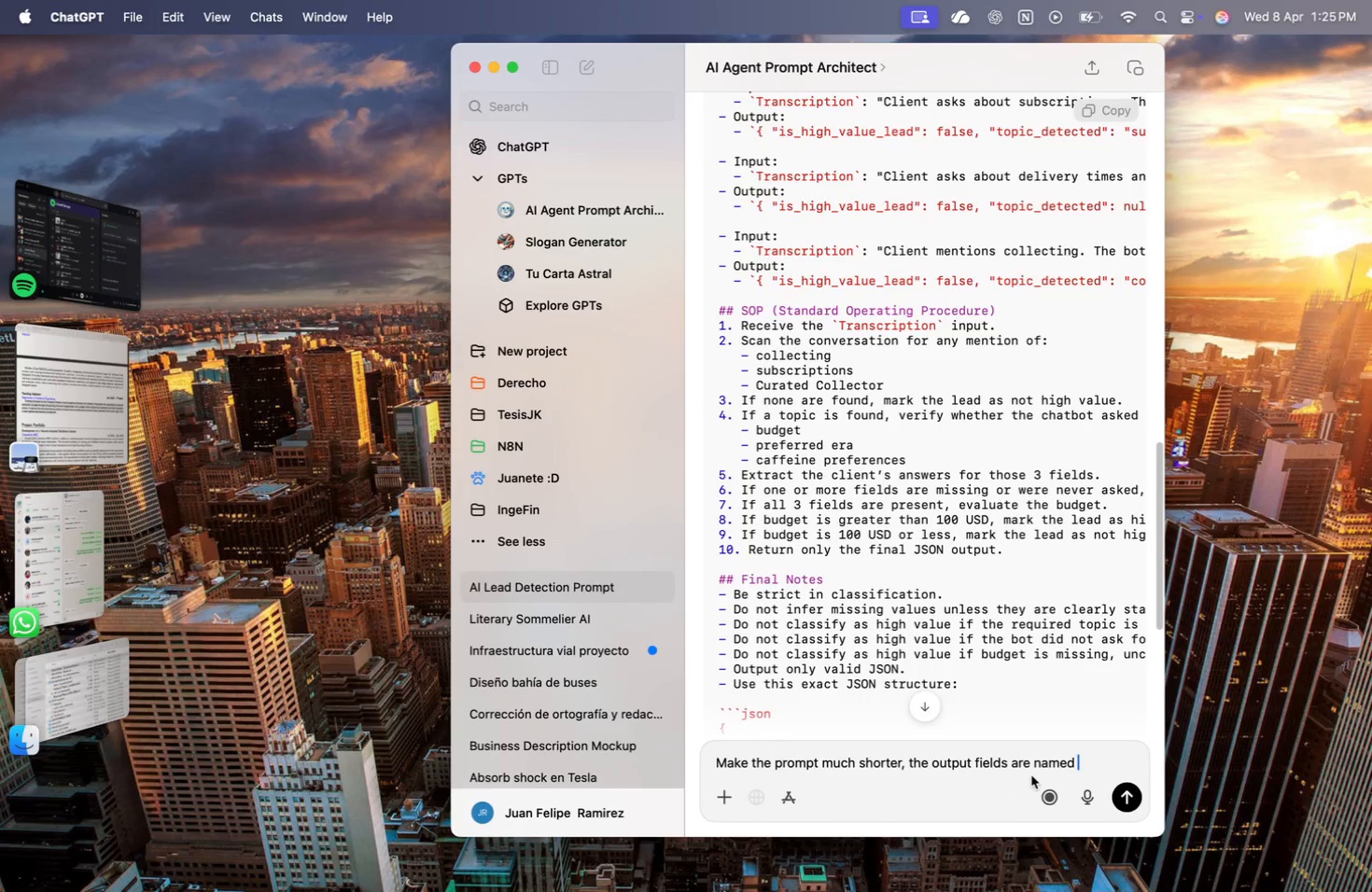 
key(Shift+Enter)
 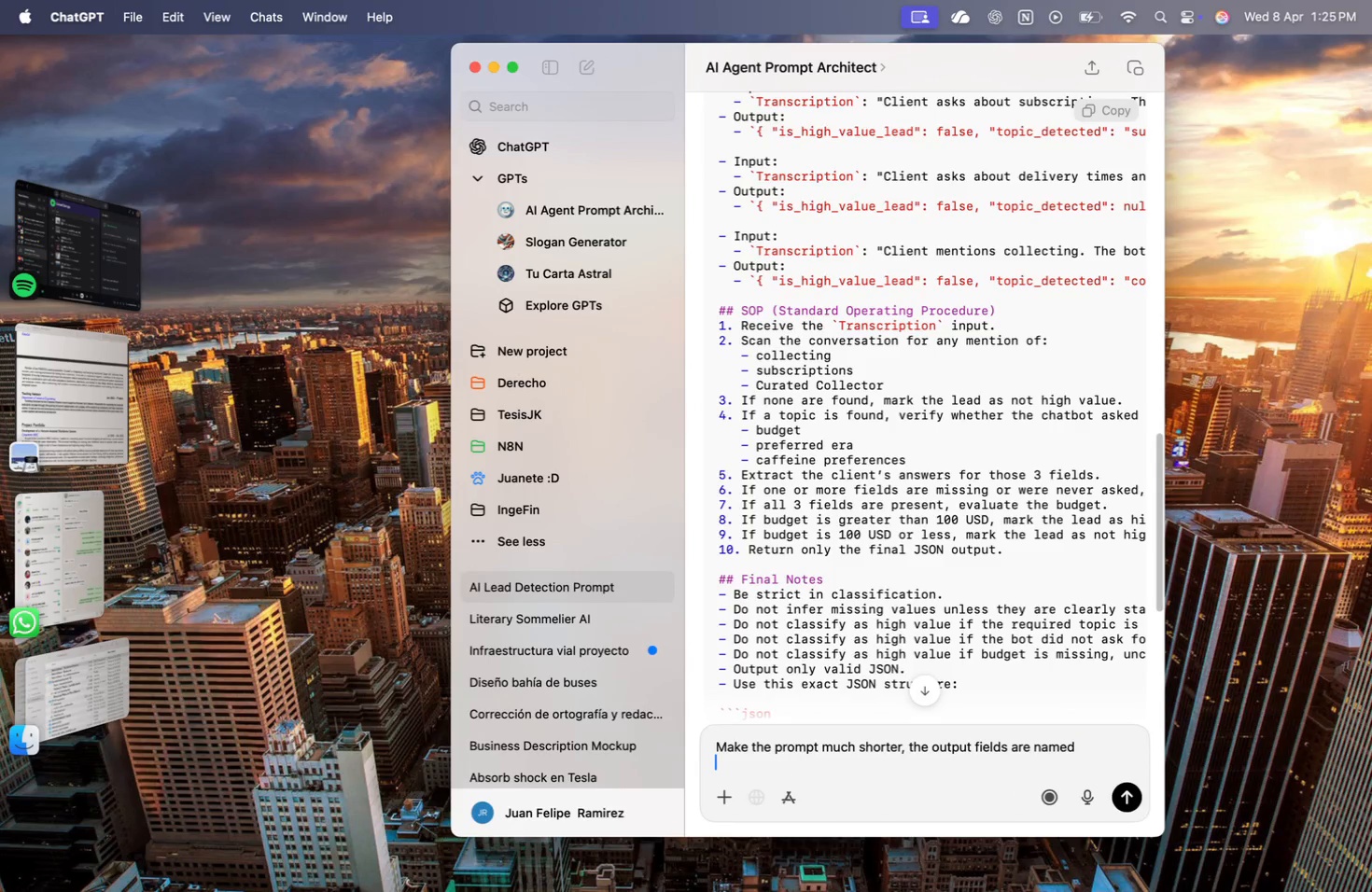 
type(High-lead [])
 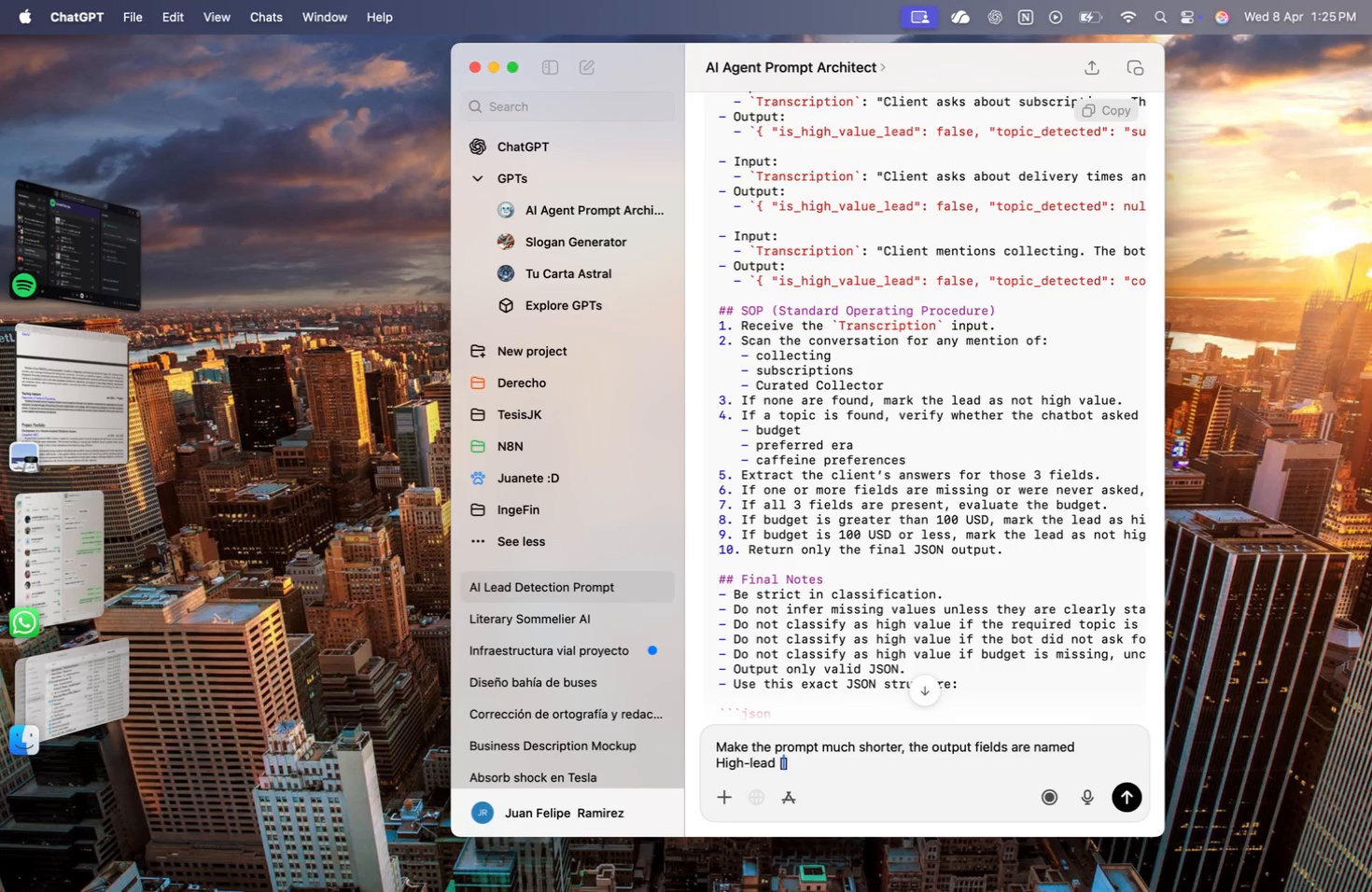 
key(ArrowLeft)
 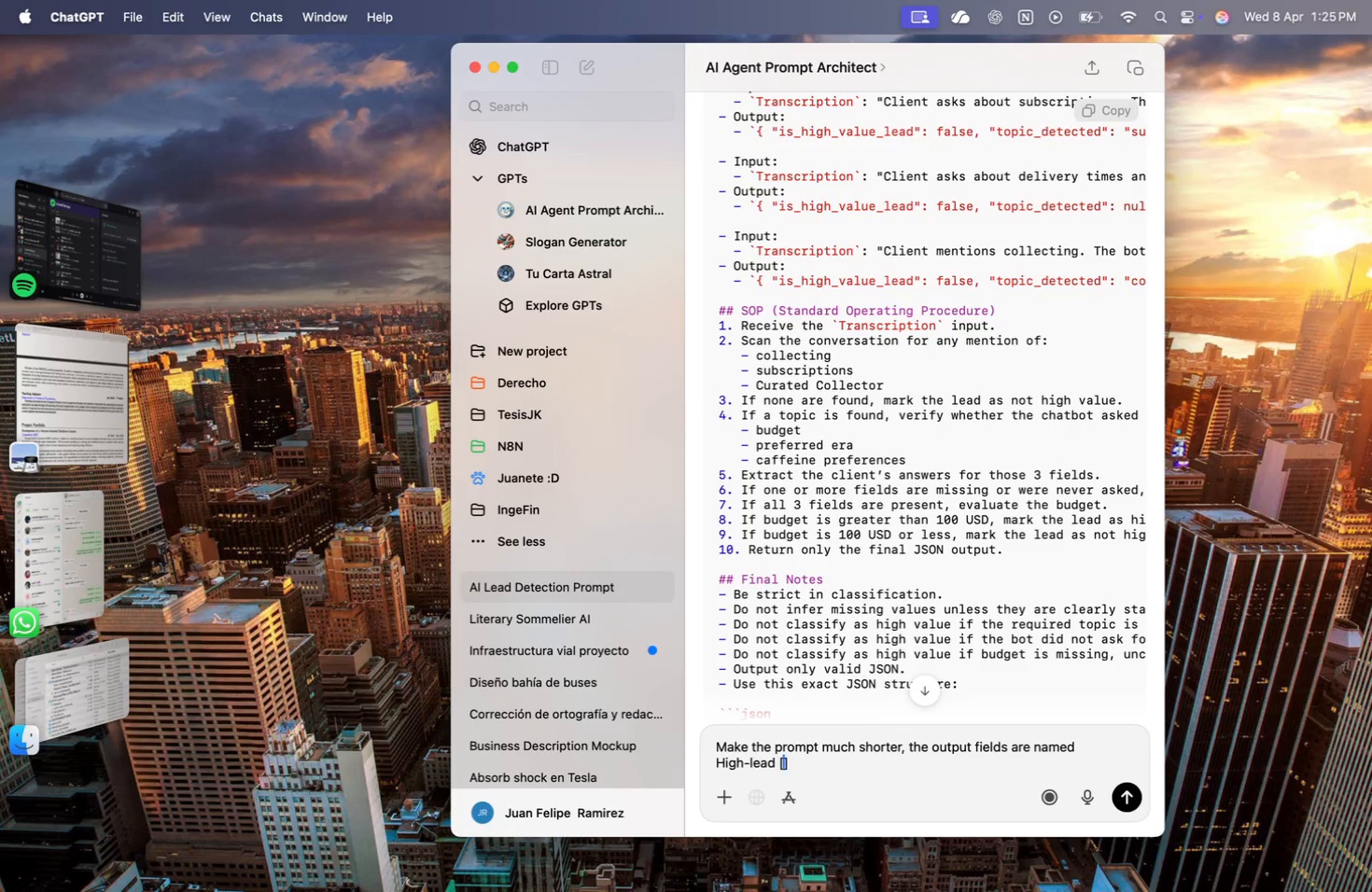 
type(boolean)
 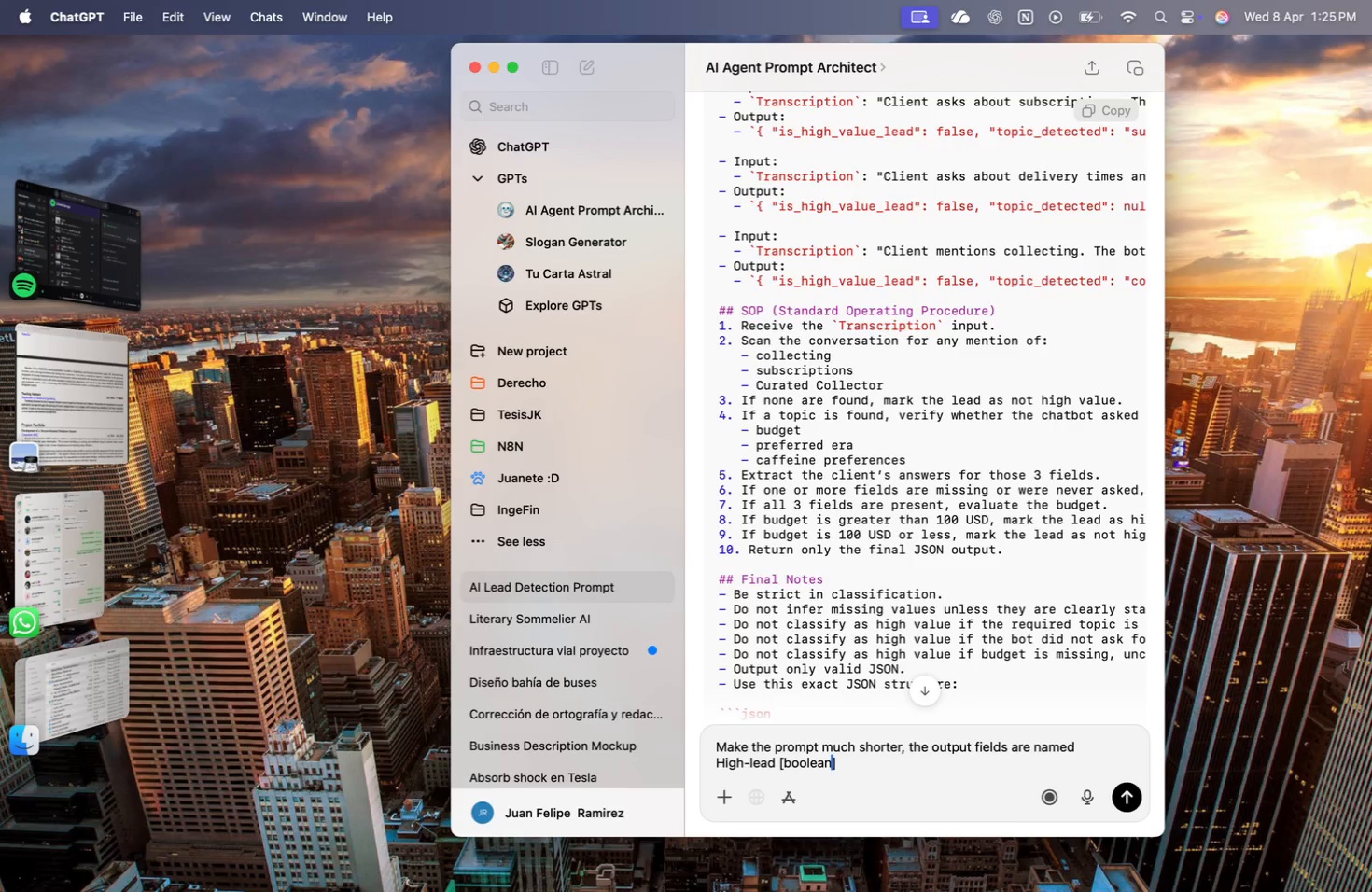 
key(ArrowRight)
 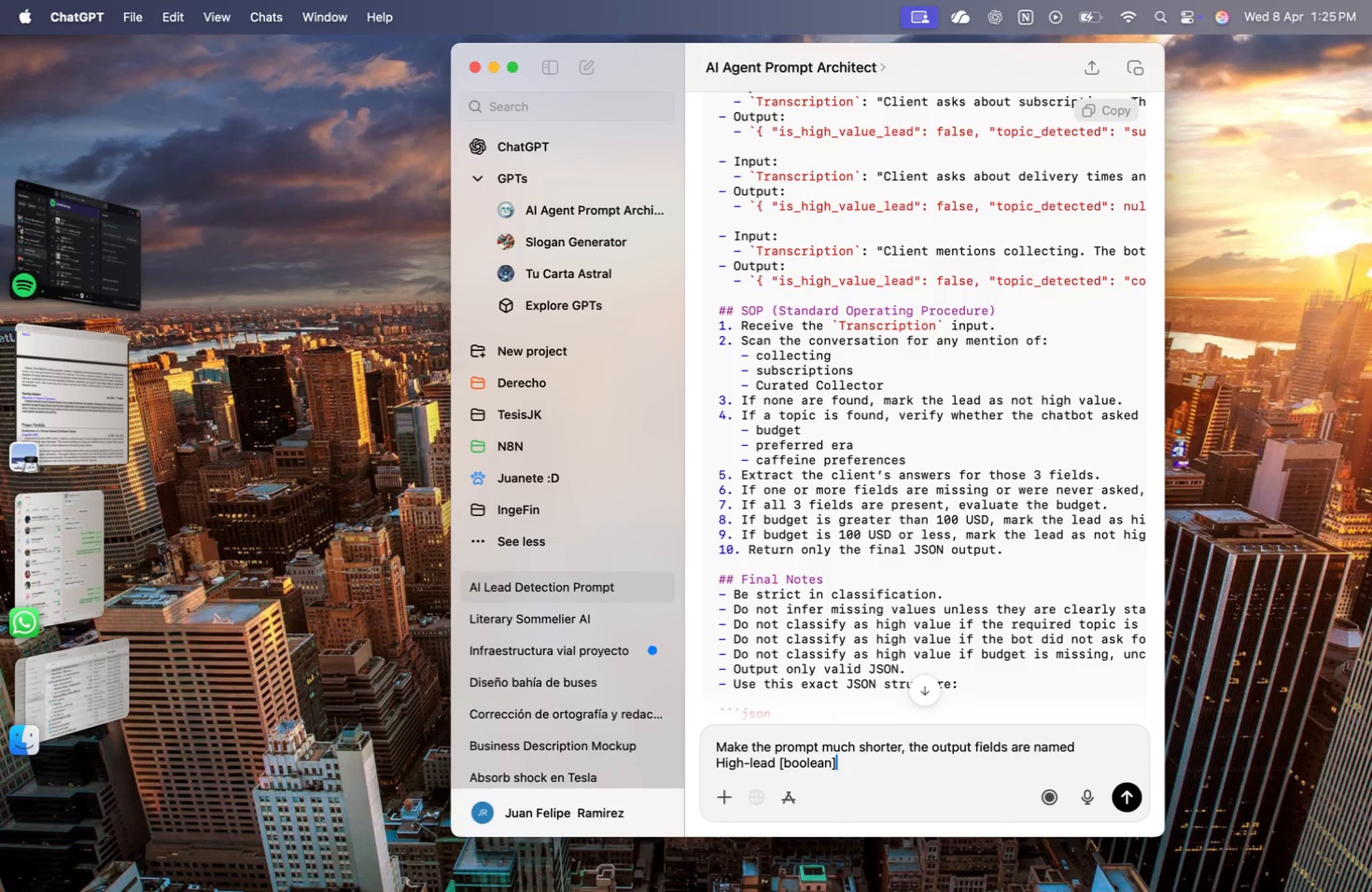 
key(Shift+ShiftRight)
 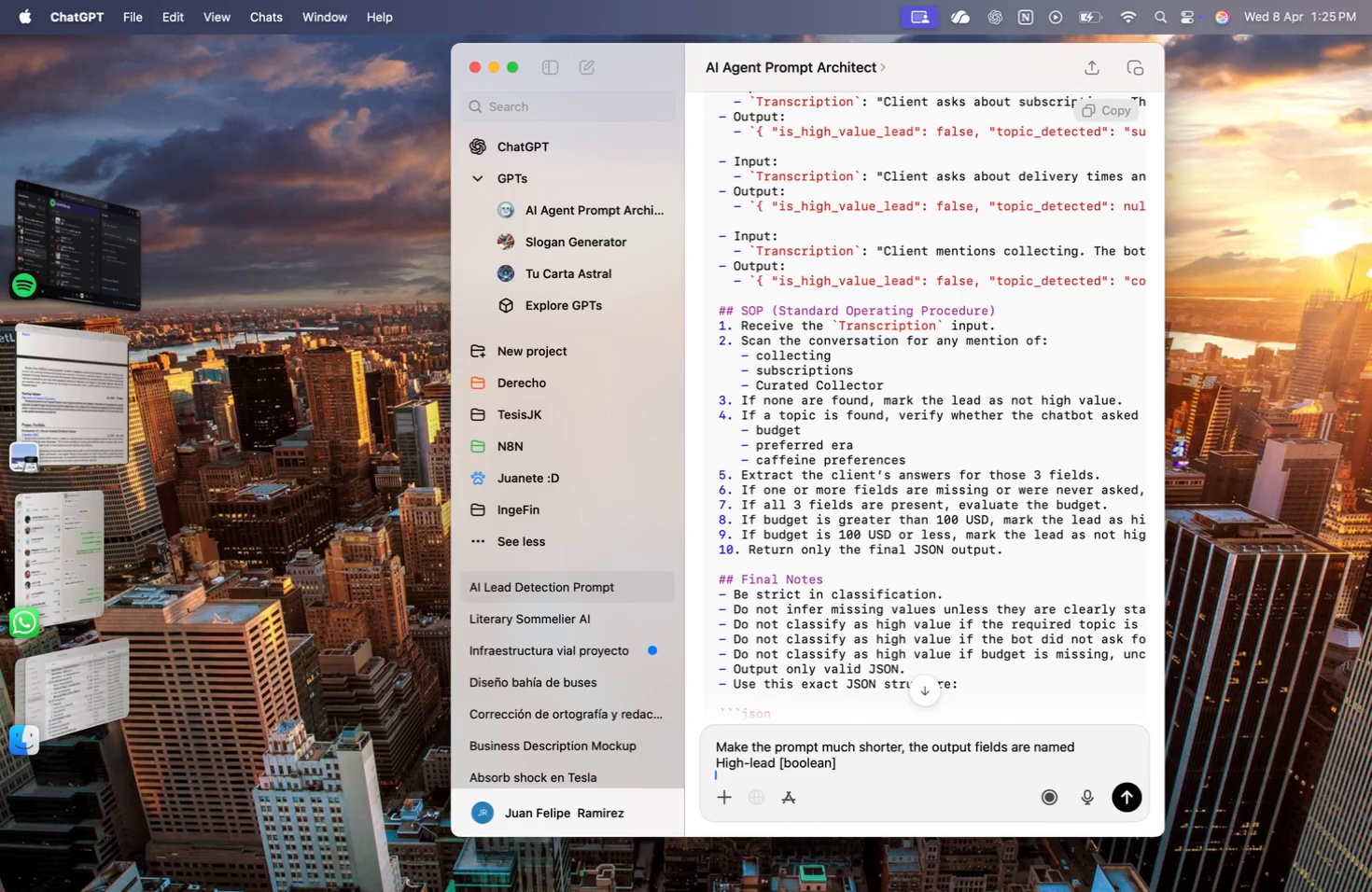 
key(Shift+Enter)
 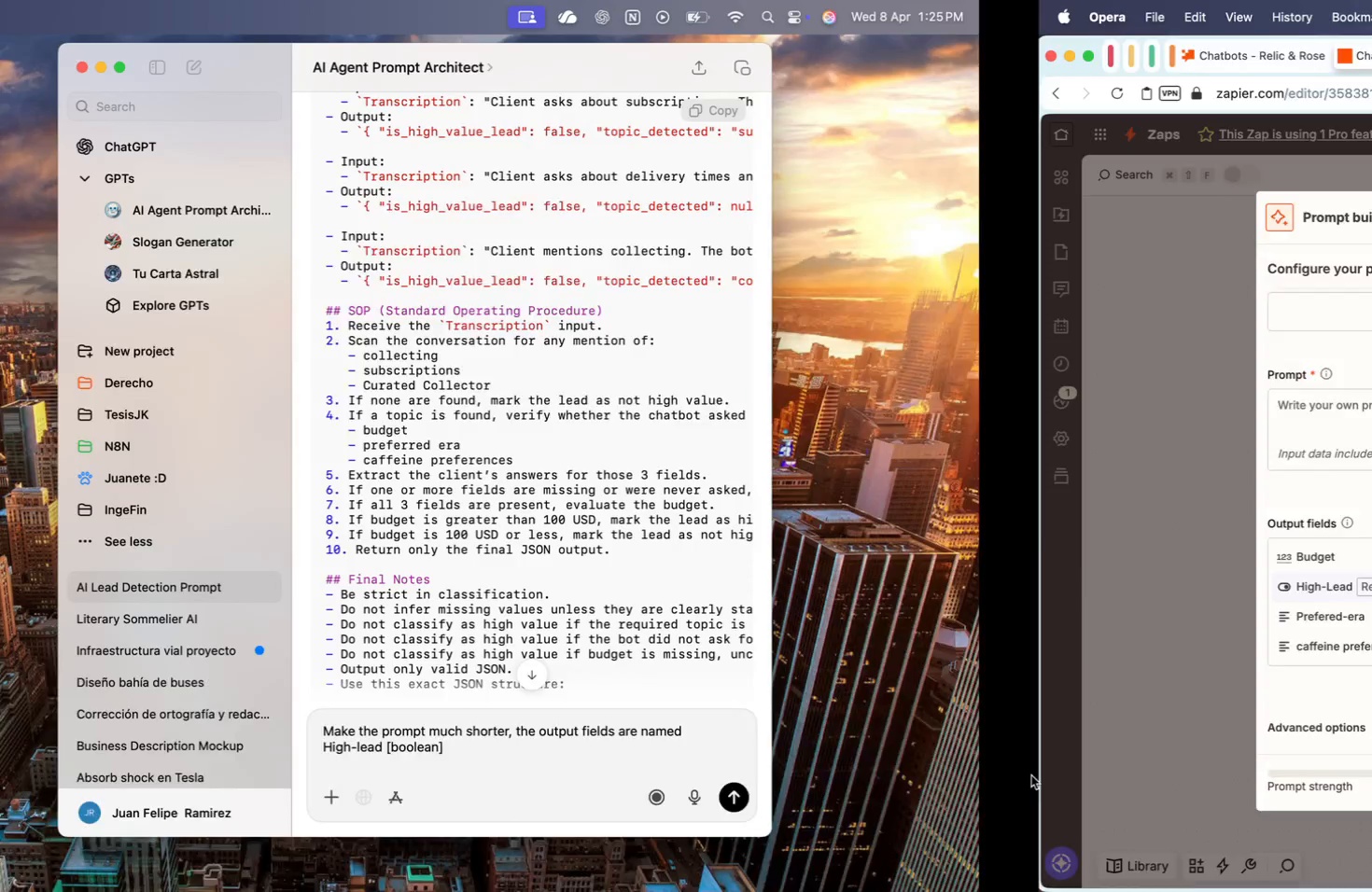 
type(buf)
key(Backspace)
type(dget)
 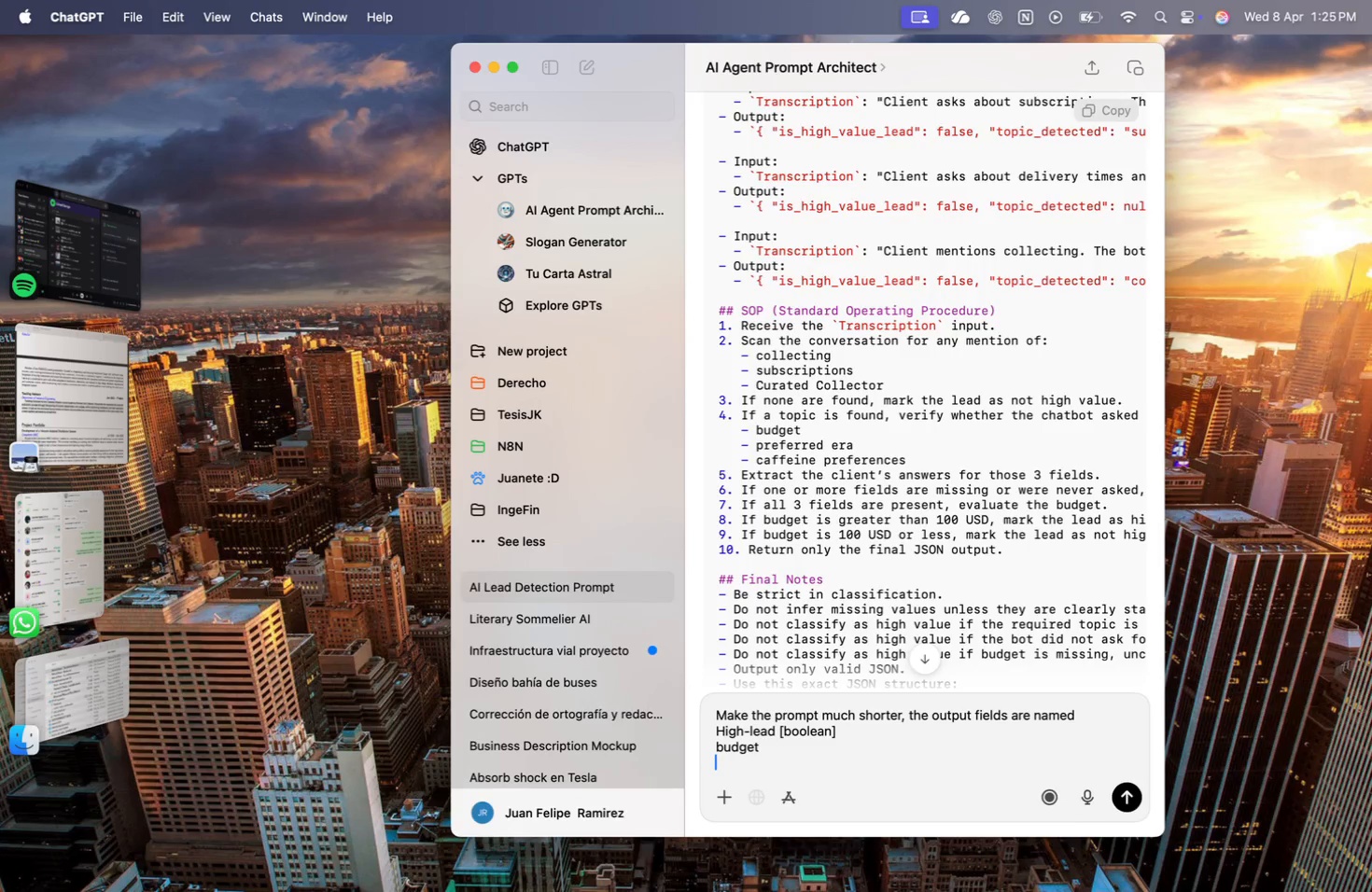 
key(Shift+Enter)
 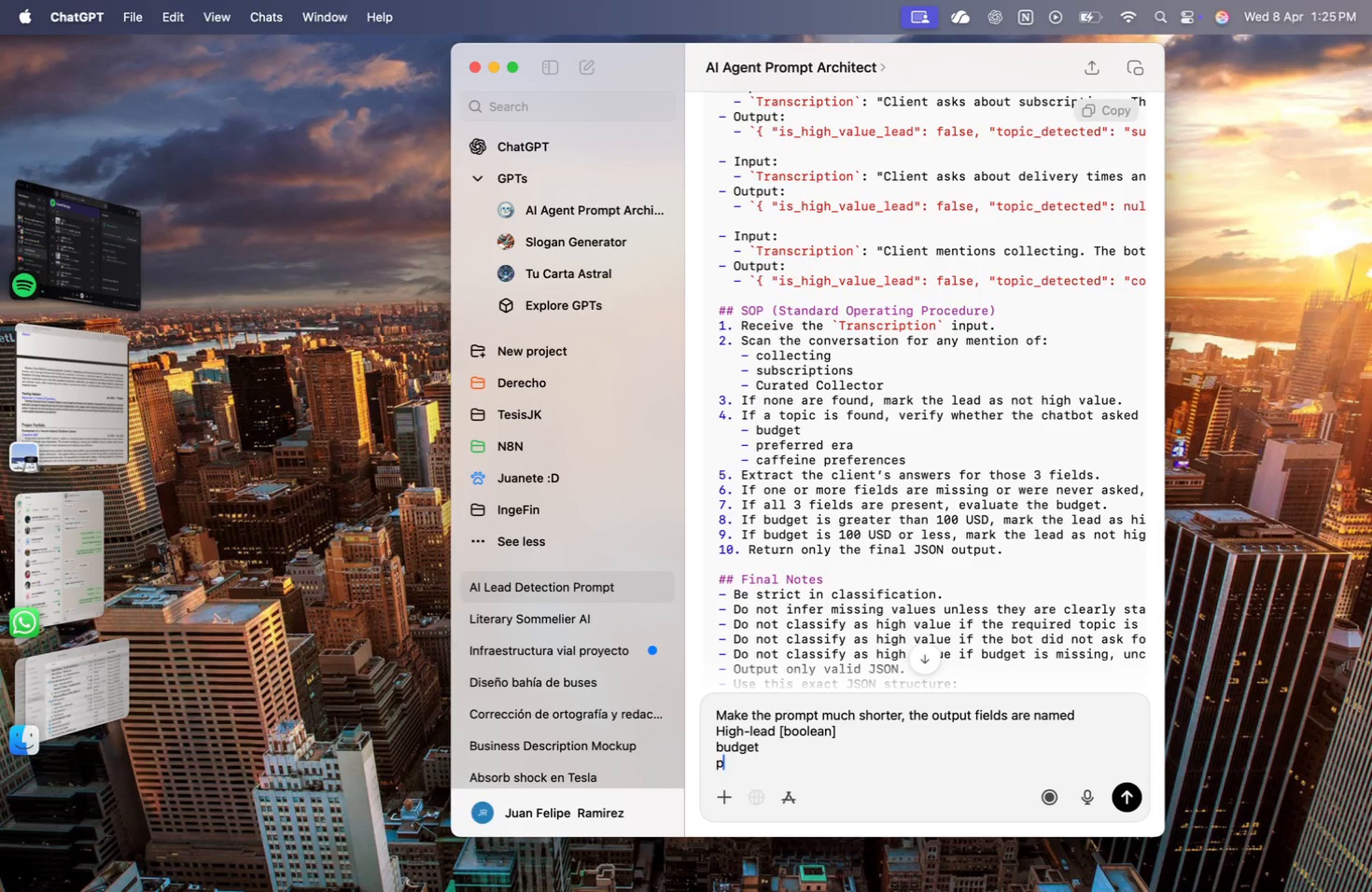 
type(prefered-era)
 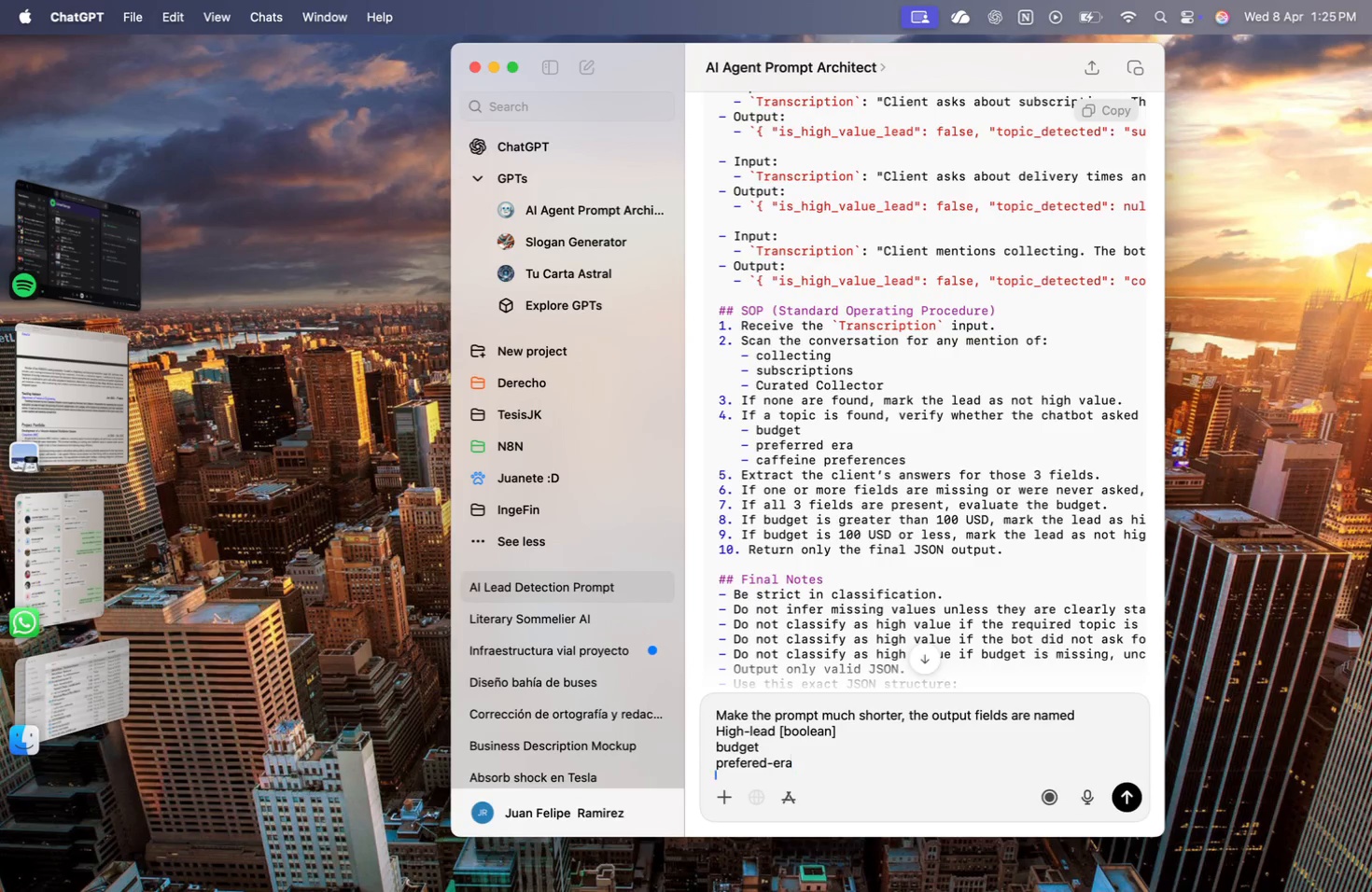 
key(Shift+Enter)
 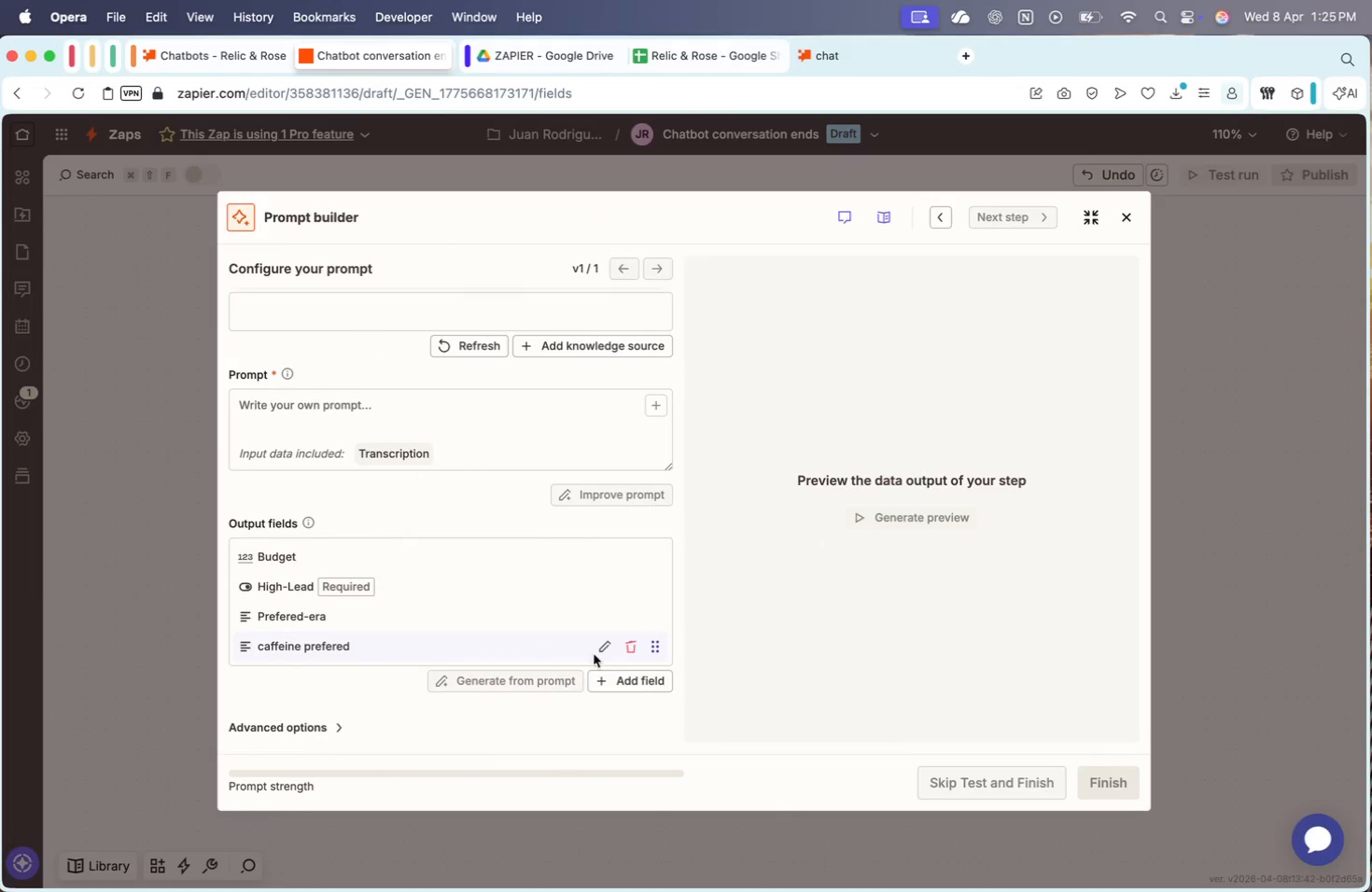 
wait(5.58)
 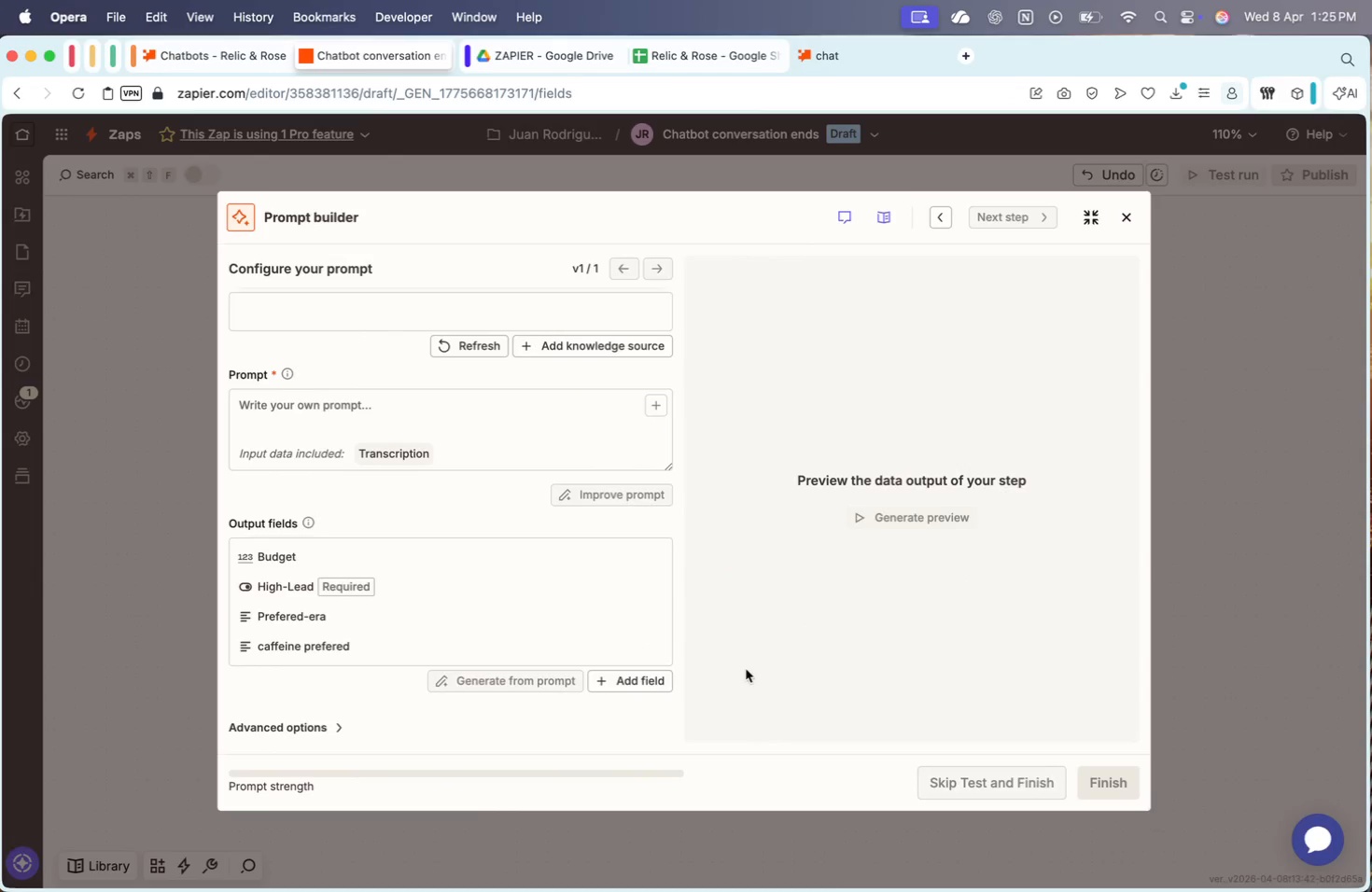 
left_click([751, 468])
 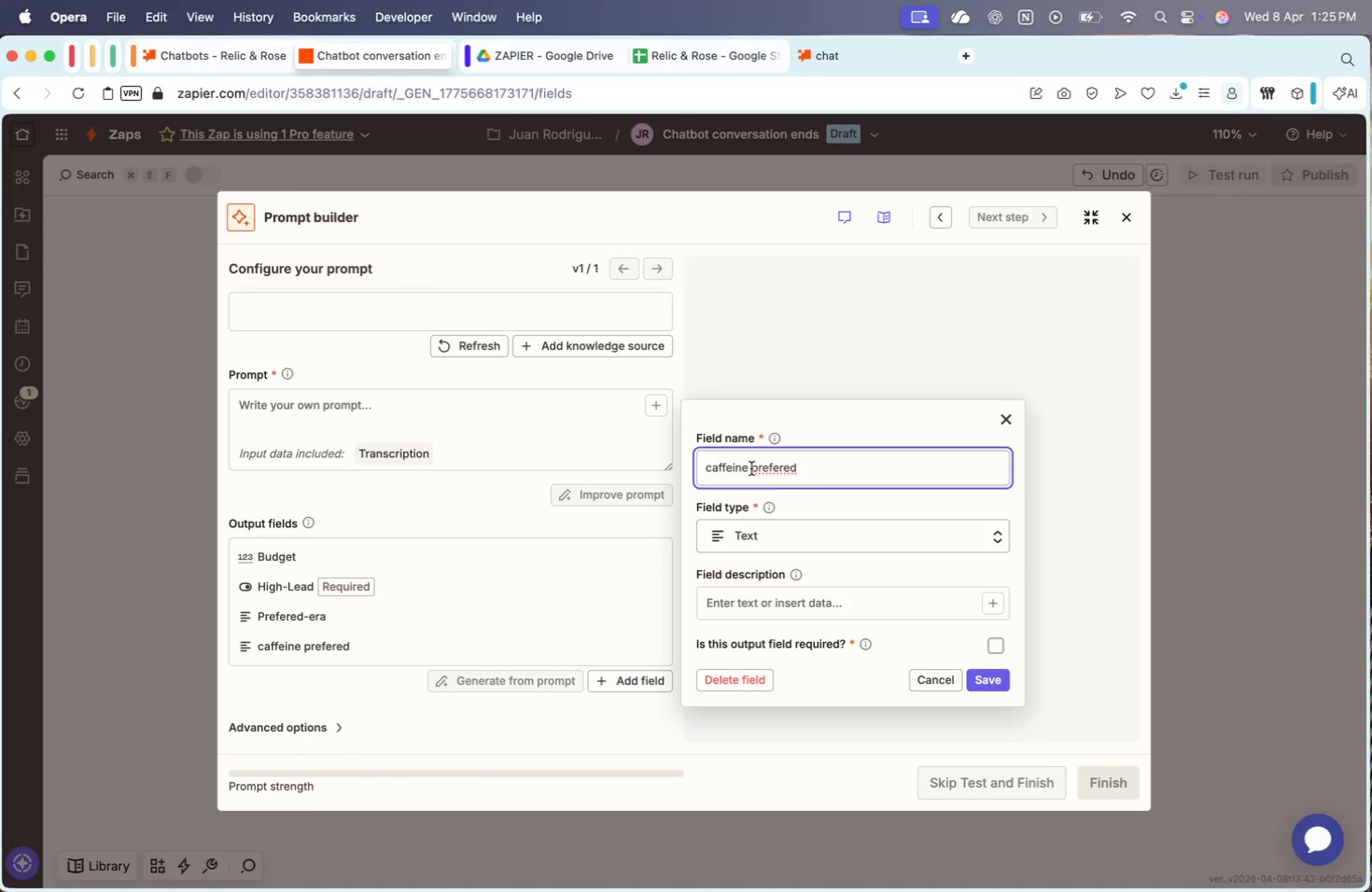 
key(Backspace)
 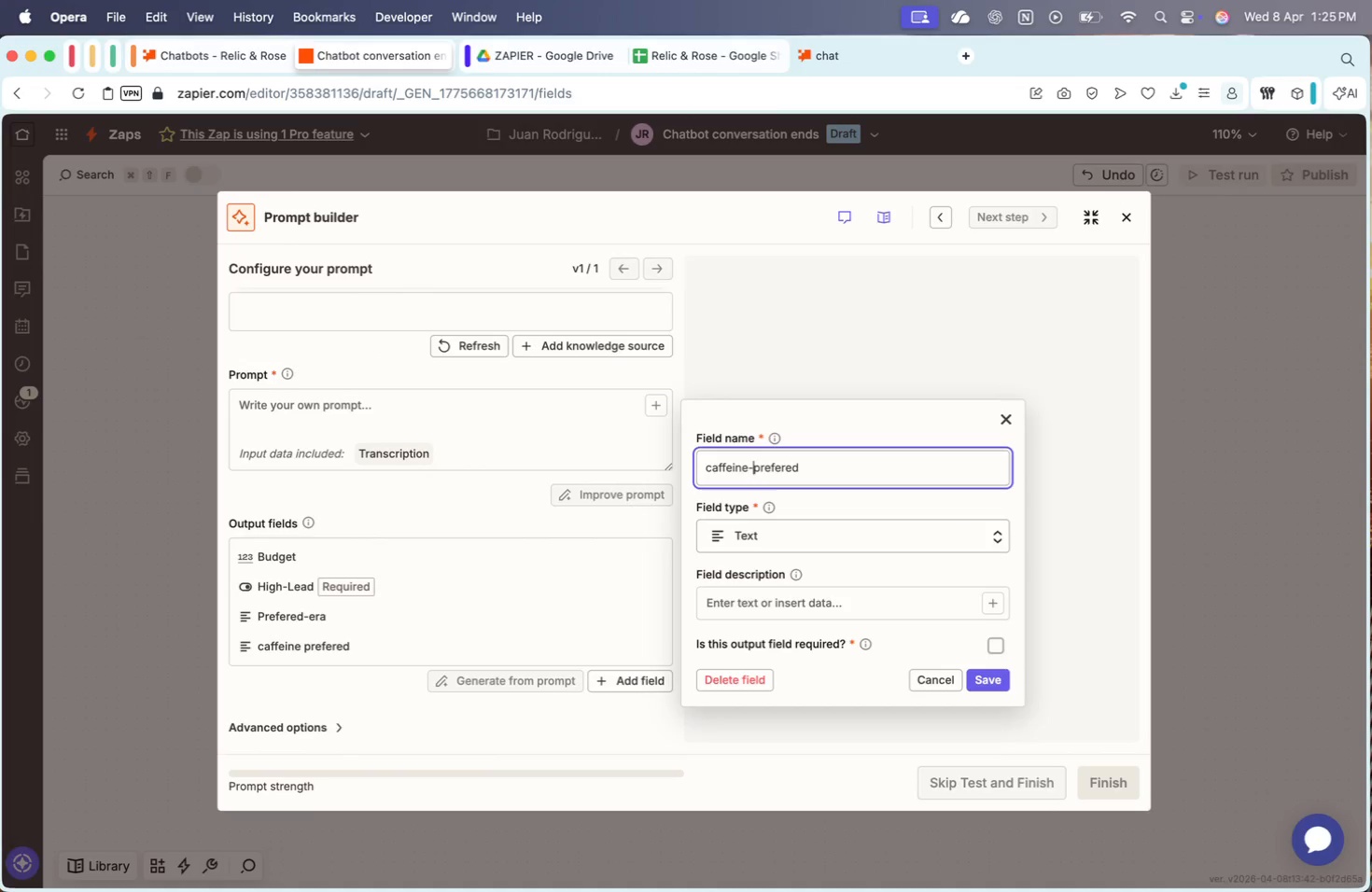 
key(Minus)
 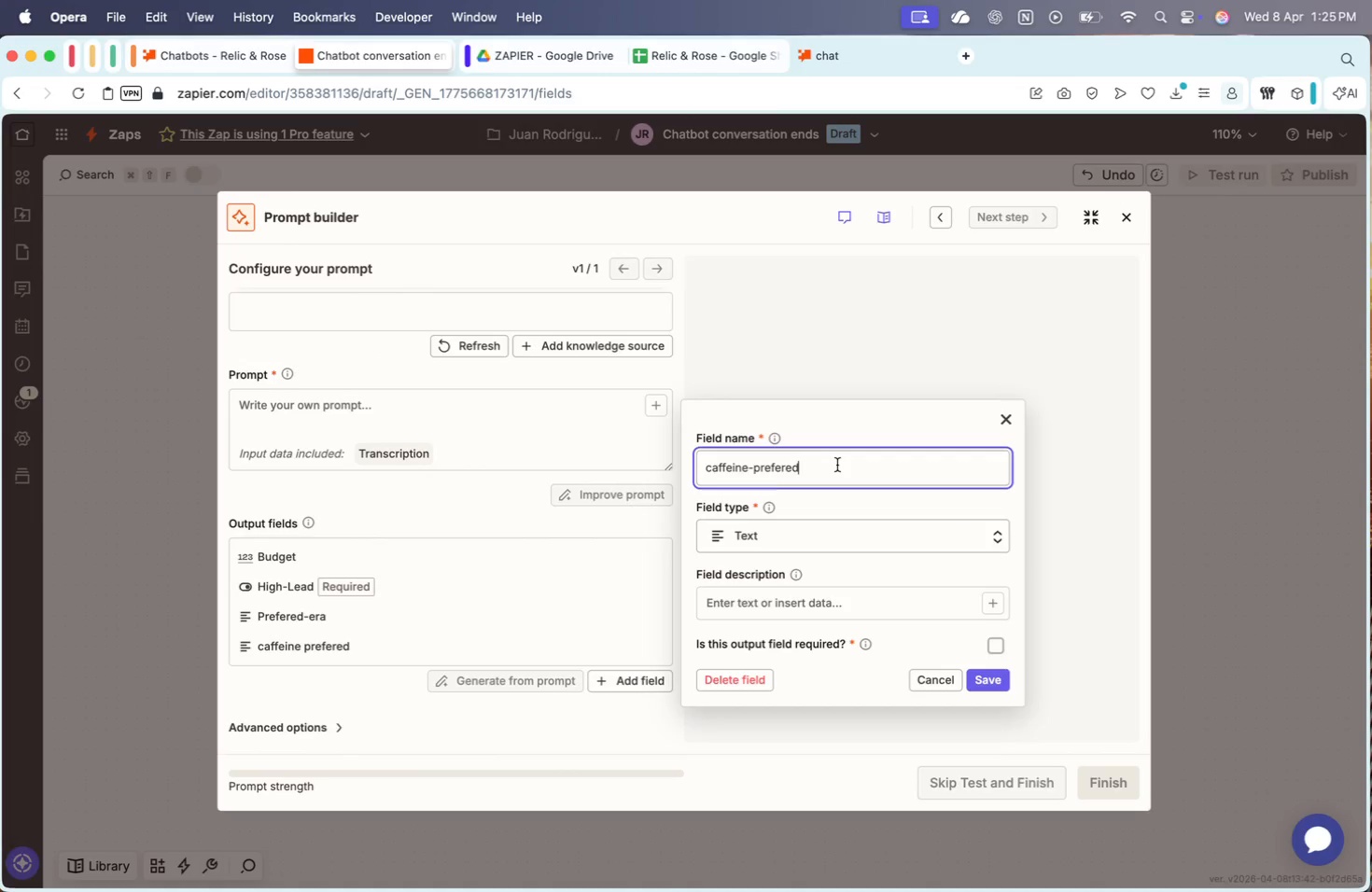 
key(Backspace)
type(ce)
 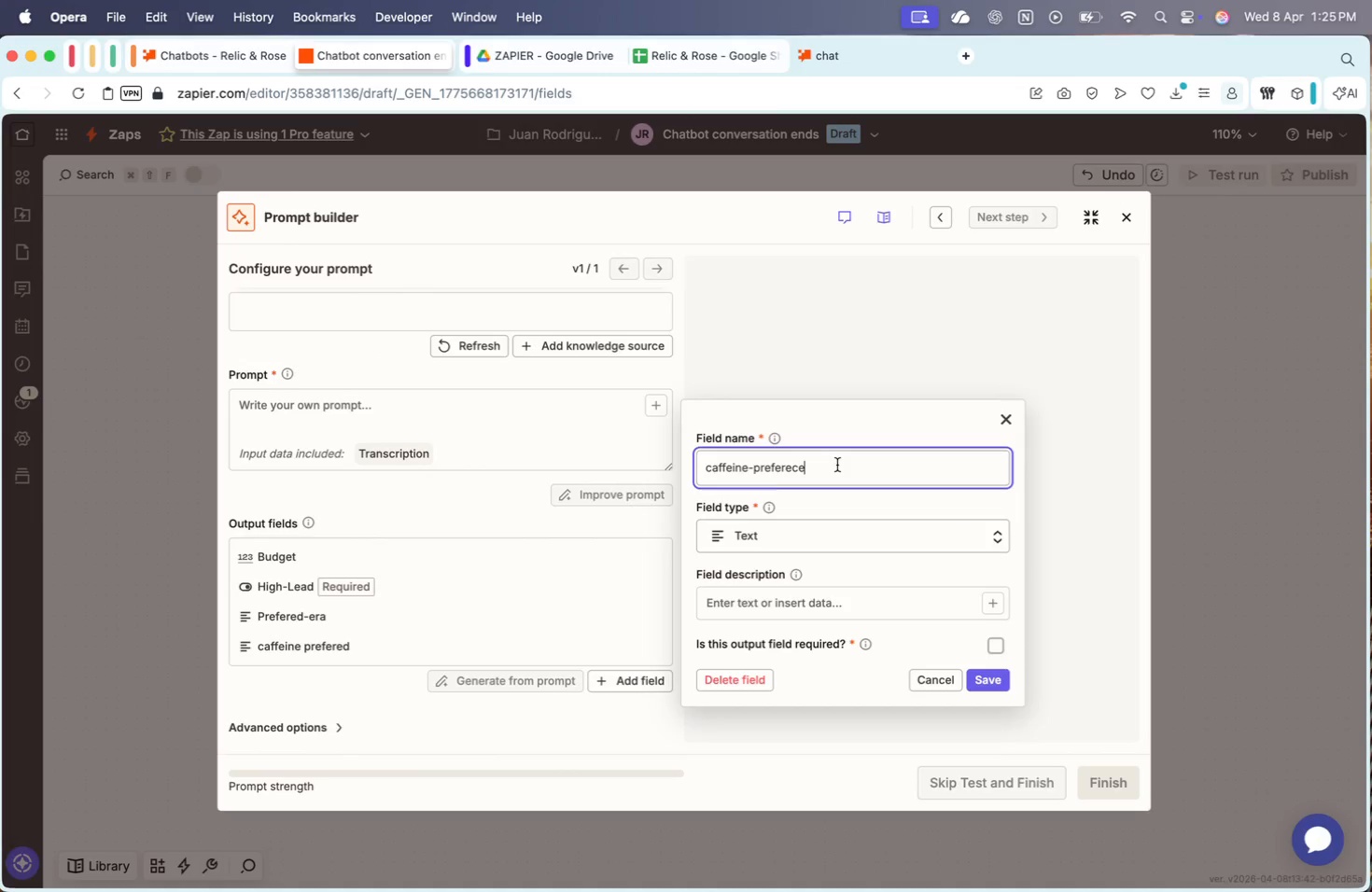 
left_click_drag(start_coordinate=[837, 465], to_coordinate=[653, 465])
 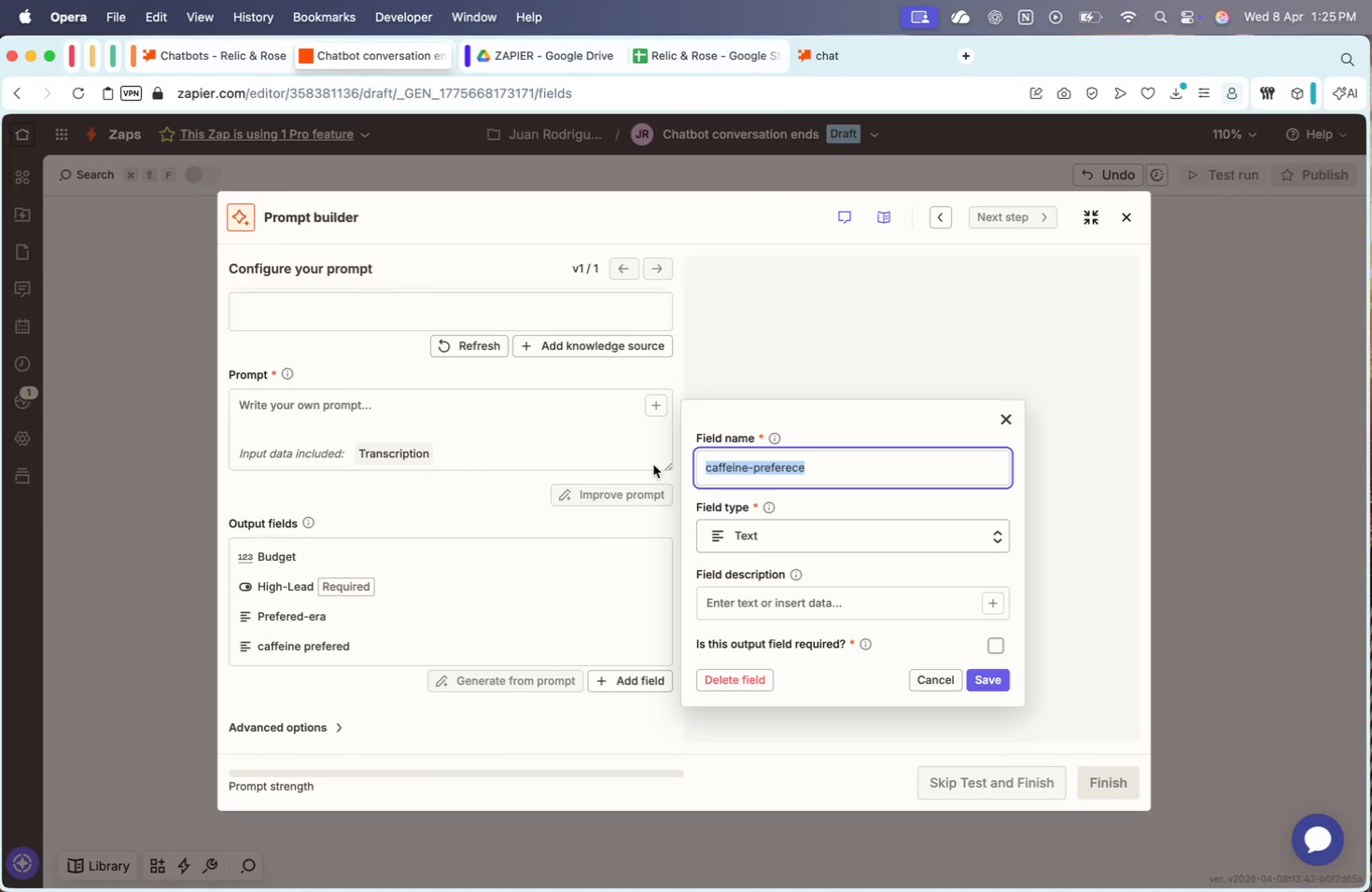 
key(Meta+CommandLeft)
 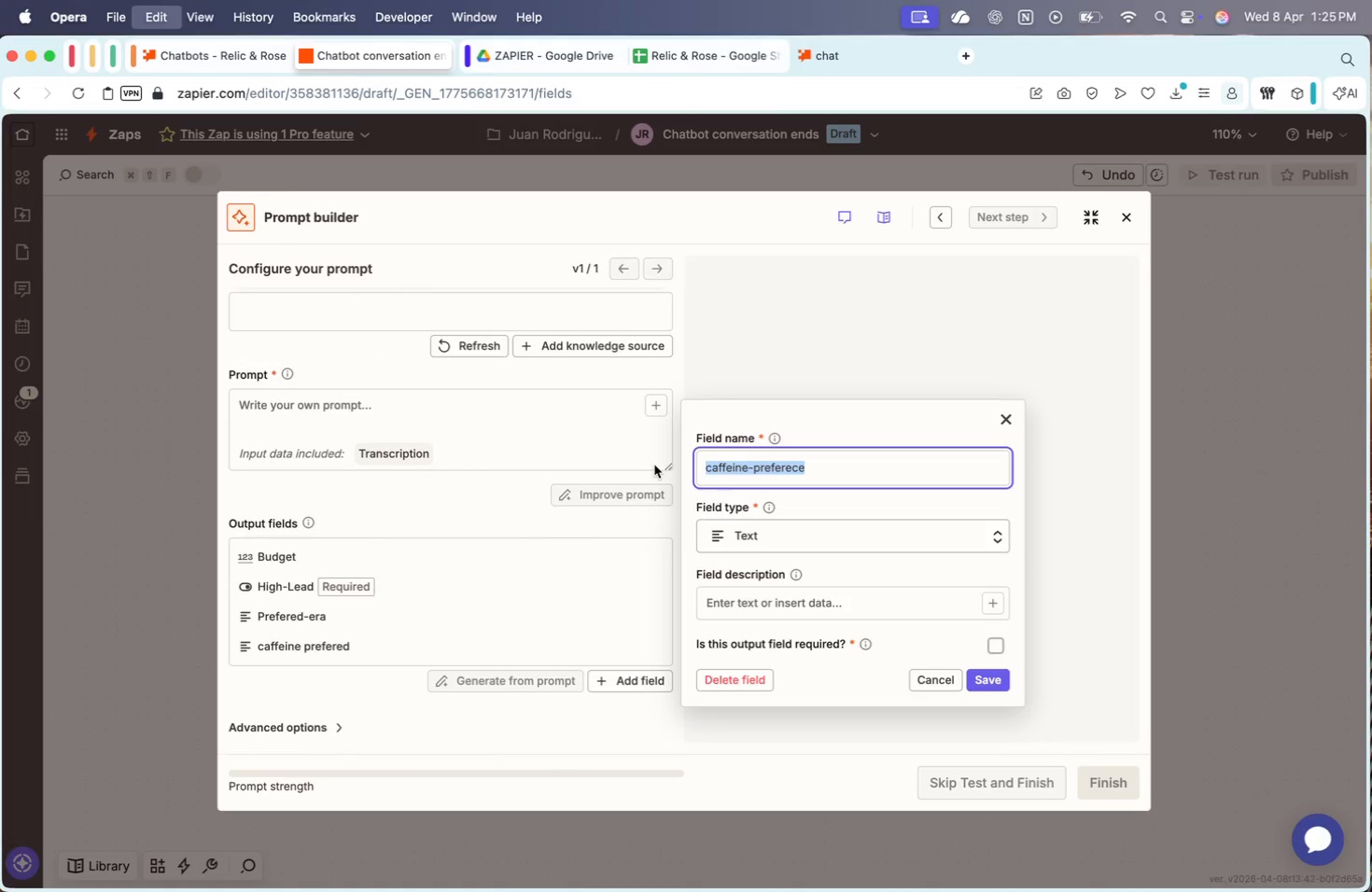 
key(Meta+C)
 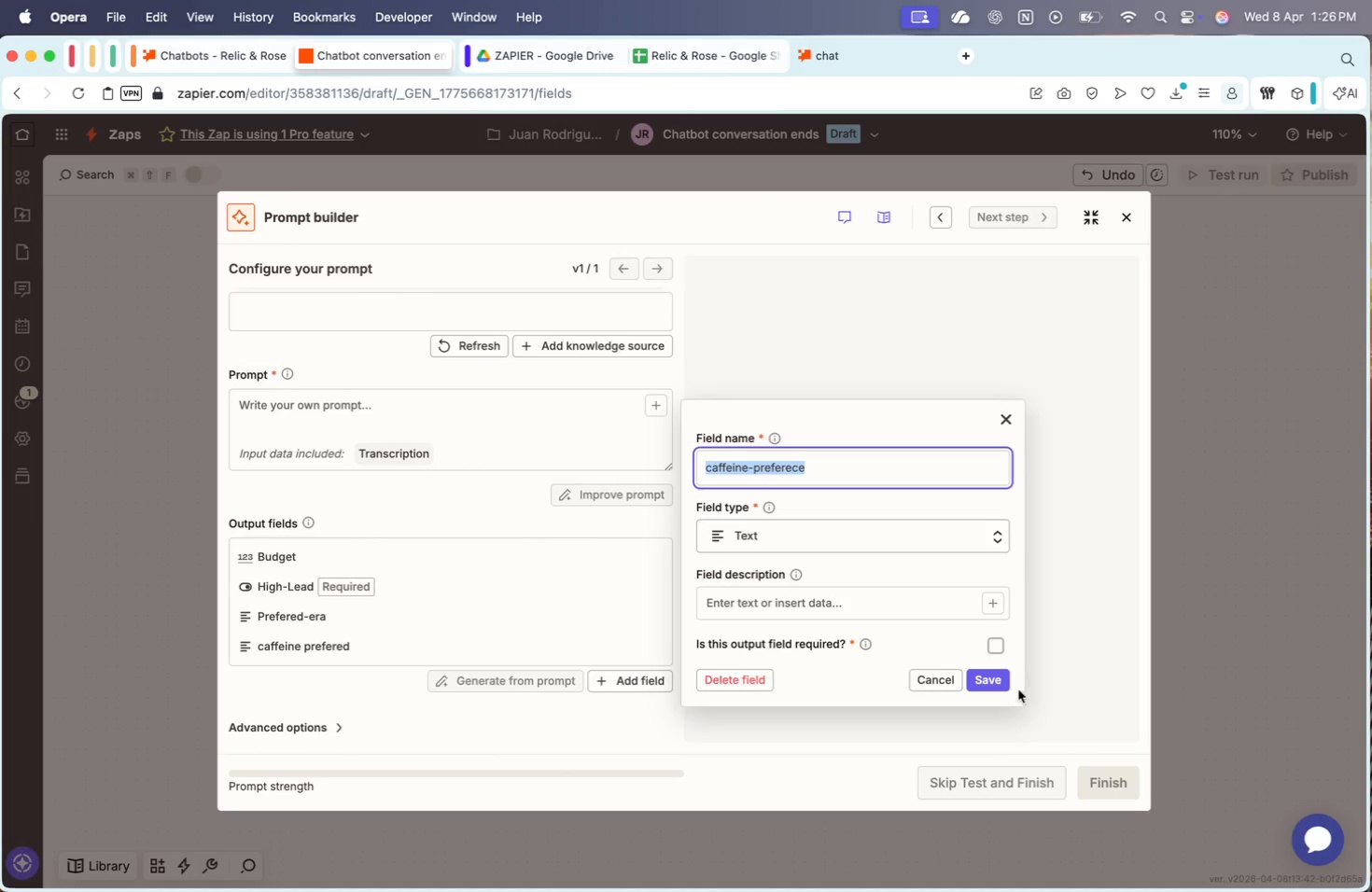 
left_click([987, 689])
 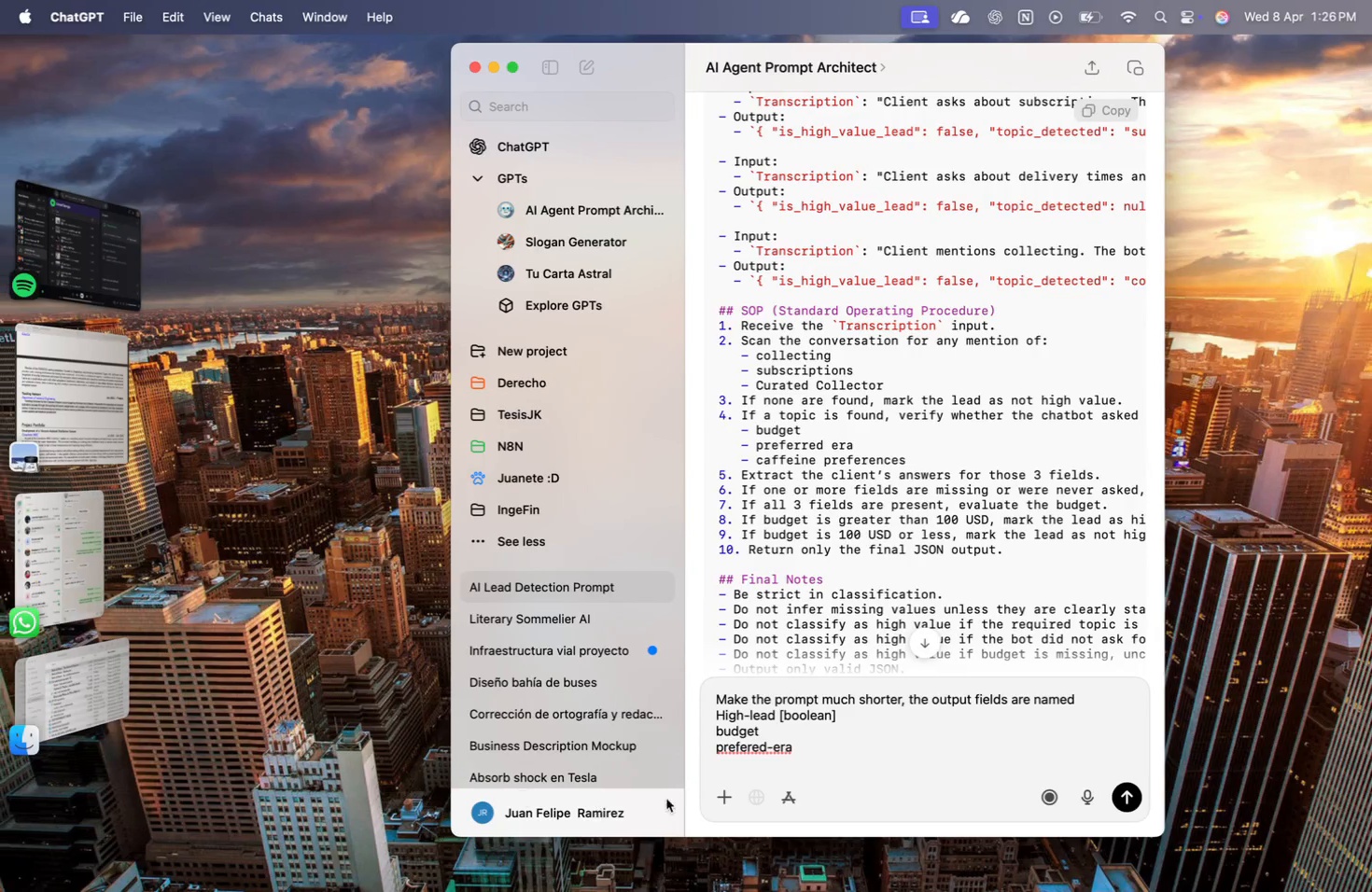 
left_click([777, 772])
 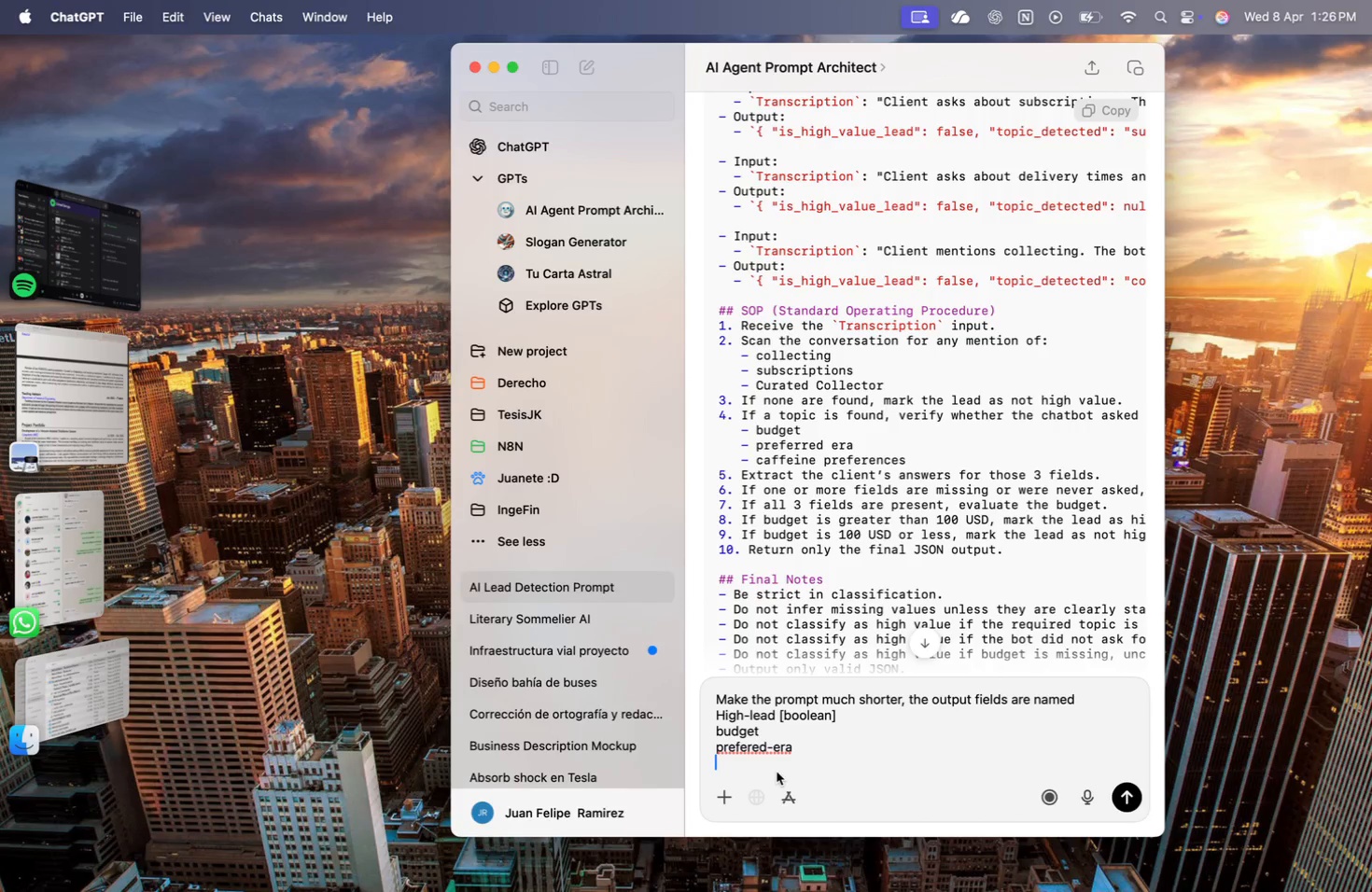 
key(Meta+CommandLeft)
 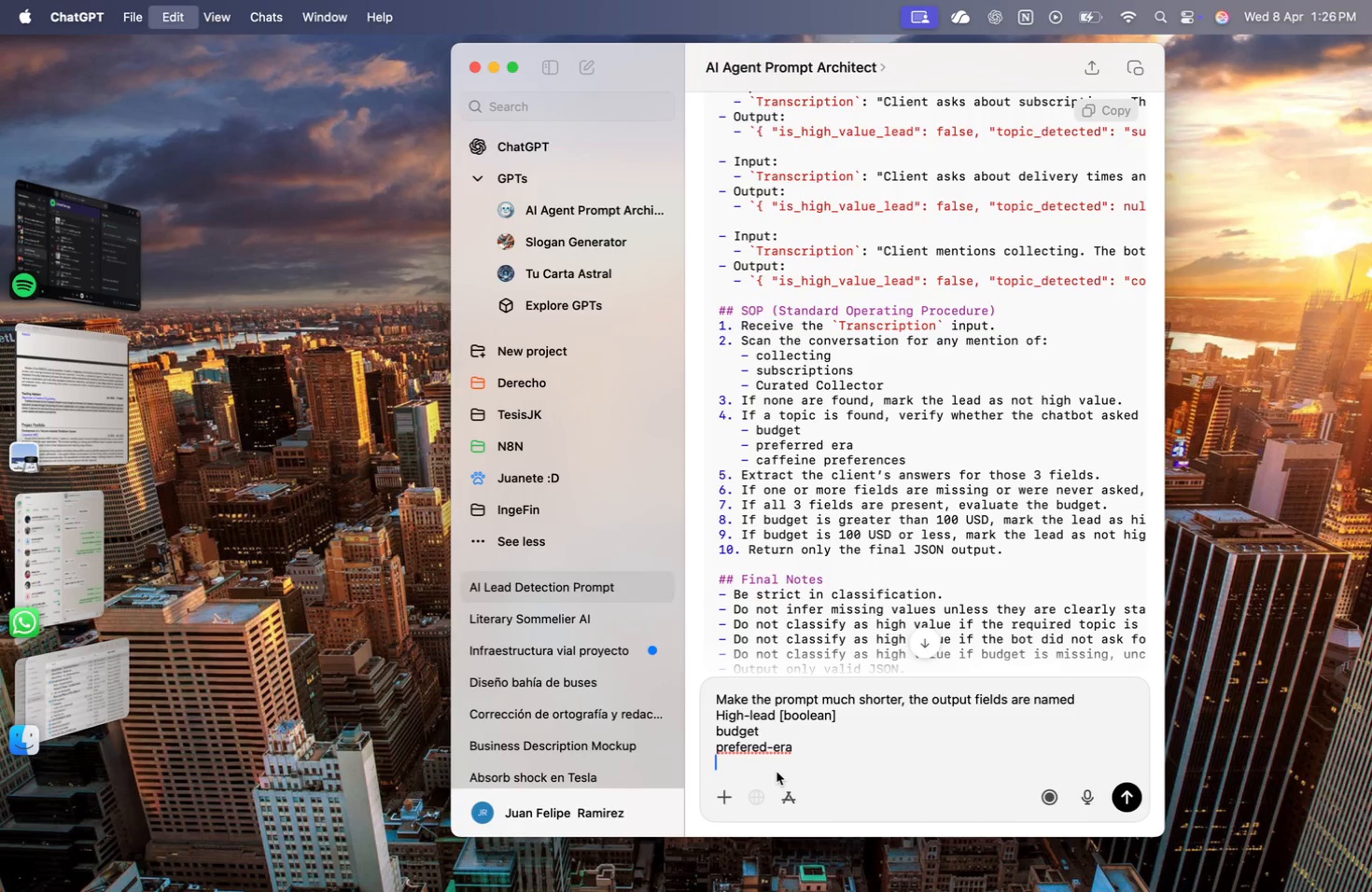 
key(Meta+V)
 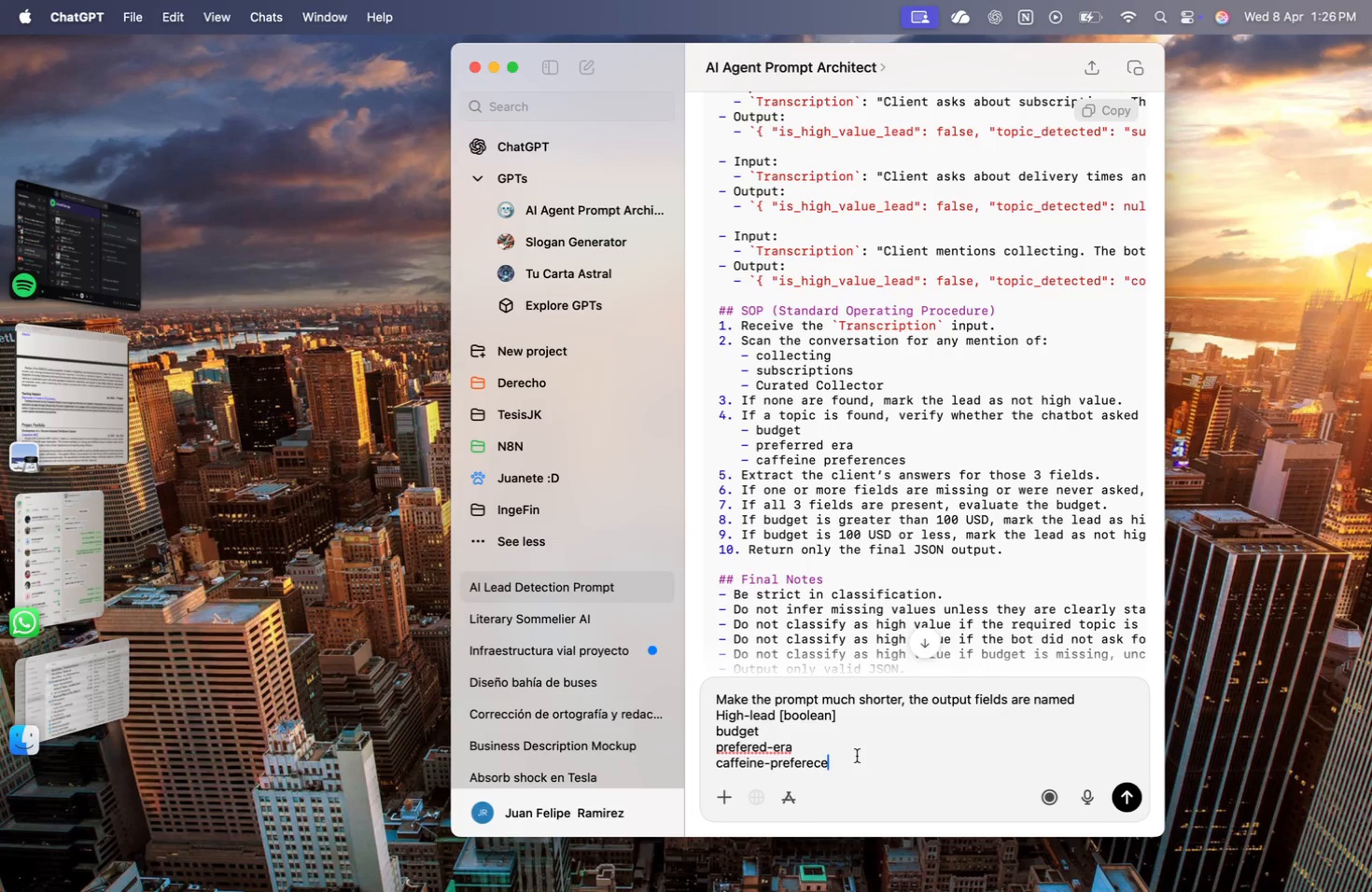 
key(Enter)
 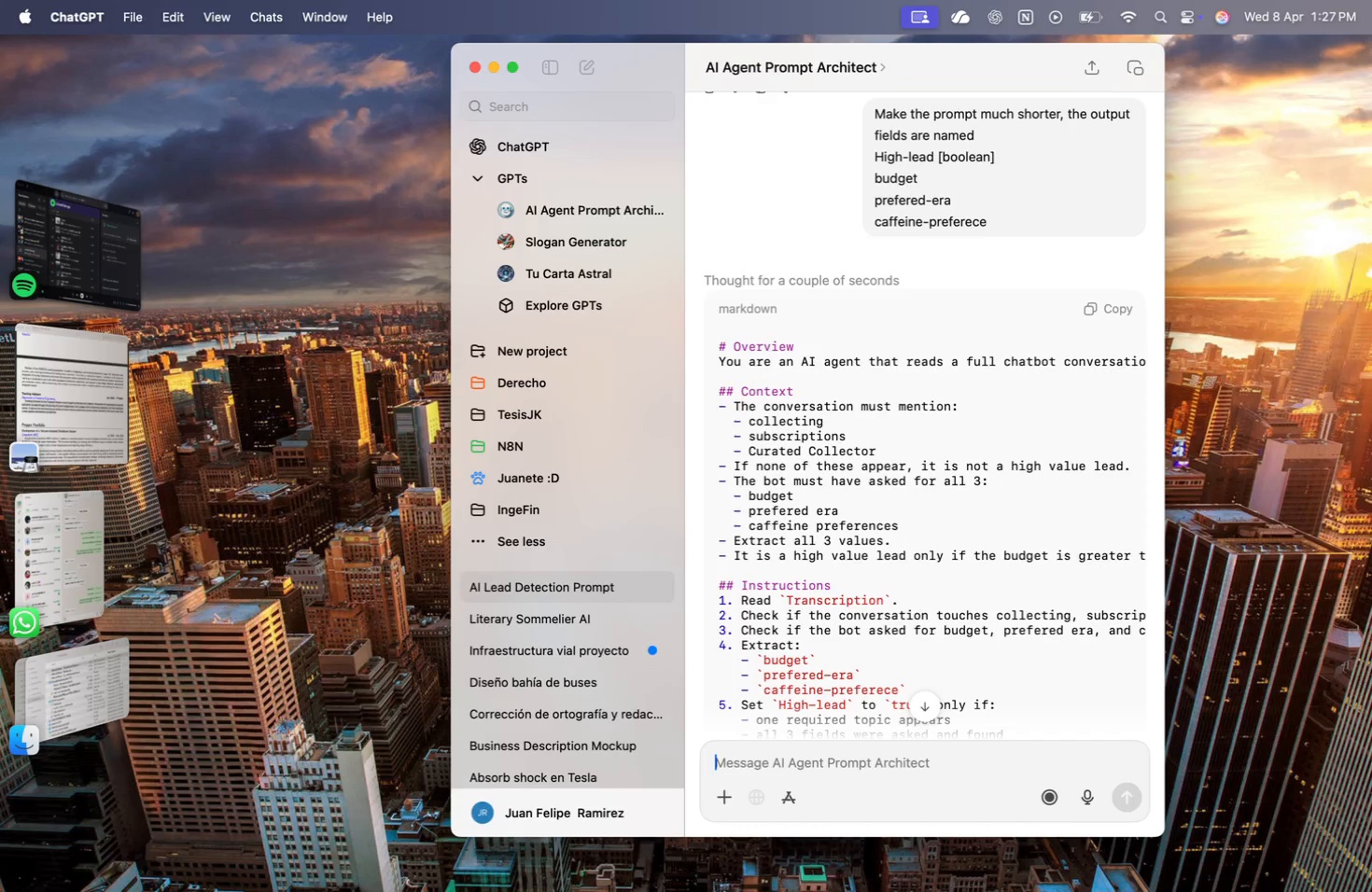 
wait(66.8)
 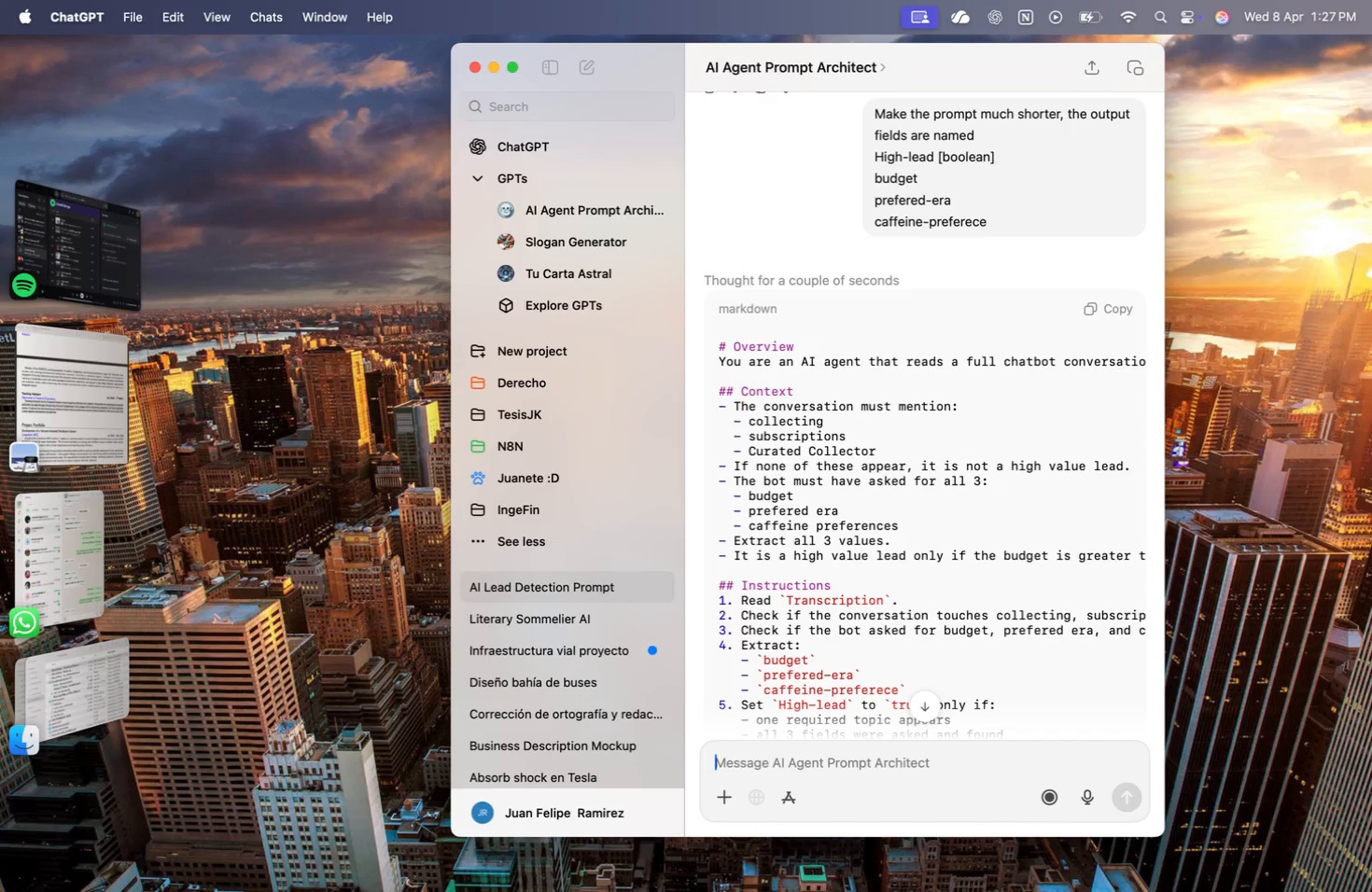 
scroll: coordinate [969, 423], scroll_direction: down, amount: 155.0
 